 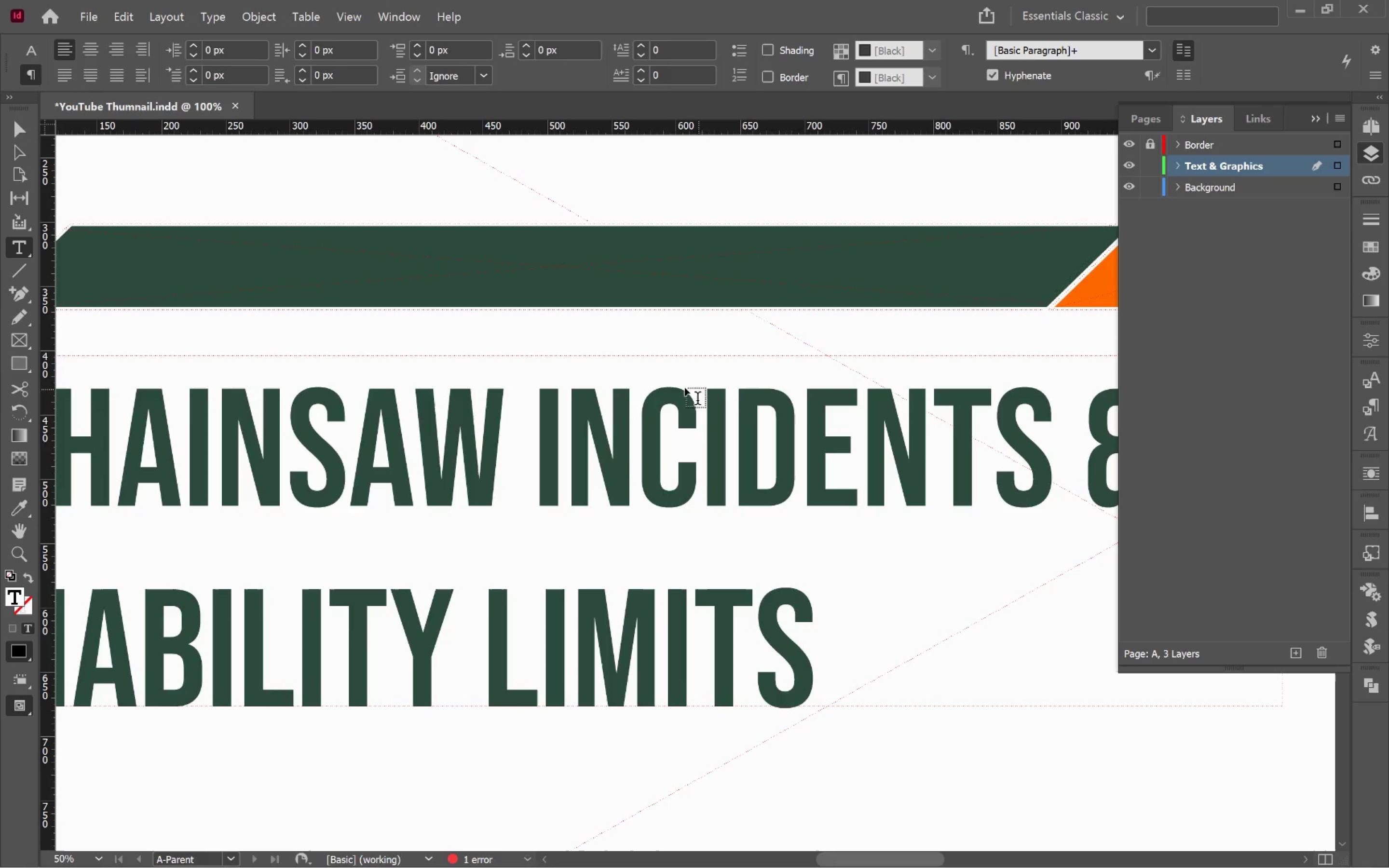 
key(Control+V)
 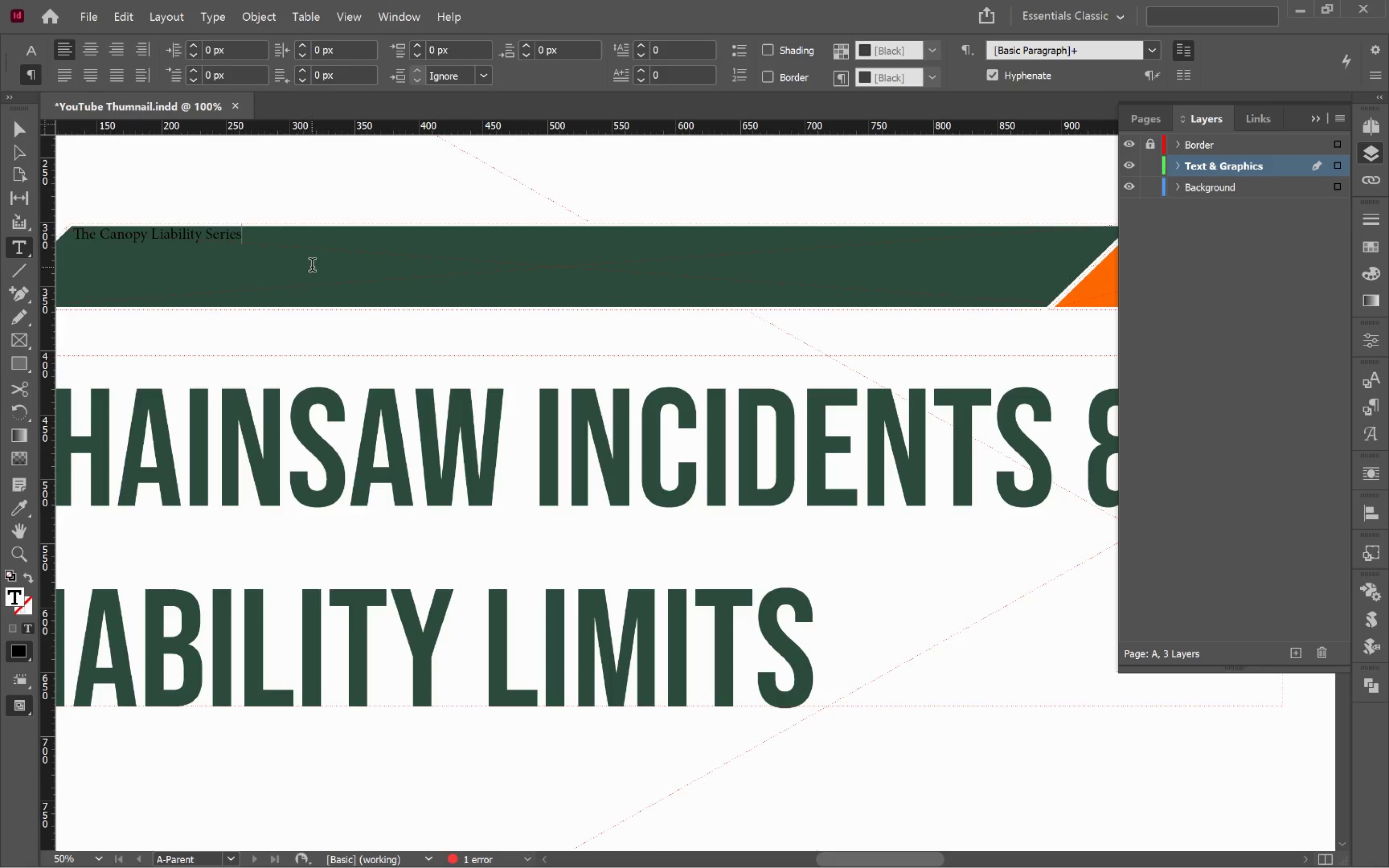 
hold_key(key=AltLeft, duration=0.48)
scroll: coordinate [327, 297], scroll_direction: down, amount: 1.0
 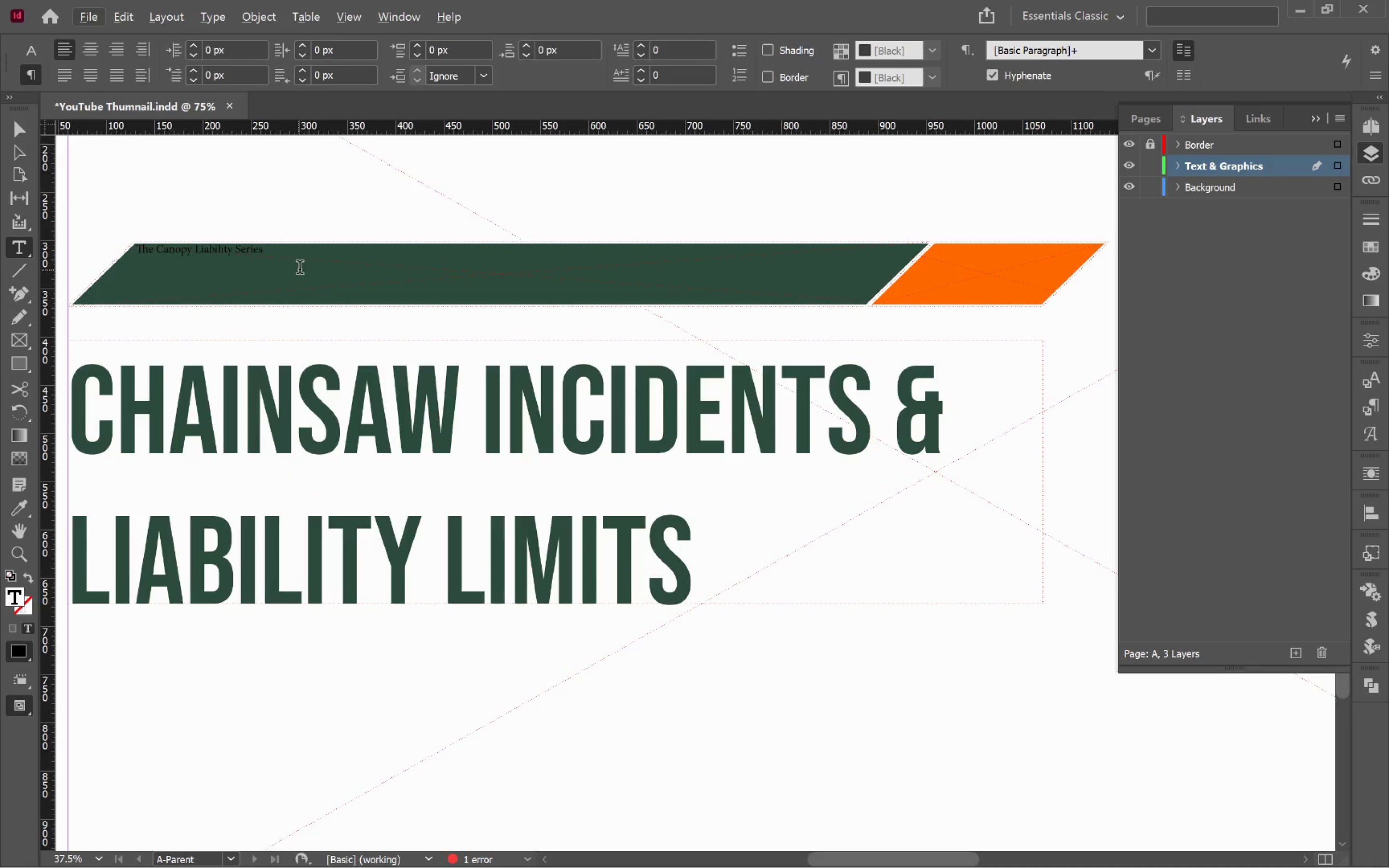 
left_click_drag(start_coordinate=[303, 262], to_coordinate=[114, 259])
 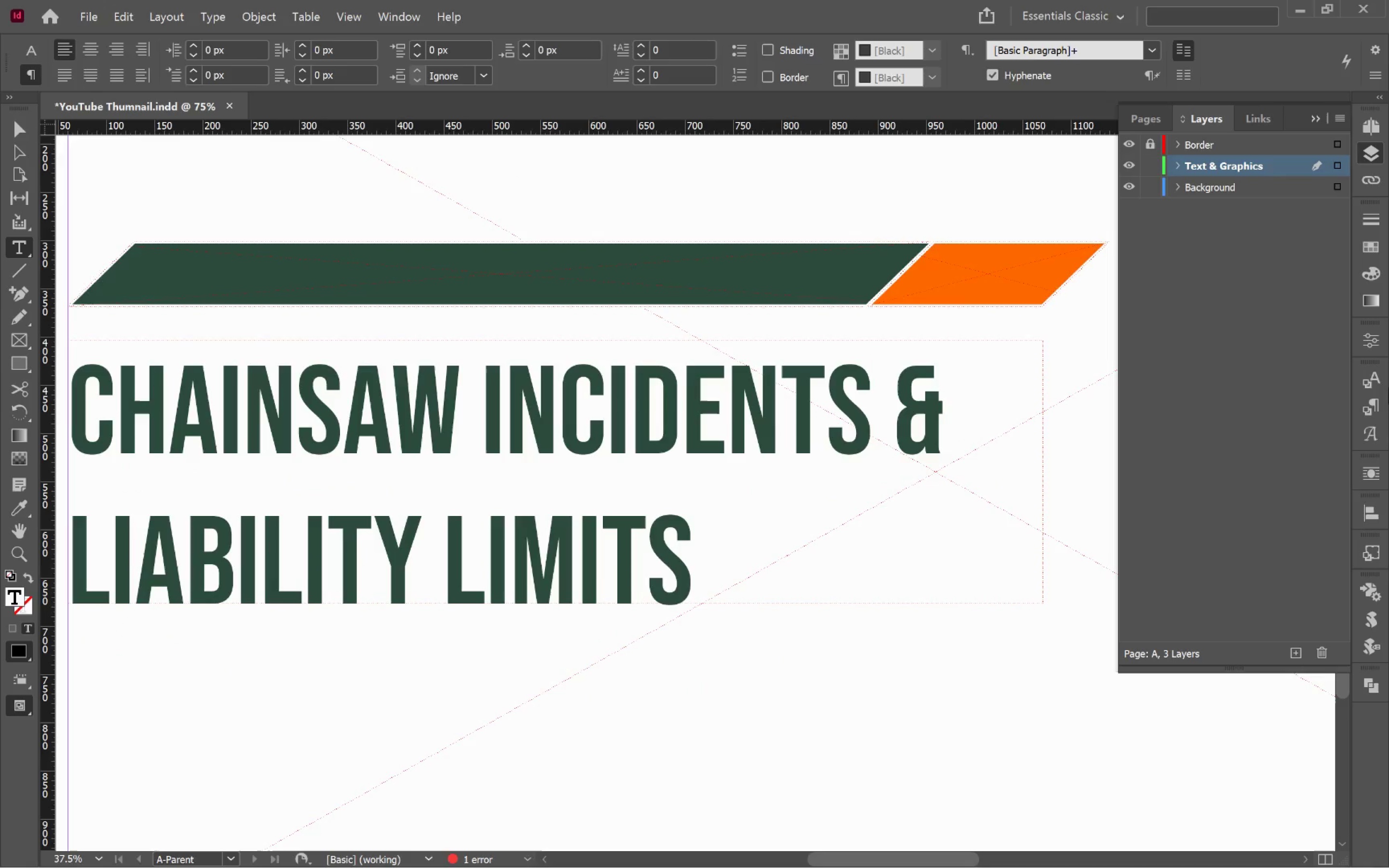 
left_click([1378, 407])
 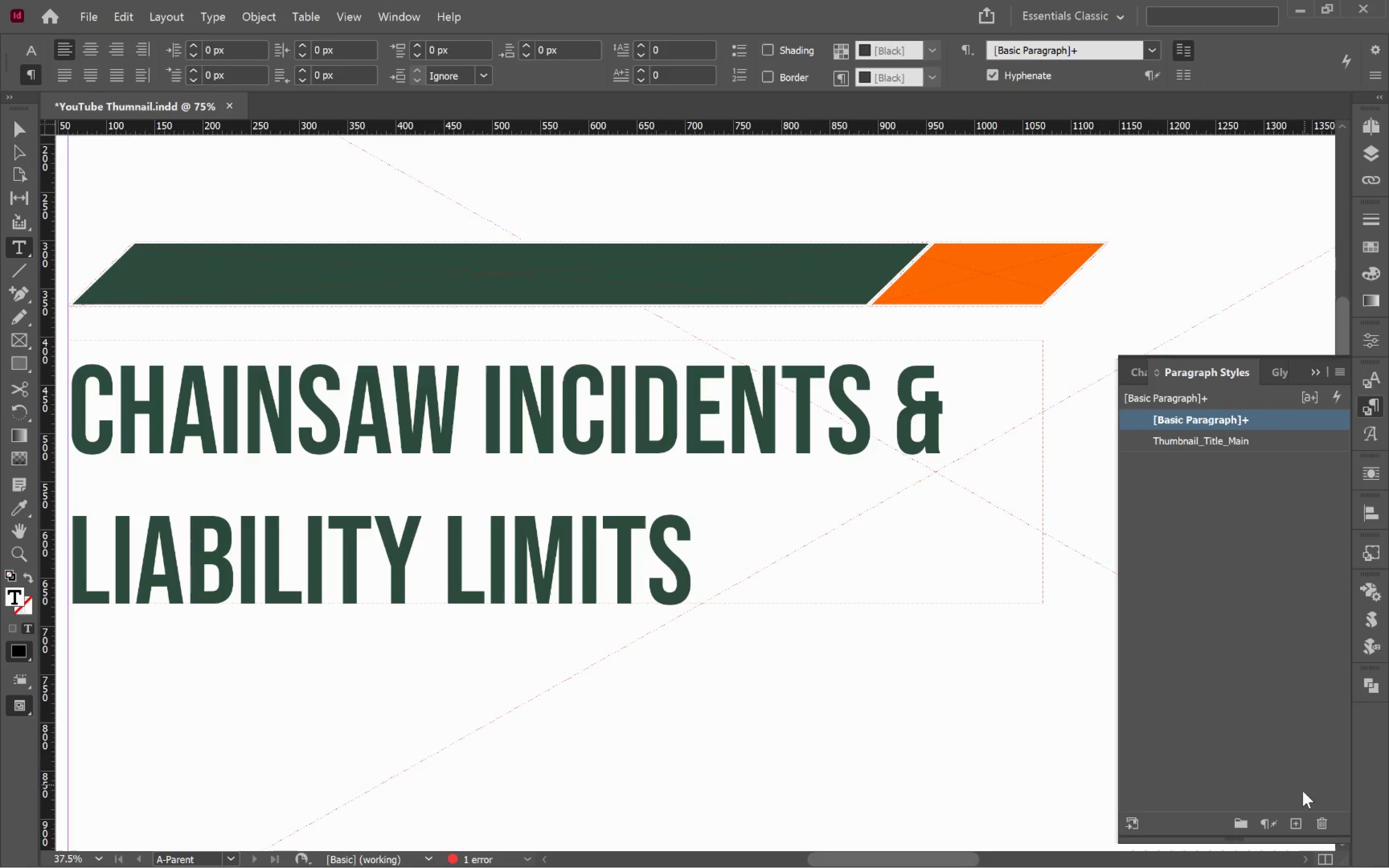 
left_click_drag(start_coordinate=[1295, 814], to_coordinate=[1295, 816])
 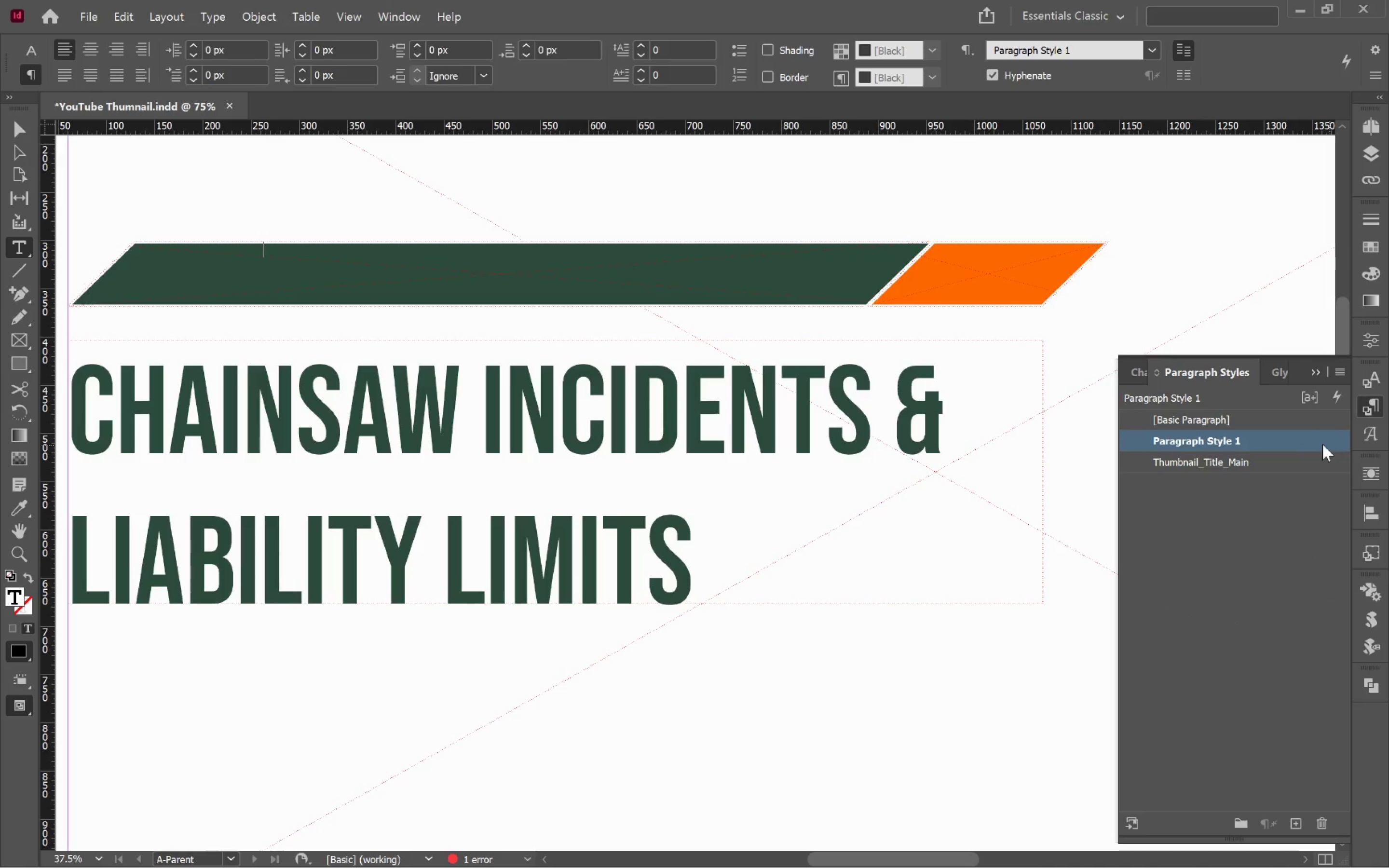 
double_click([1312, 444])
 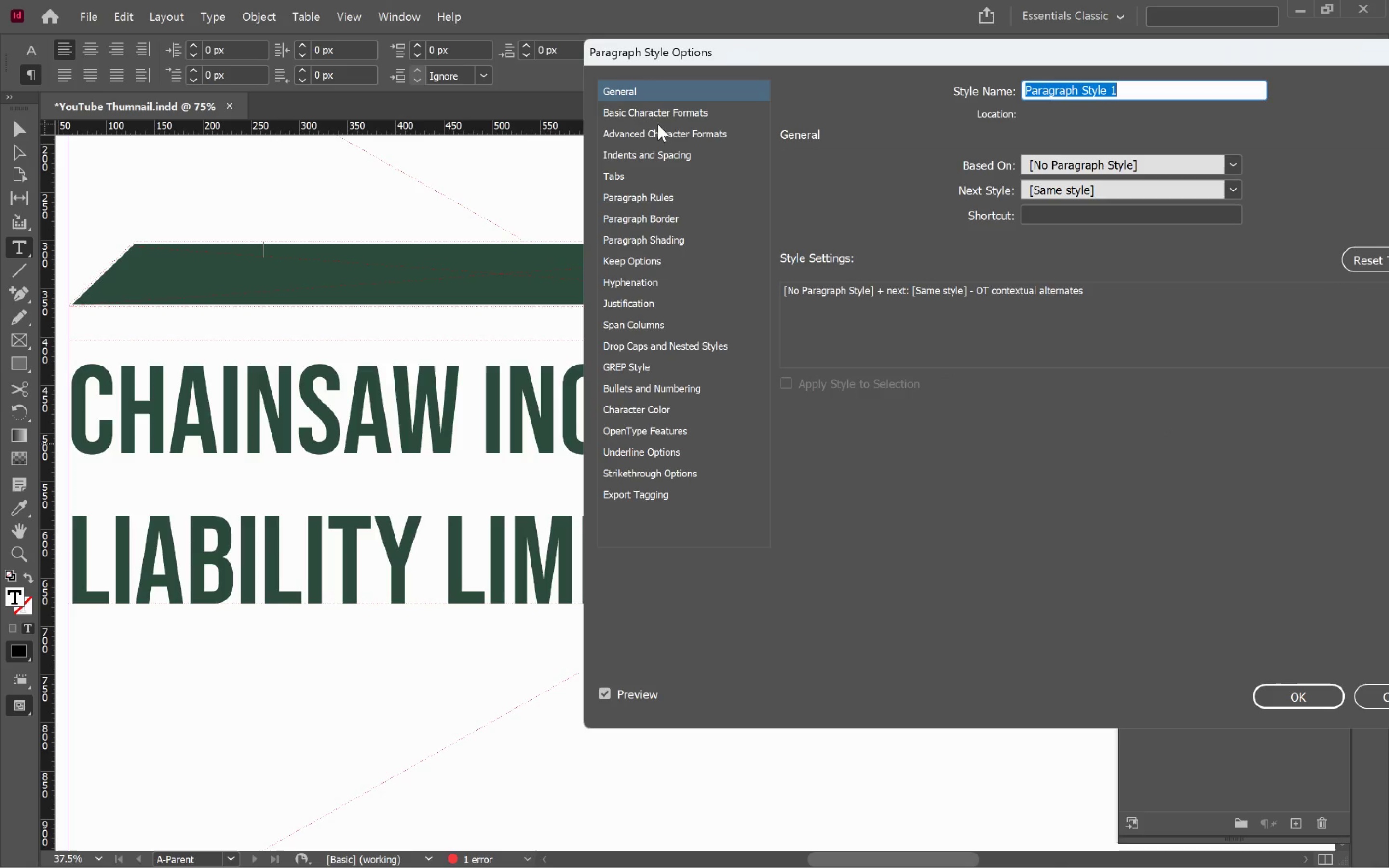 
left_click([681, 115])
 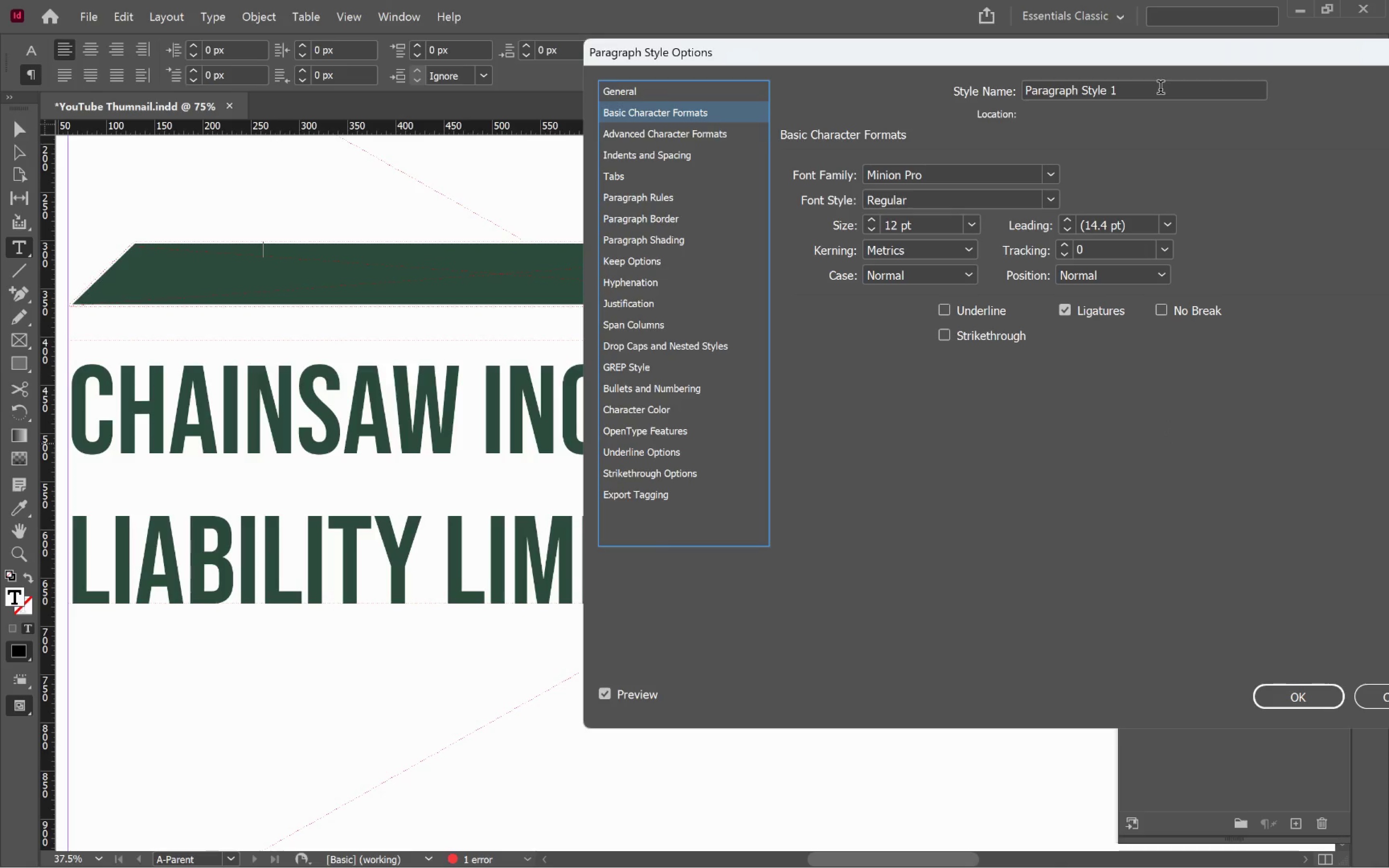 
left_click([1160, 89])
 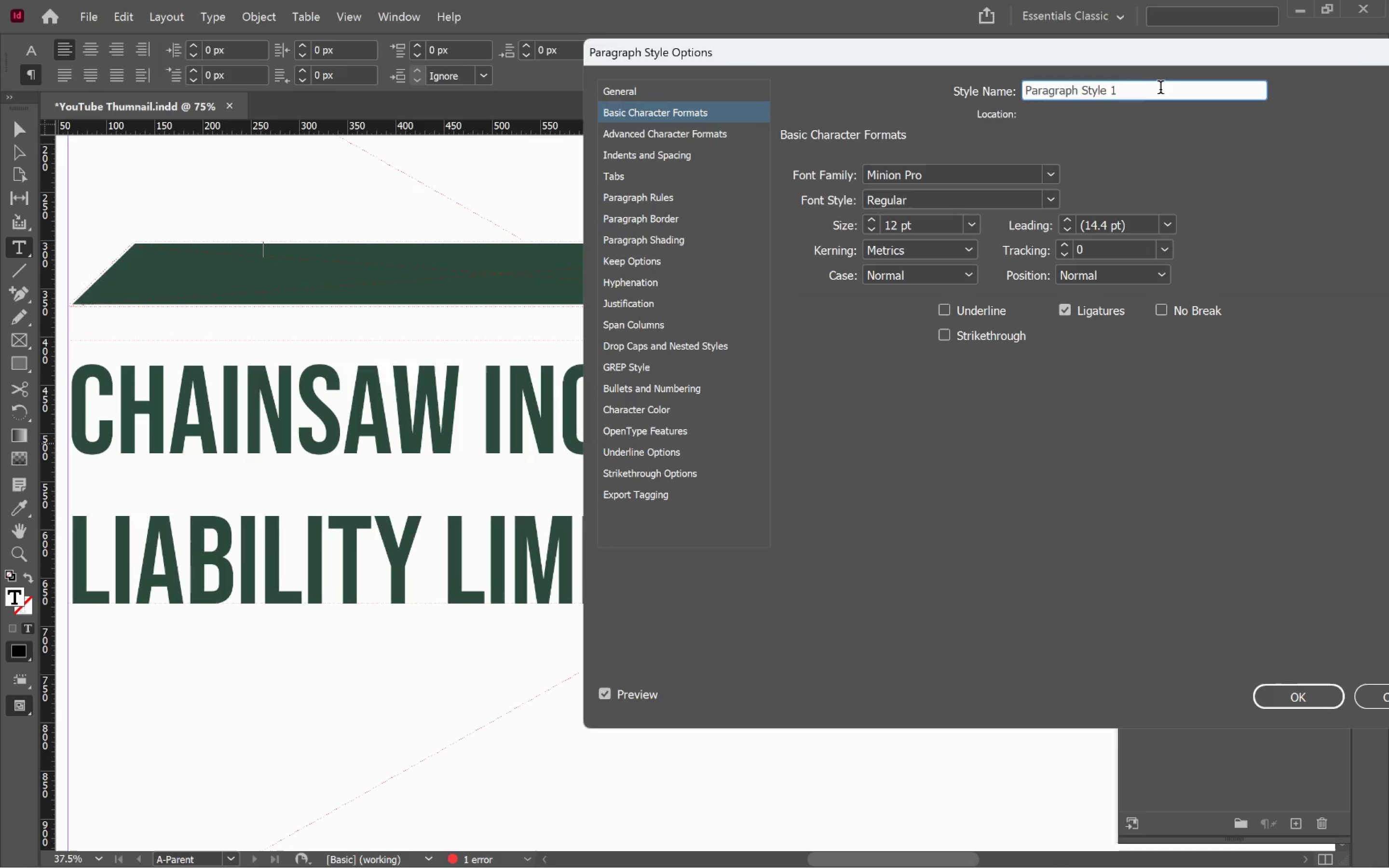 
left_click_drag(start_coordinate=[1160, 89], to_coordinate=[976, 82])
 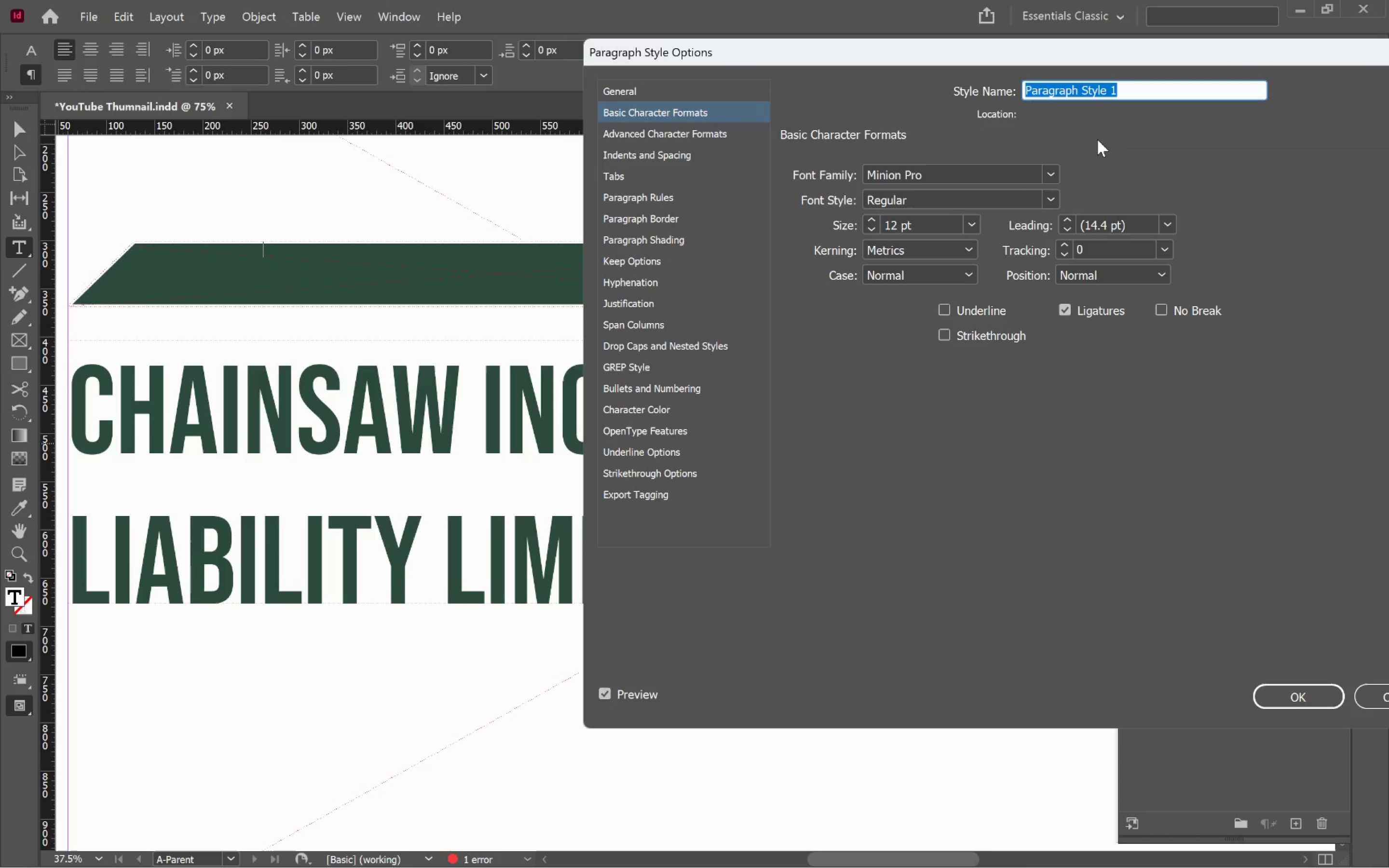 
type(Main_Title)
 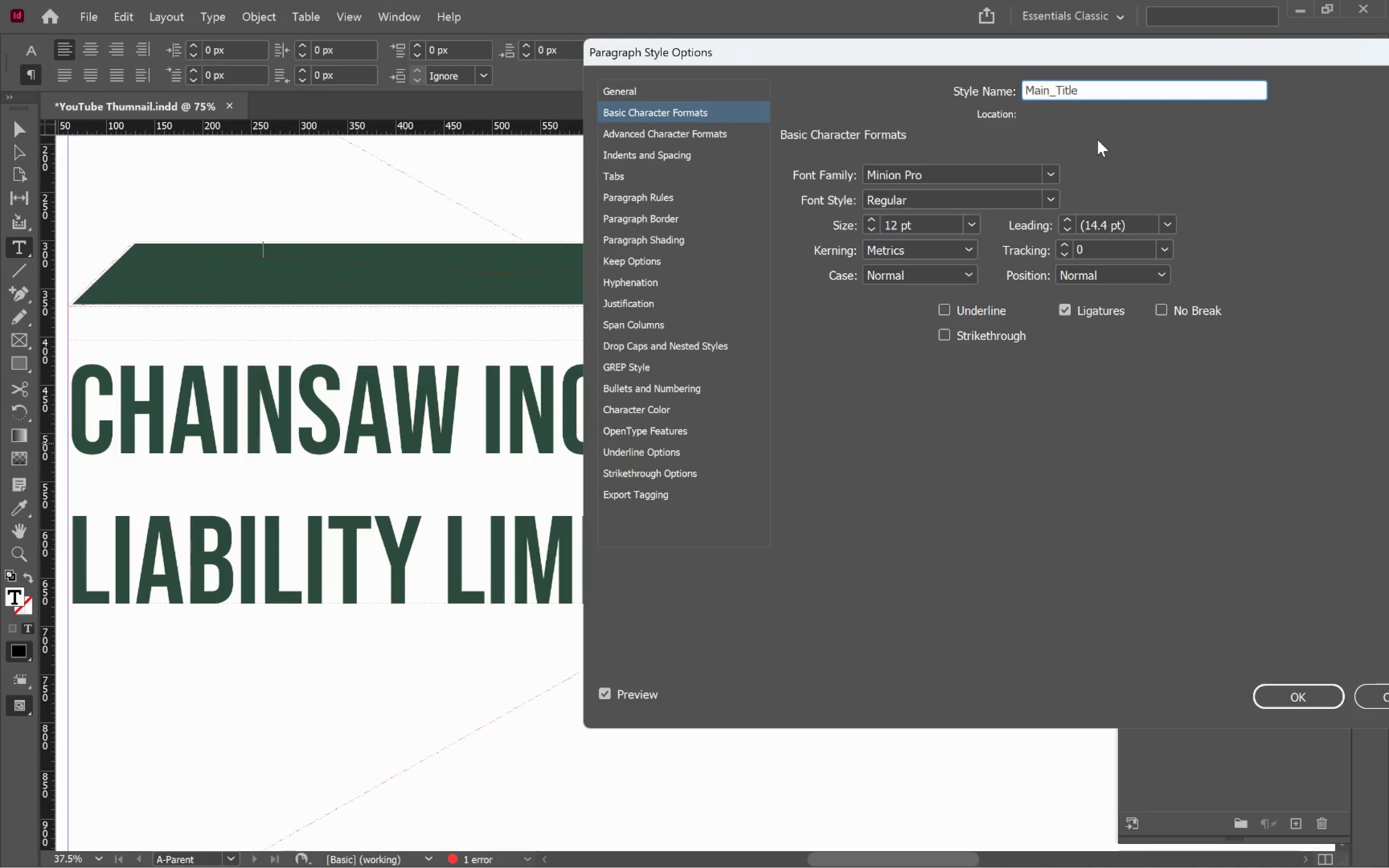 
wait(8.79)
 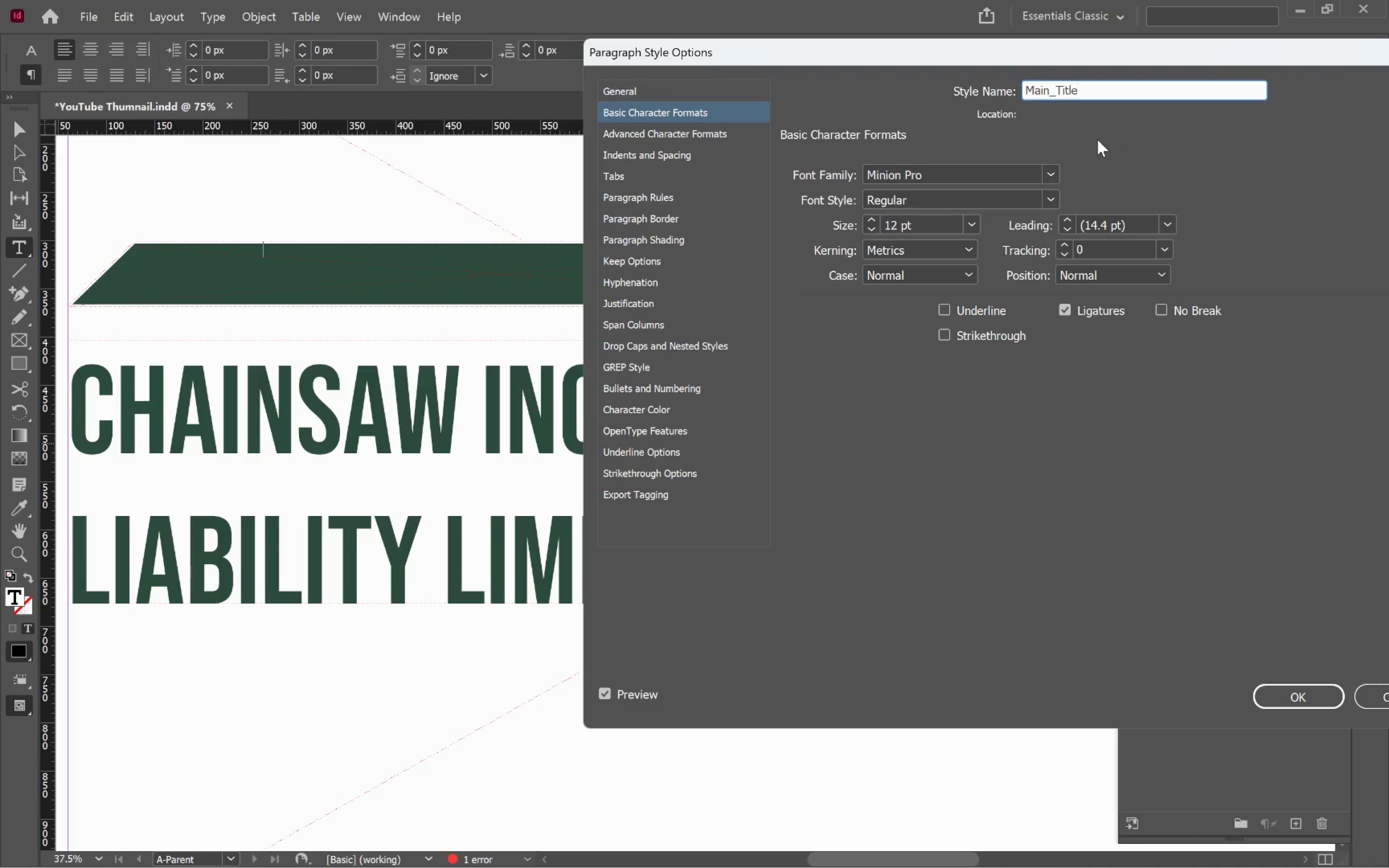 
left_click([717, 131])
 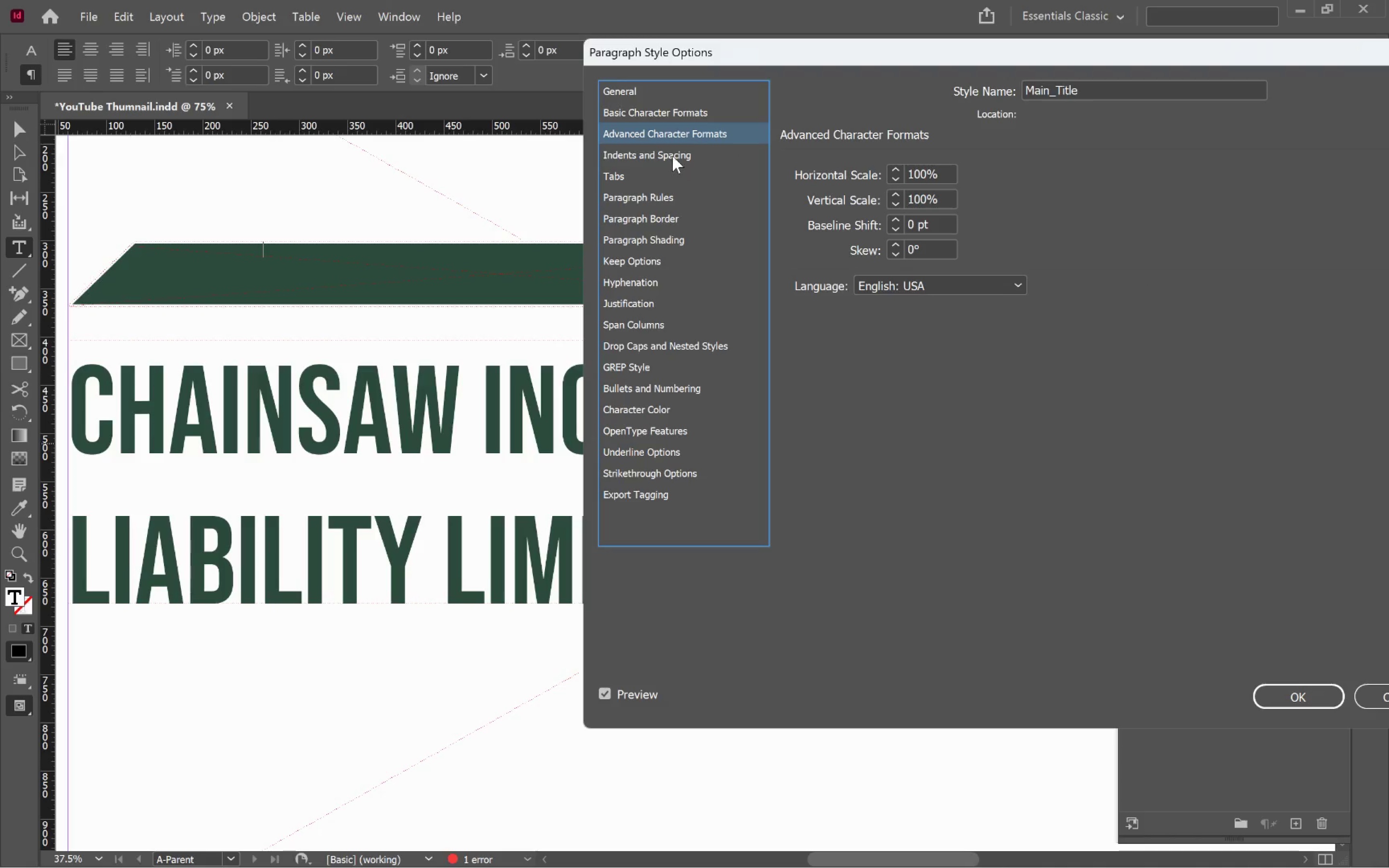 
left_click([697, 114])
 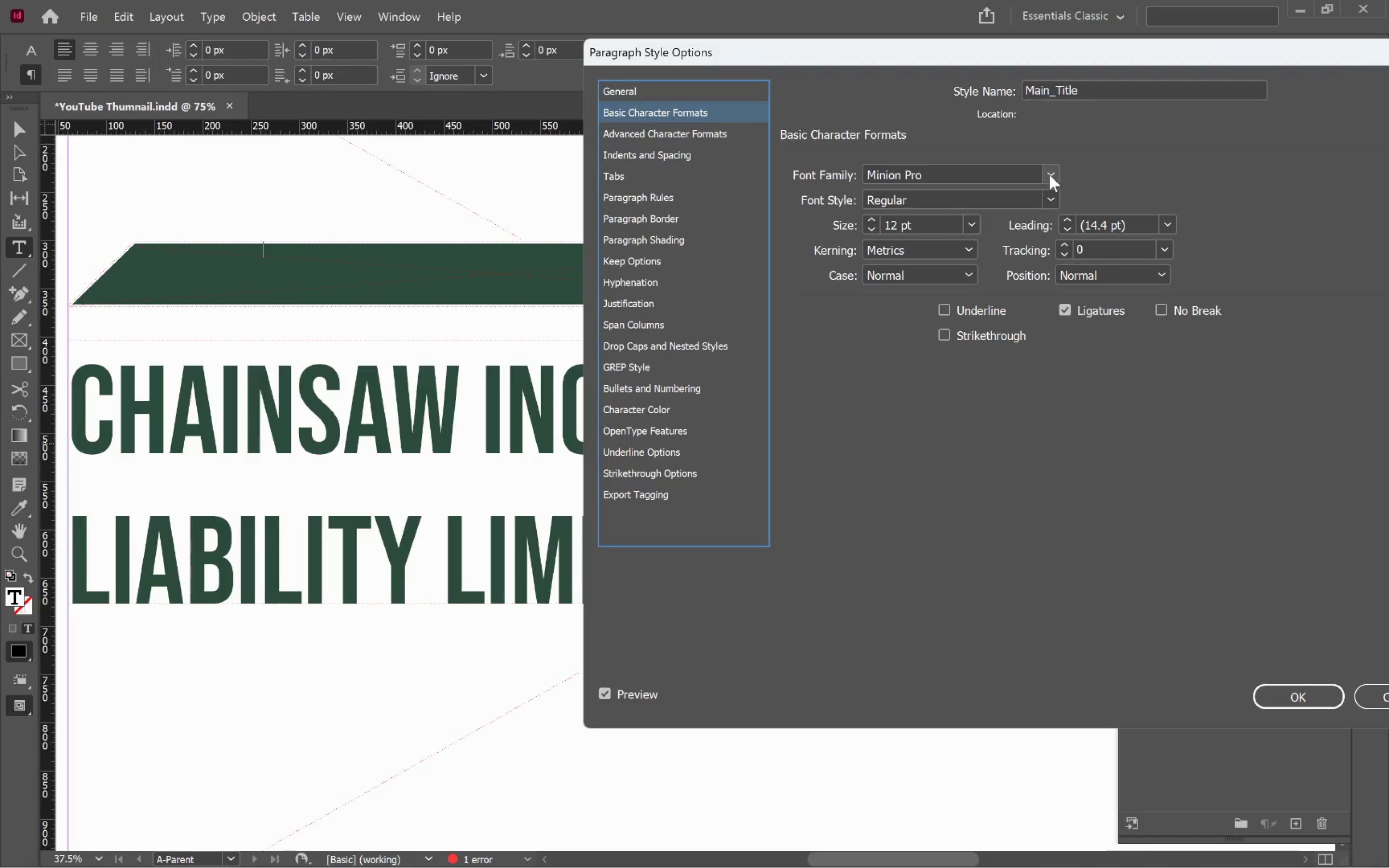 
wait(6.35)
 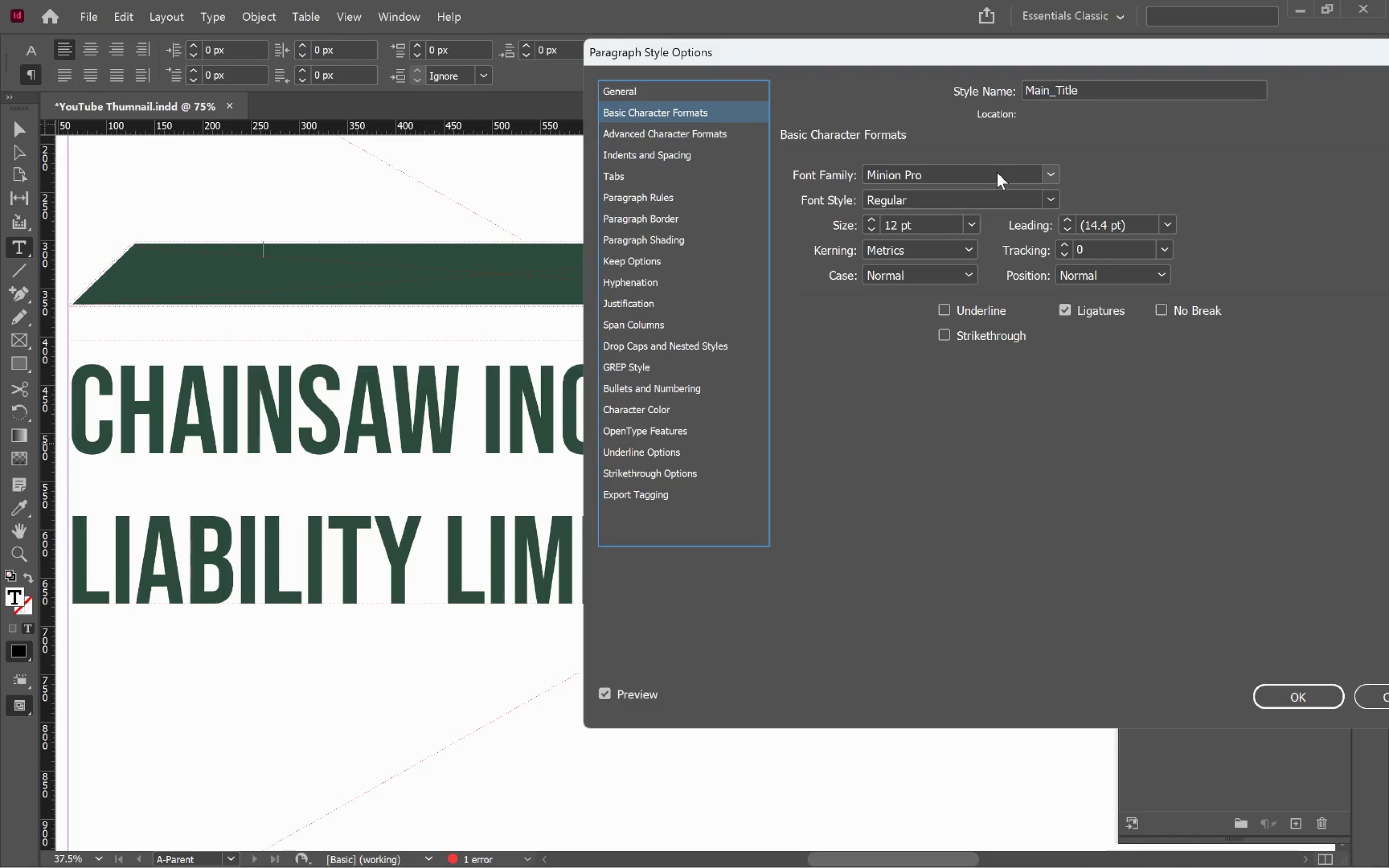 
left_click([1052, 174])
 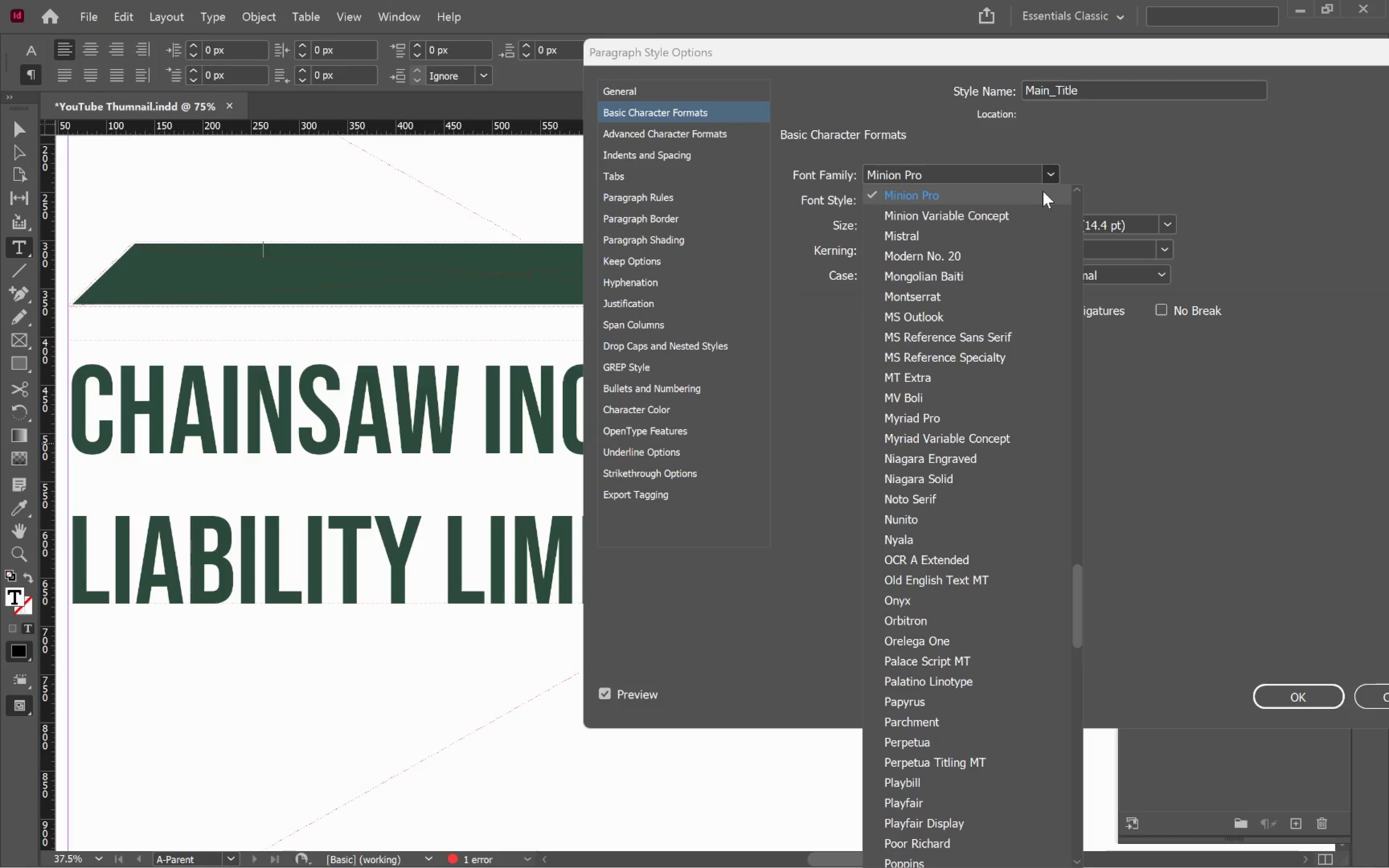 
wait(5.66)
 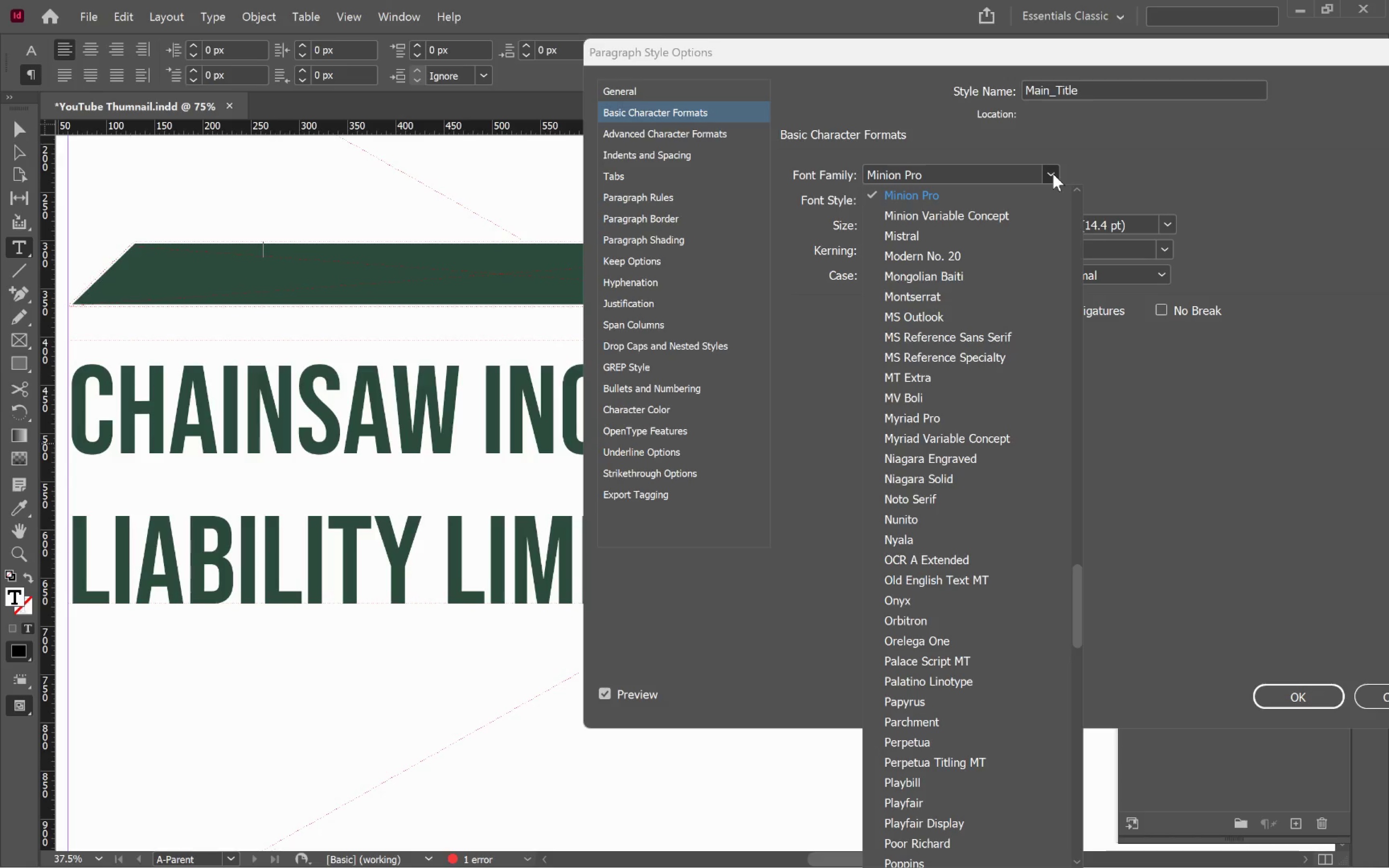 
left_click([653, 416])
 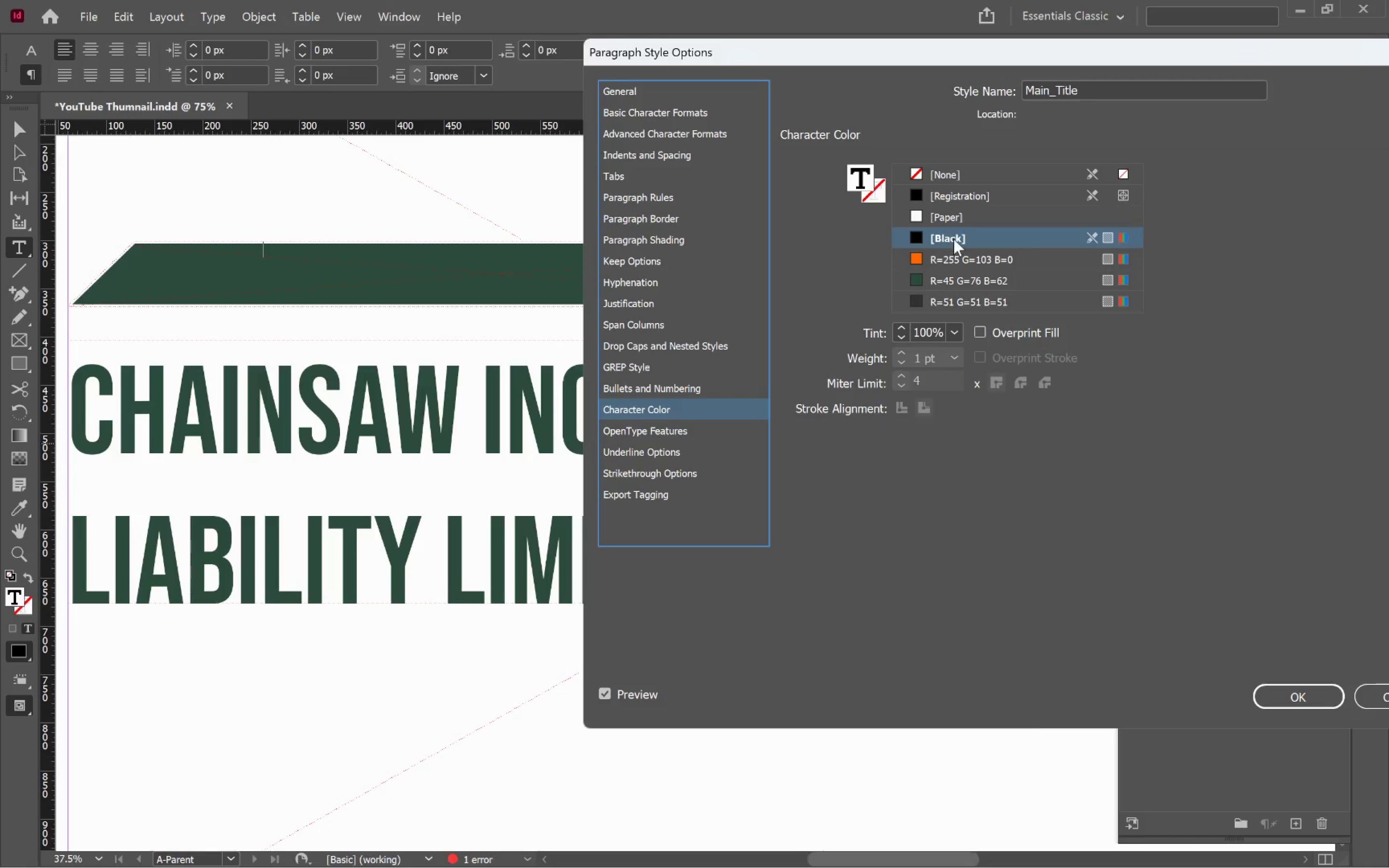 
left_click([938, 213])
 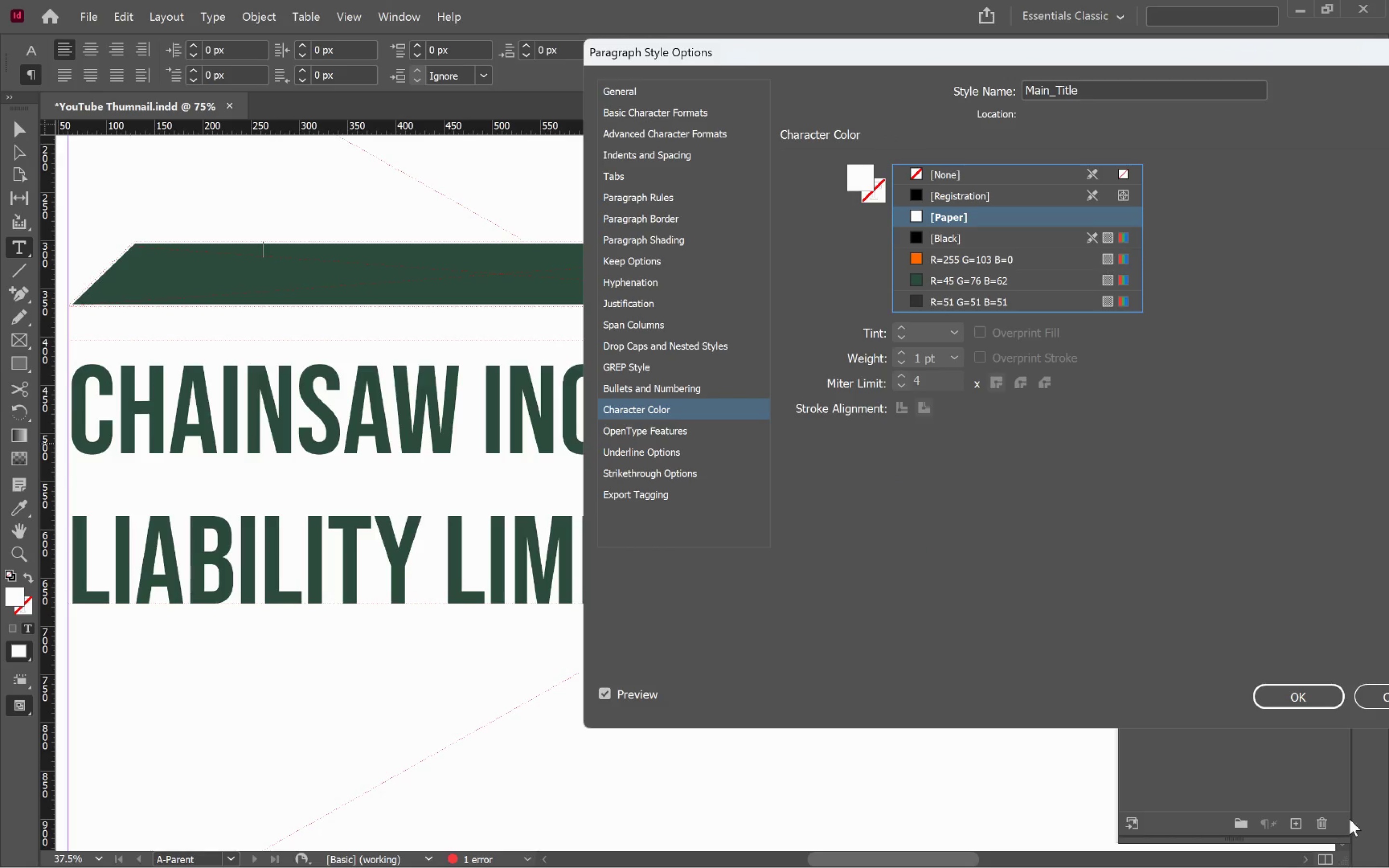 
left_click([1289, 693])
 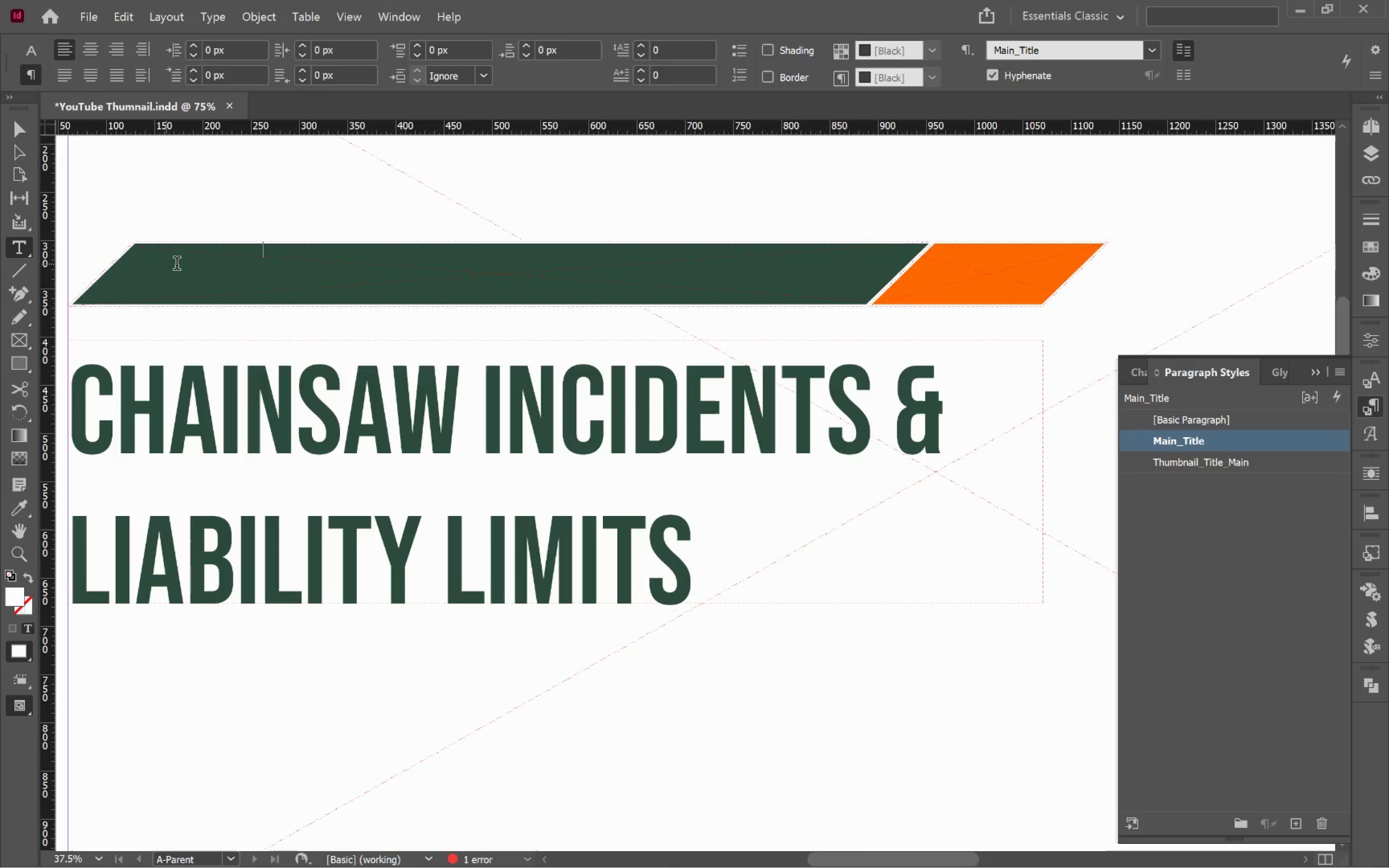 
left_click([205, 255])
 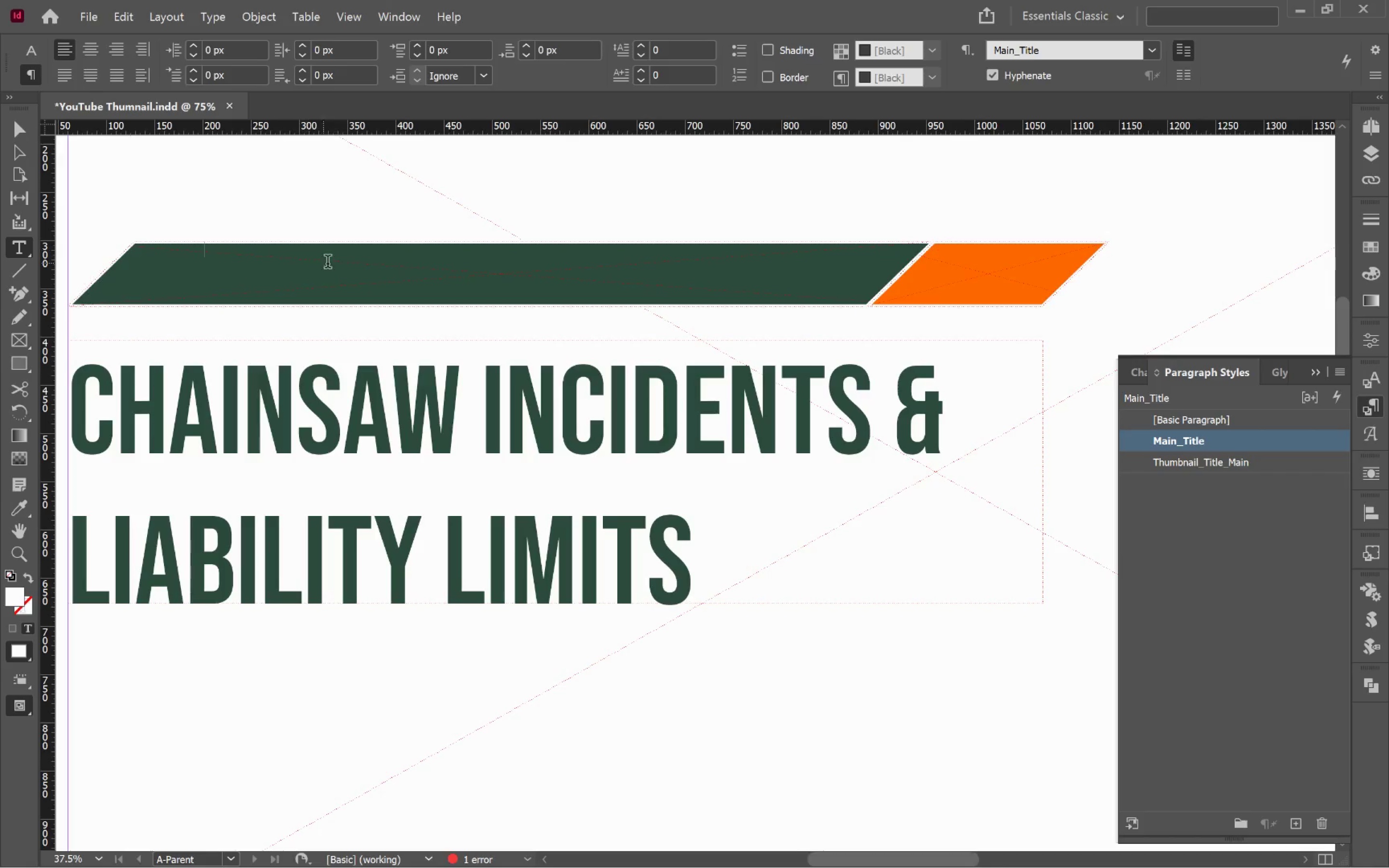 
left_click([339, 284])
 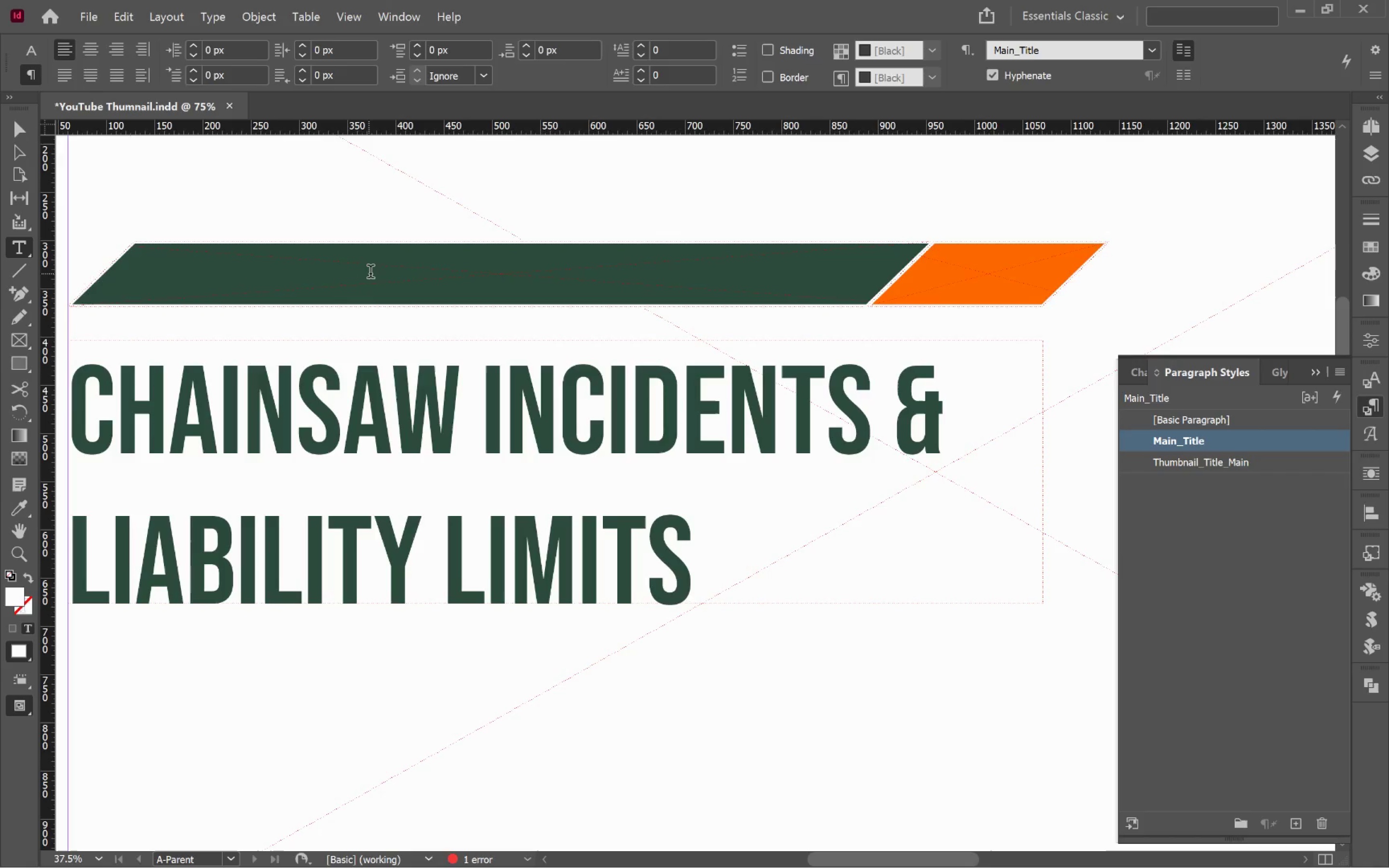 
left_click([375, 273])
 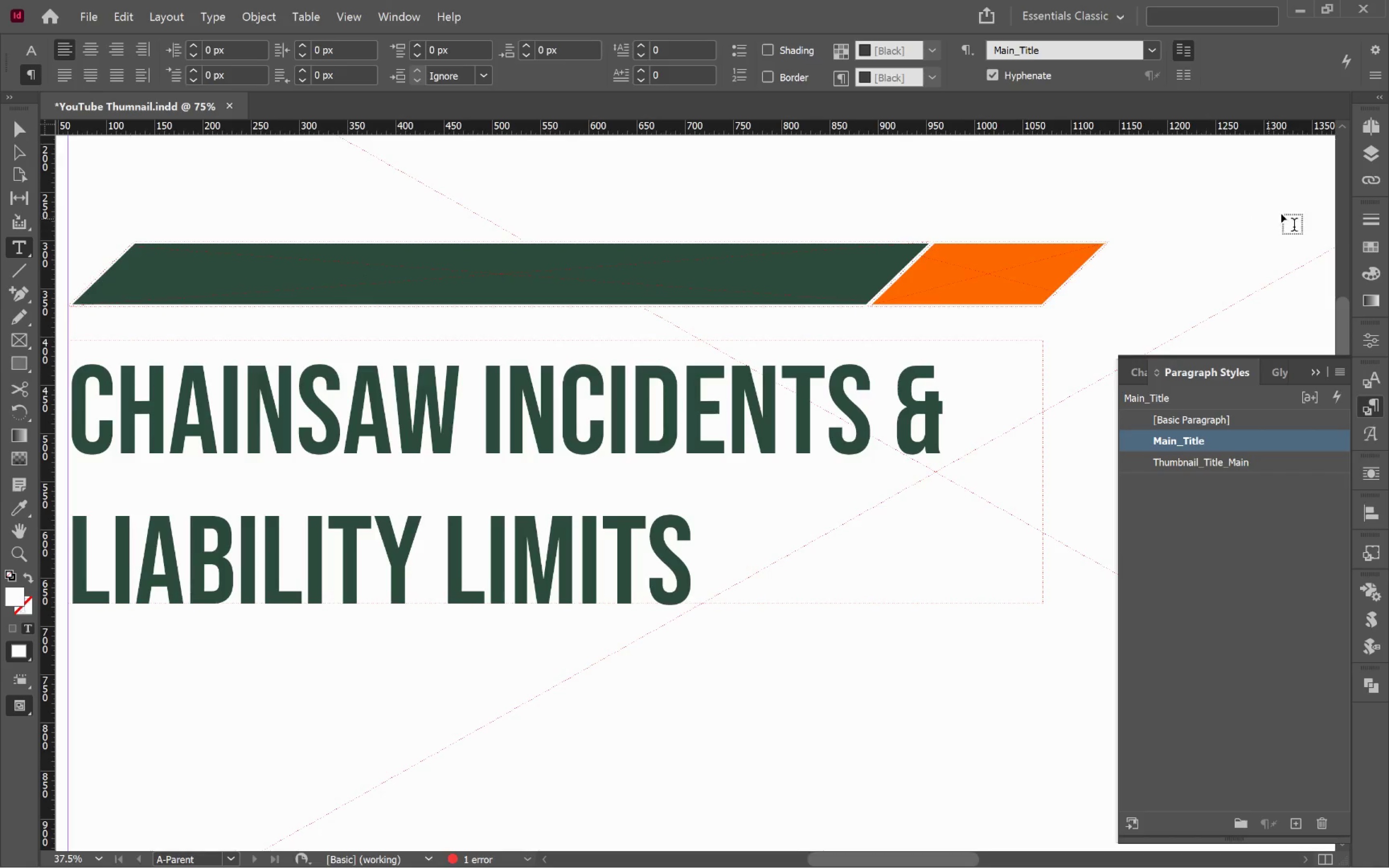 
left_click([1378, 158])
 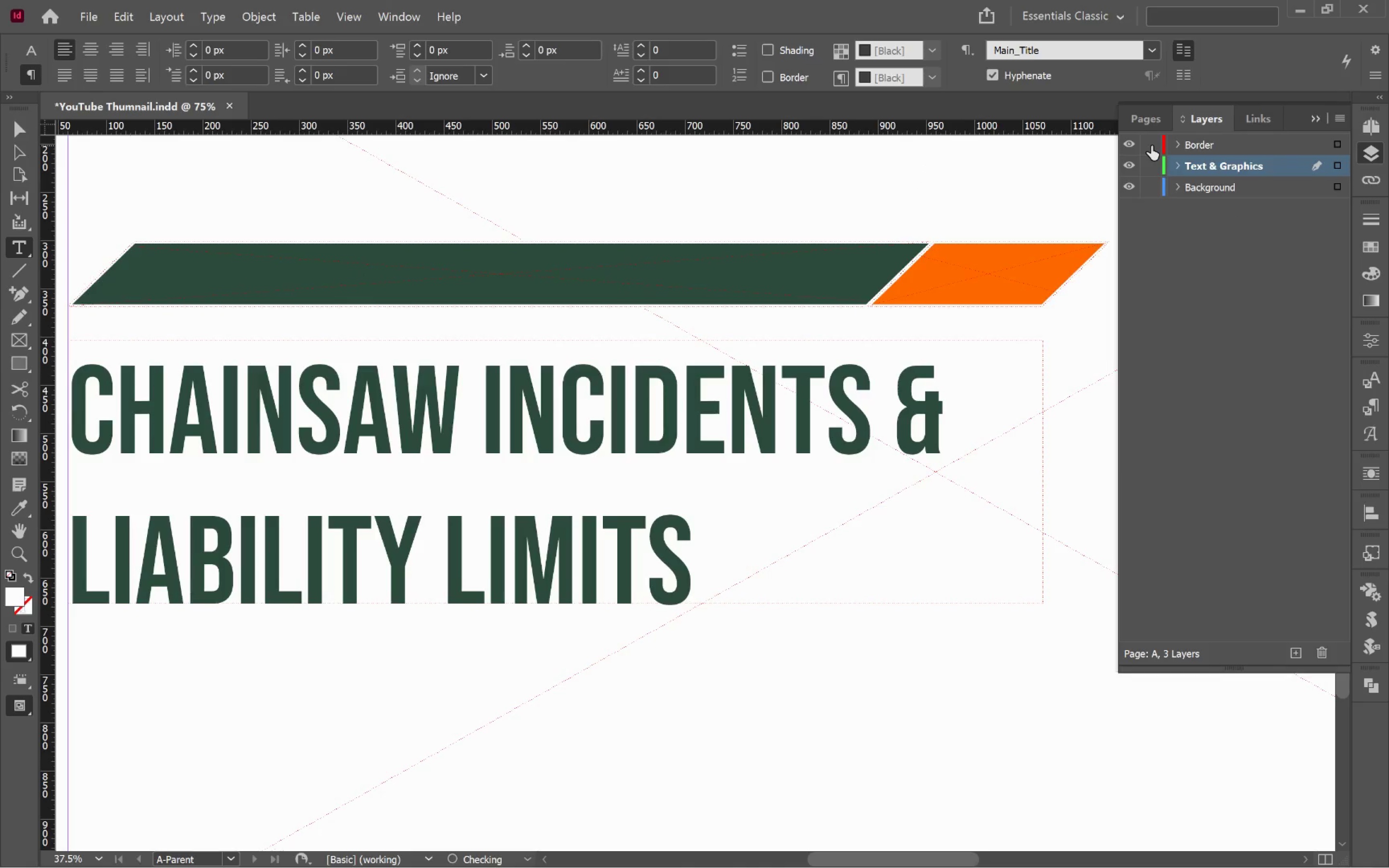 
hold_key(key=ControlLeft, duration=1.87)
left_click([777, 196])
 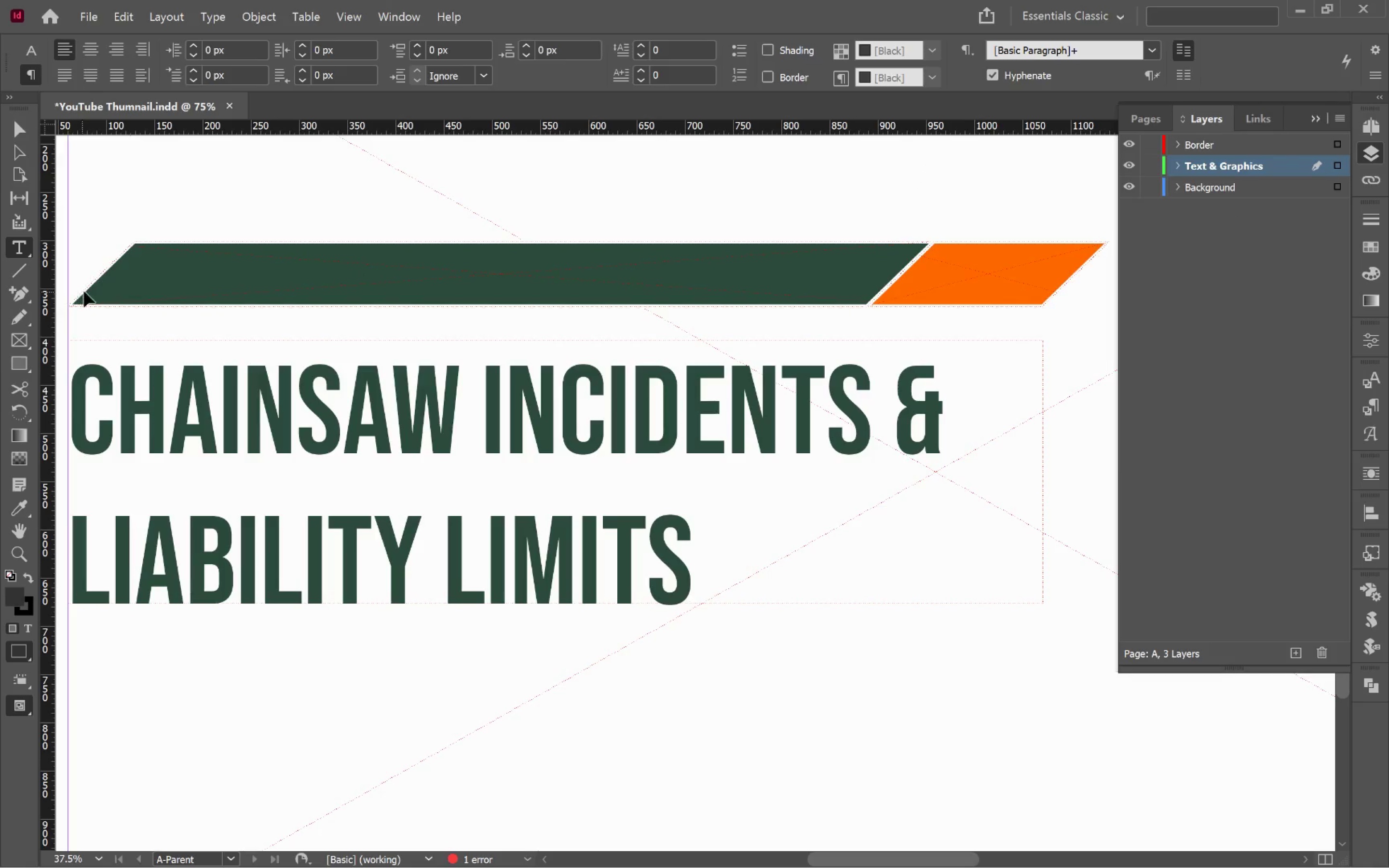 
left_click([89, 298])
 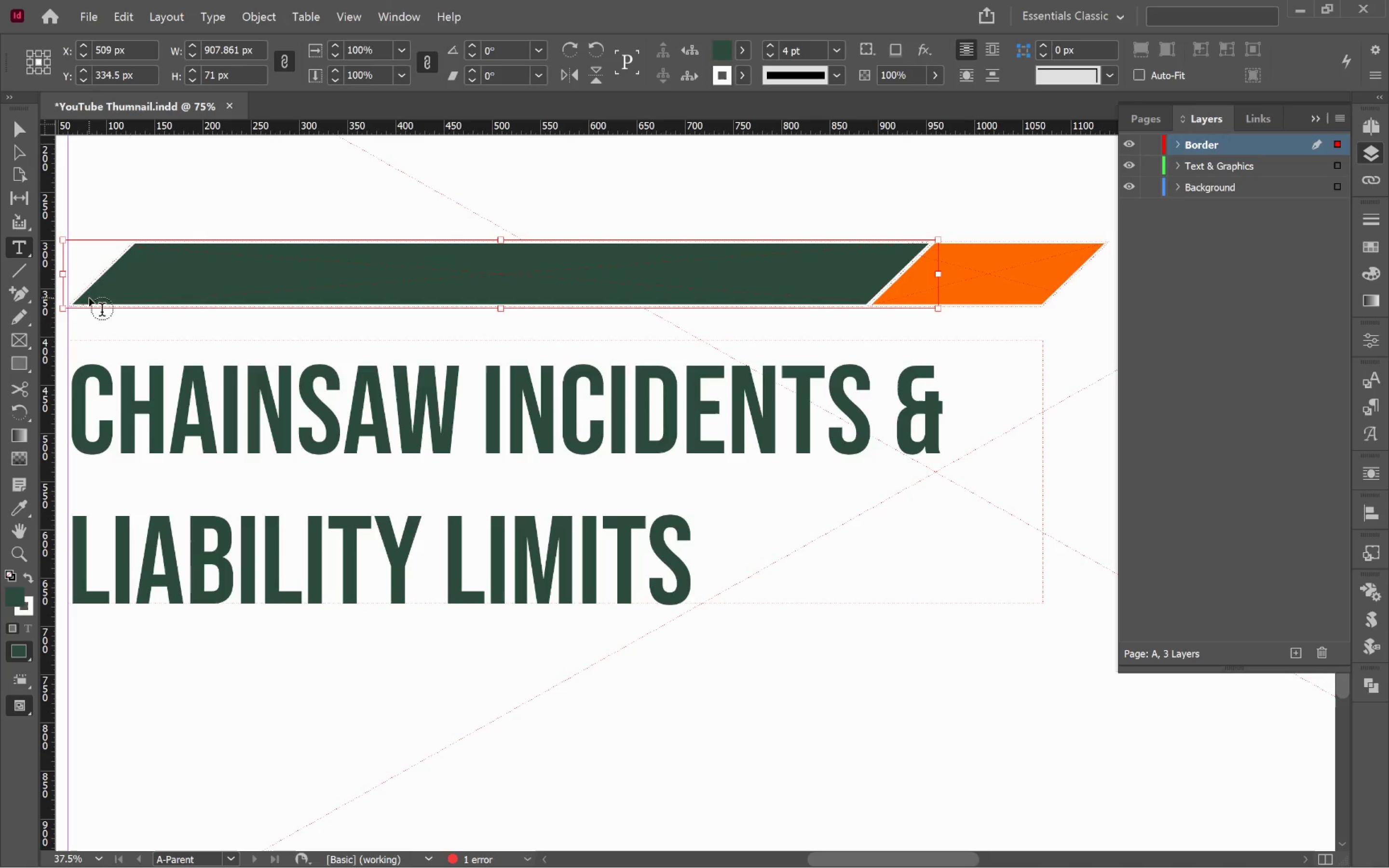 
key(V)
 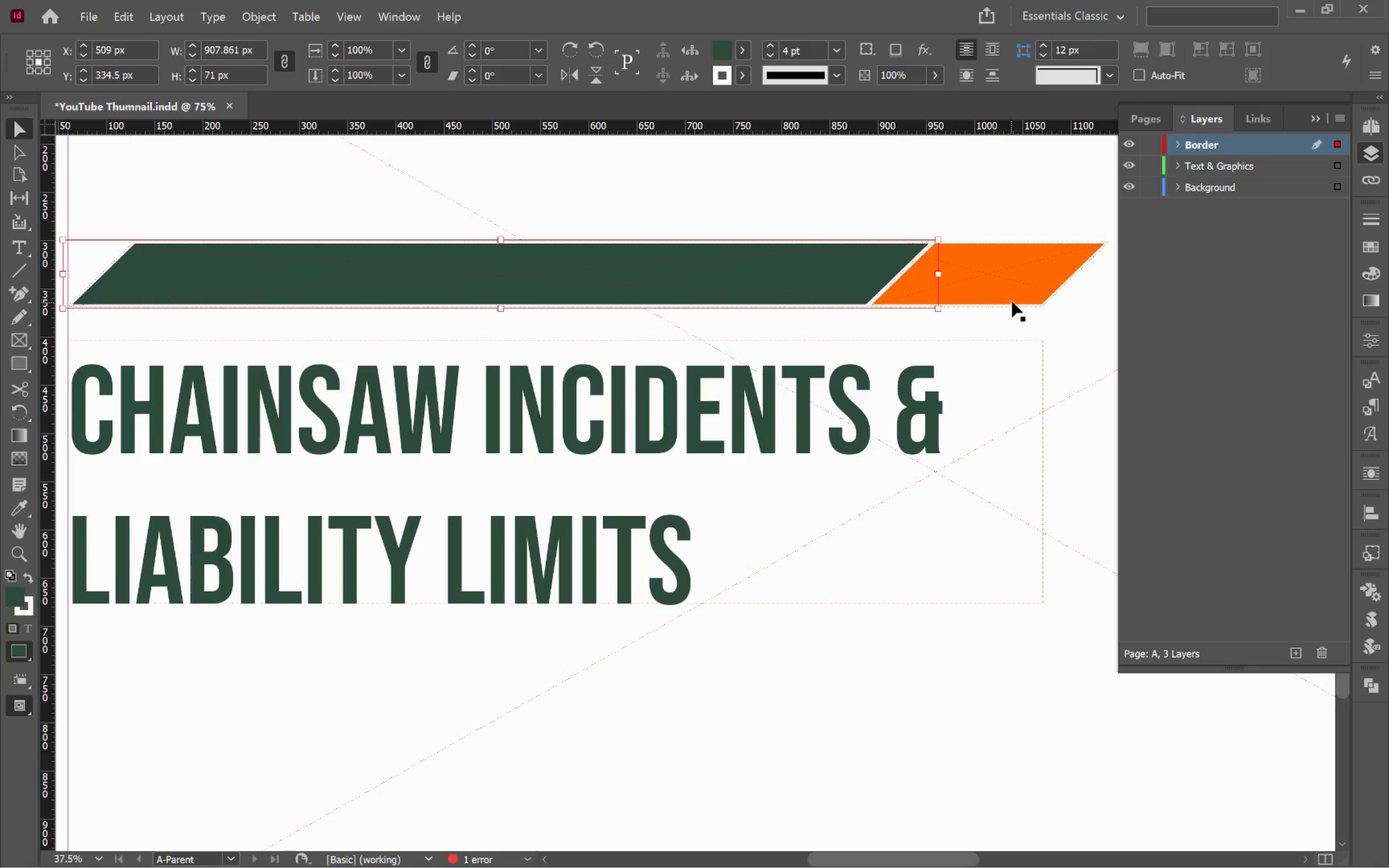 
hold_key(key=ShiftLeft, duration=0.61)
left_click([1047, 290])
 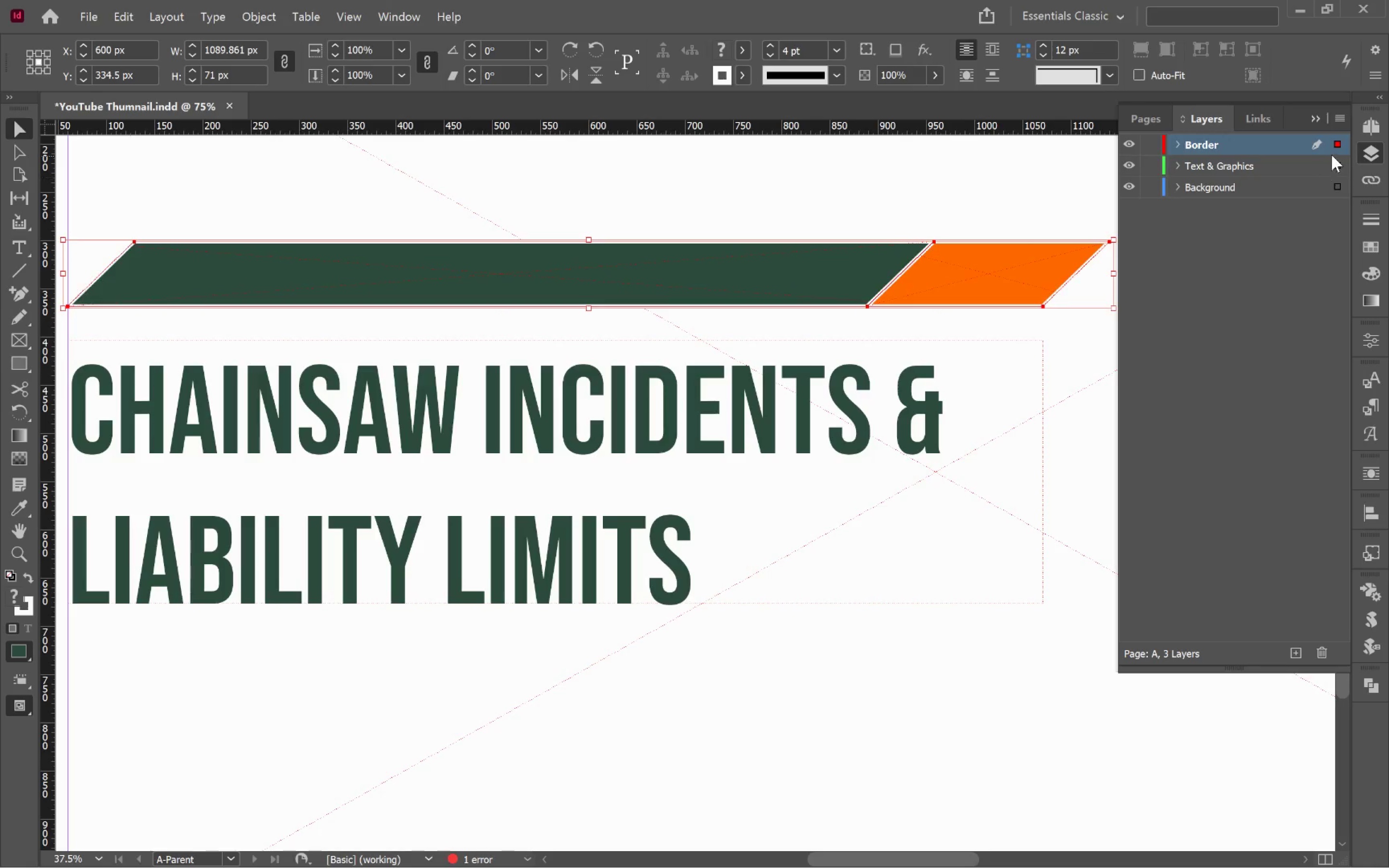 
left_click_drag(start_coordinate=[1337, 149], to_coordinate=[1339, 162])
 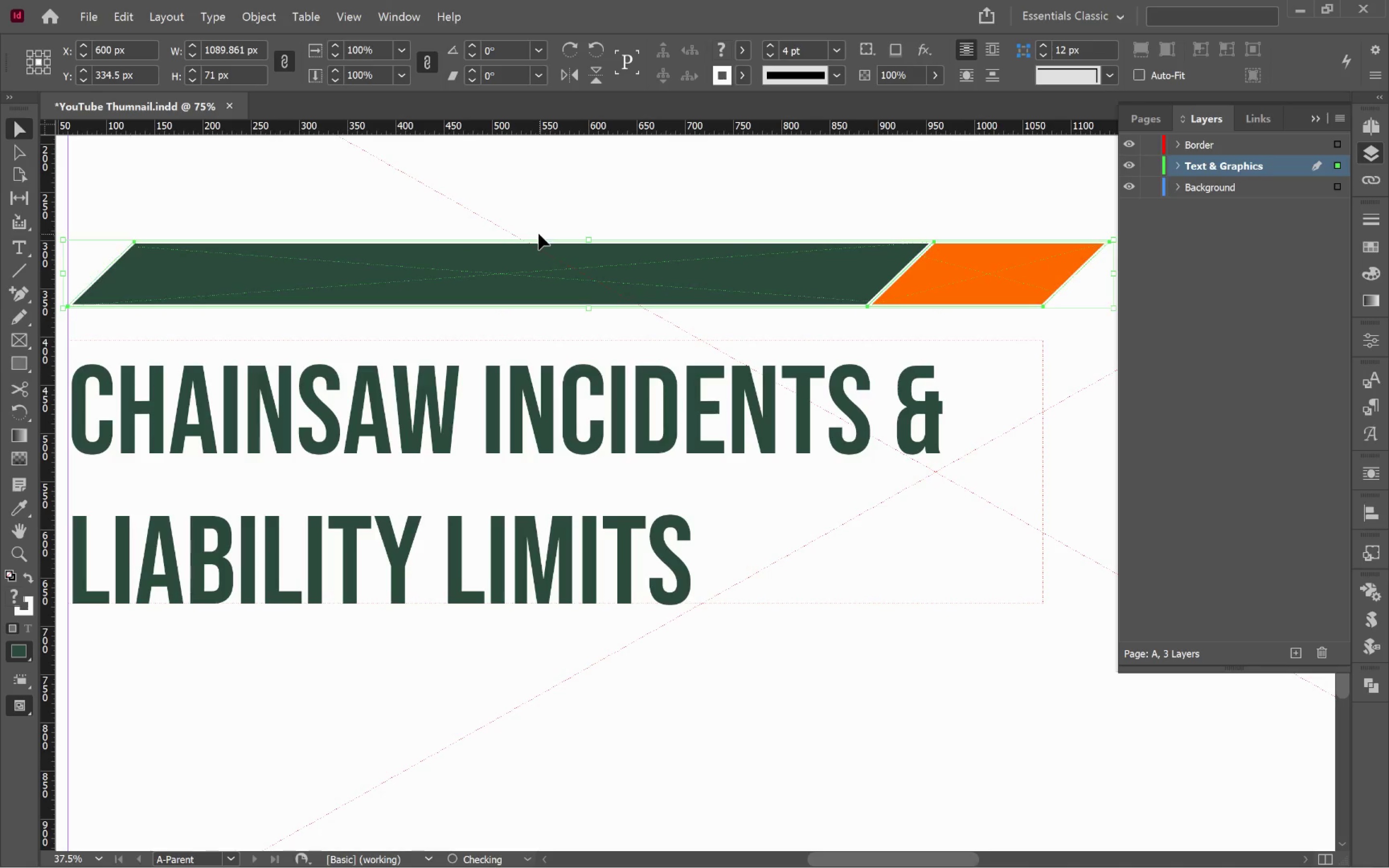 
key(Control+Shift+BracketLeft)
 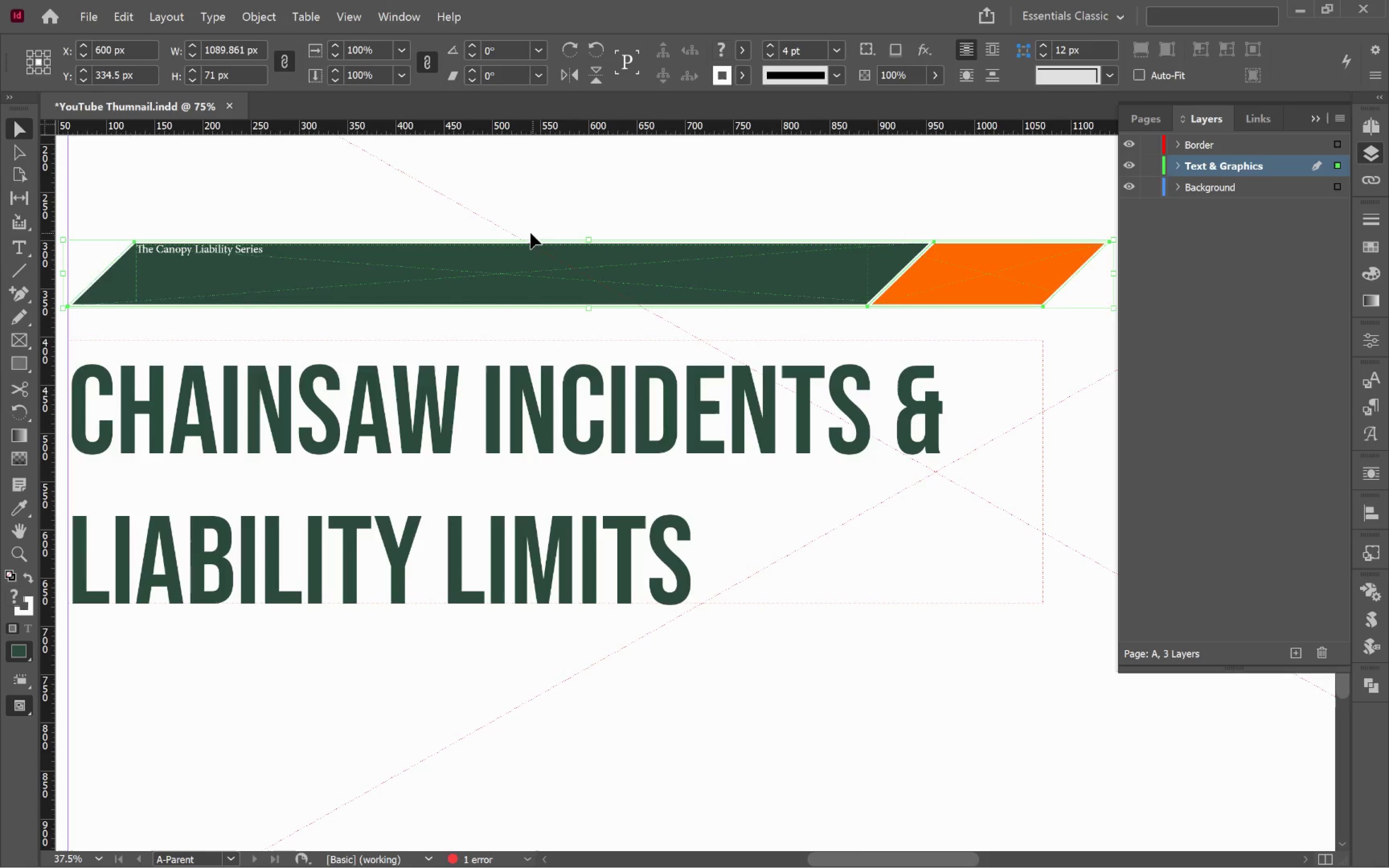 
left_click([501, 198])
 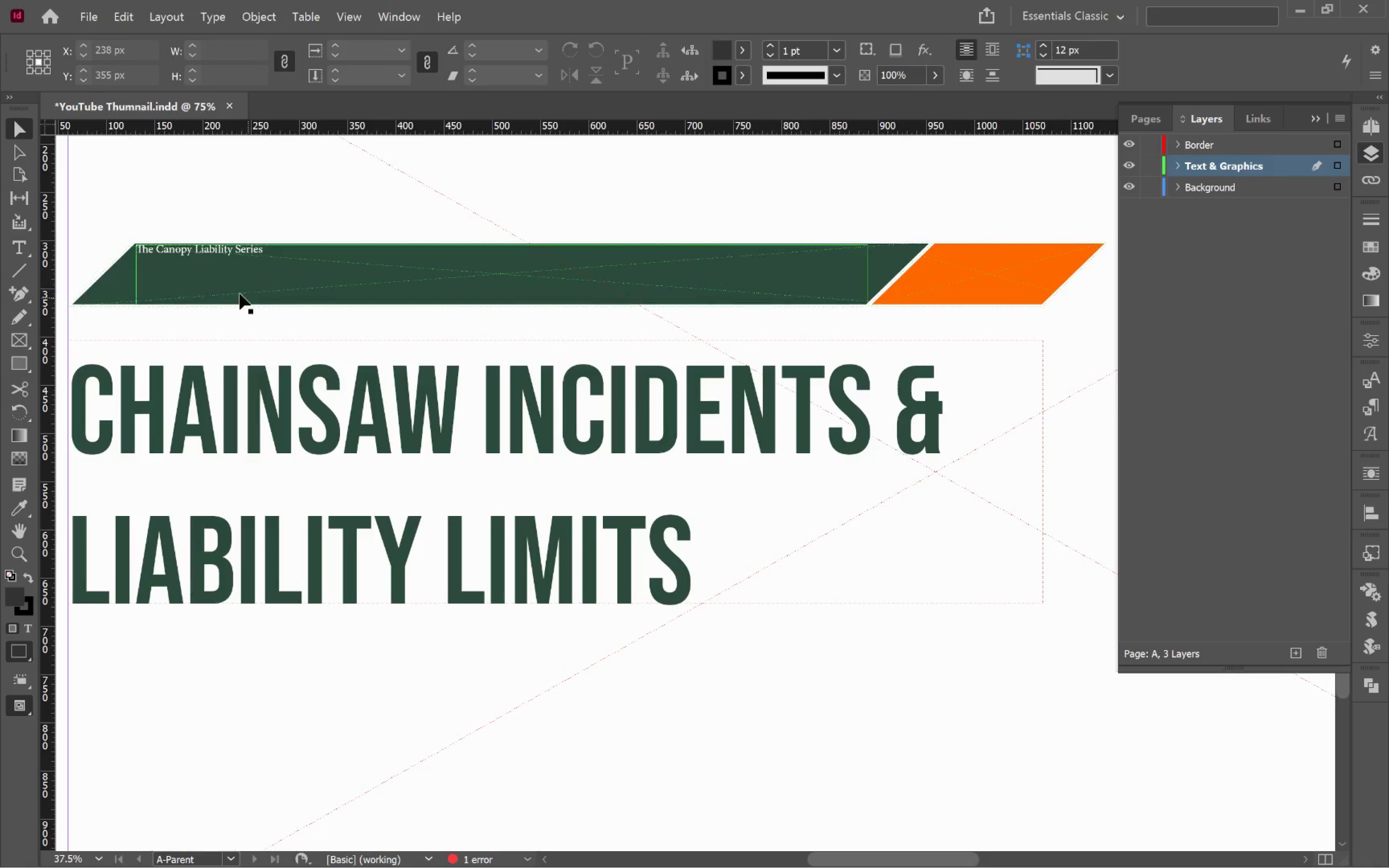 
left_click([223, 272])
 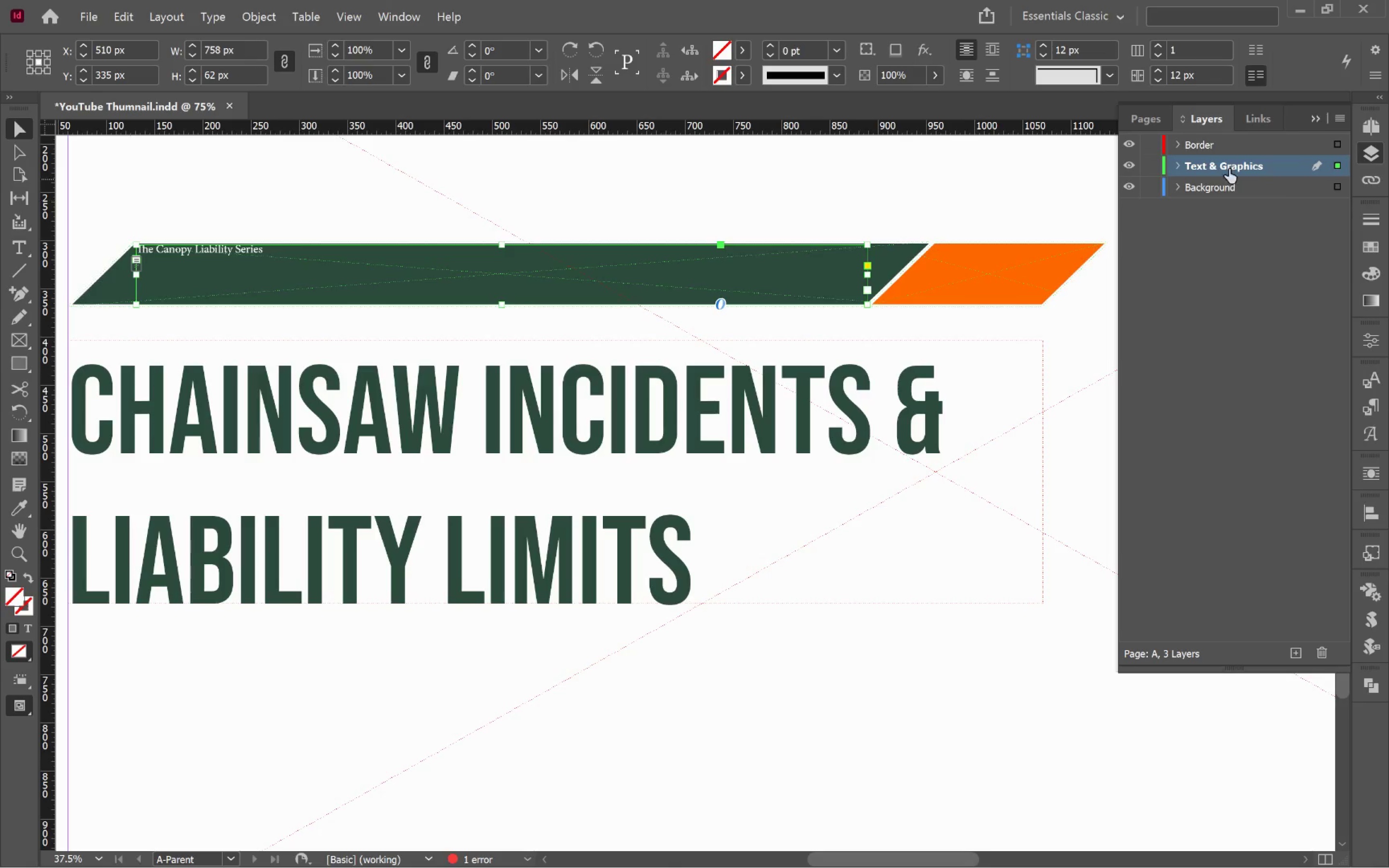 
left_click([1141, 117])
 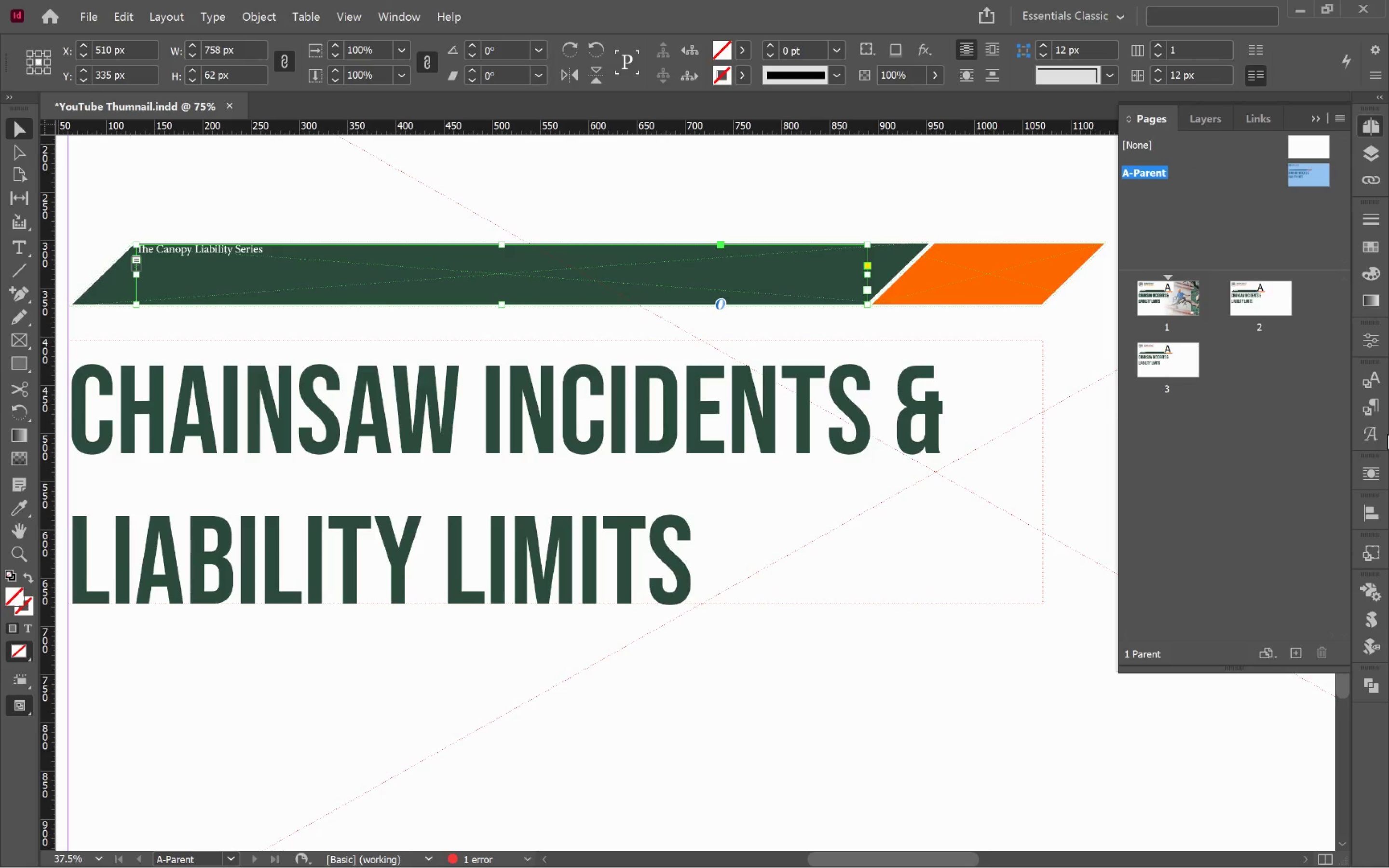 
double_click([1377, 407])
 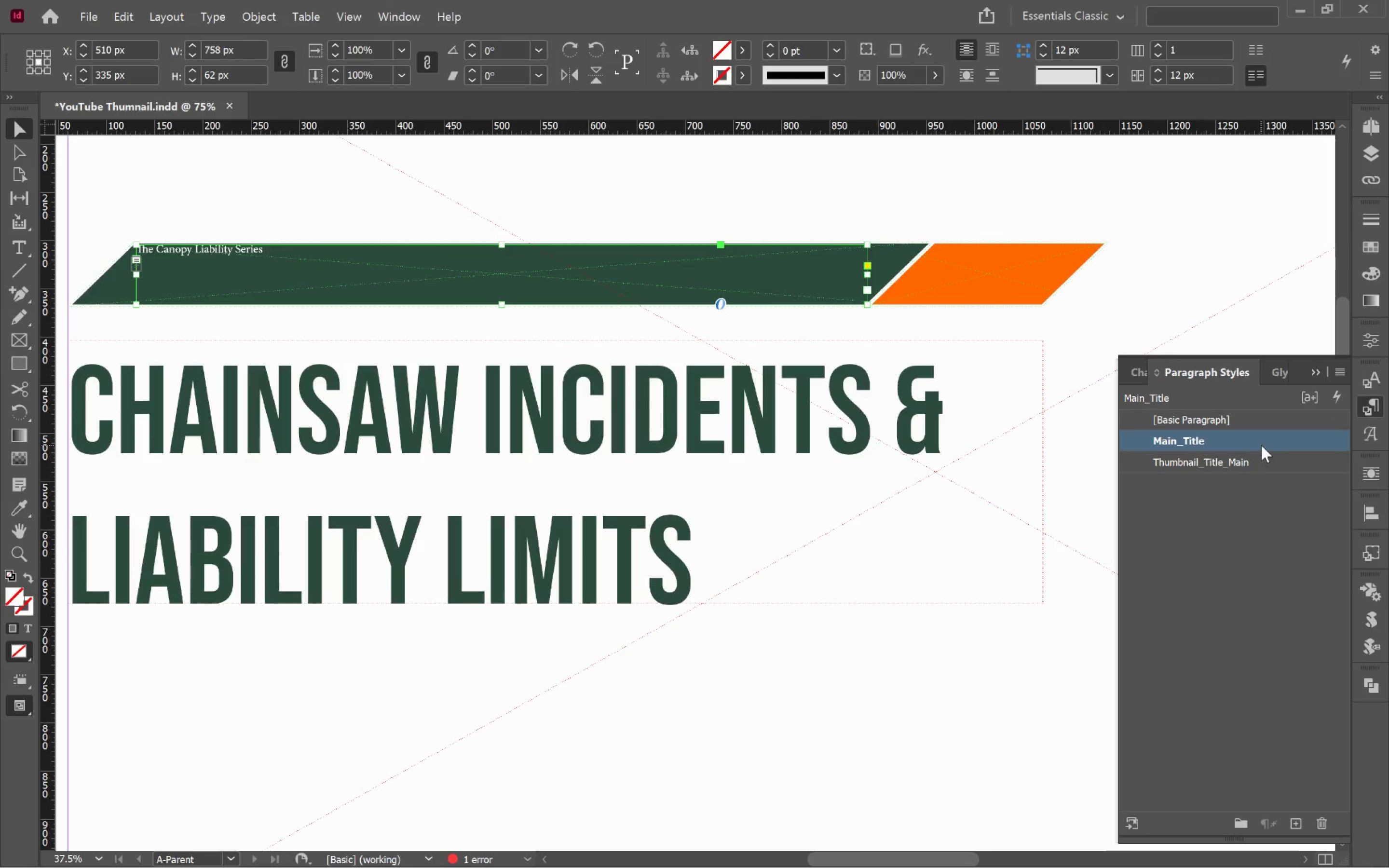 
double_click([1262, 445])
 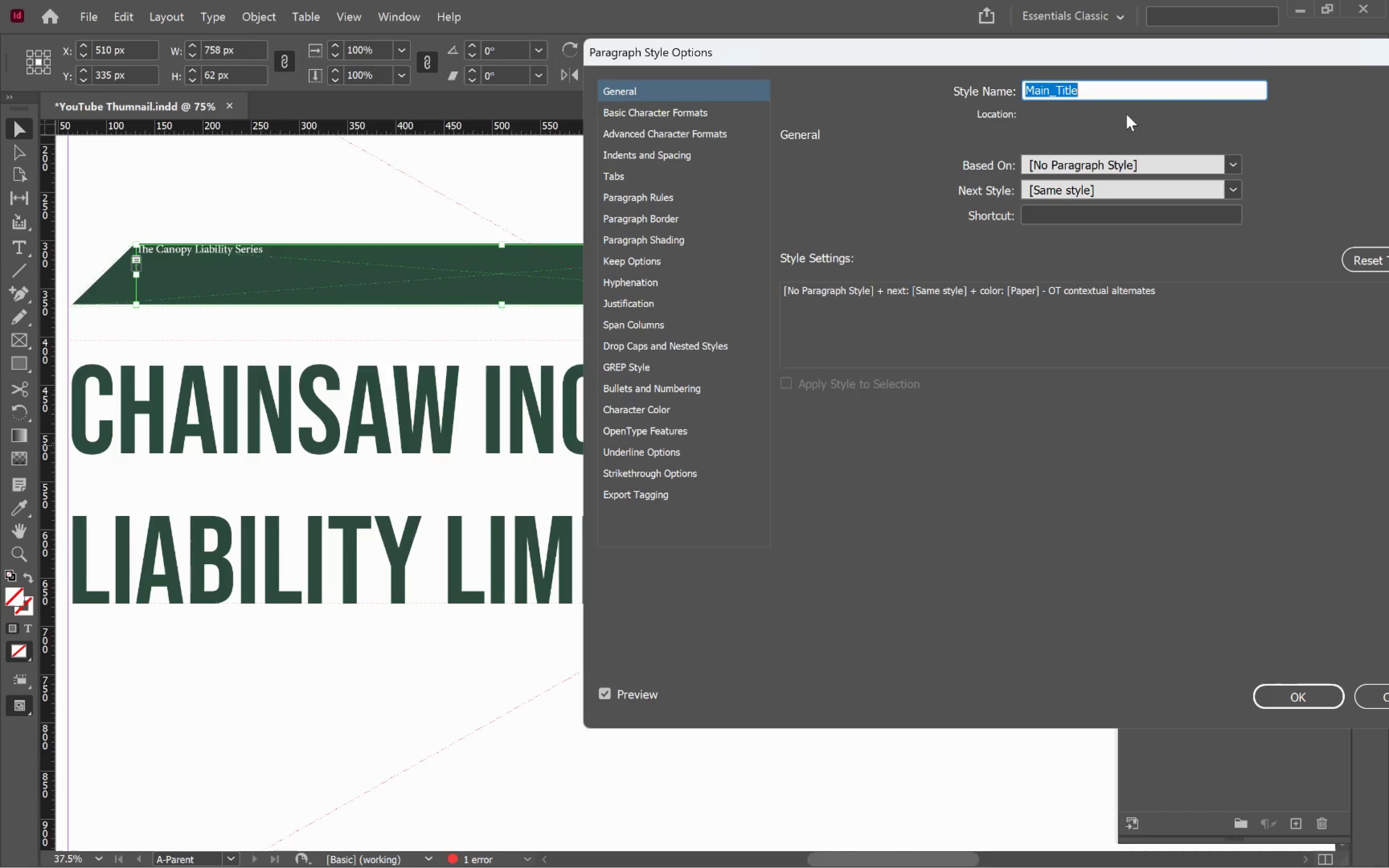 
left_click([1108, 93])
 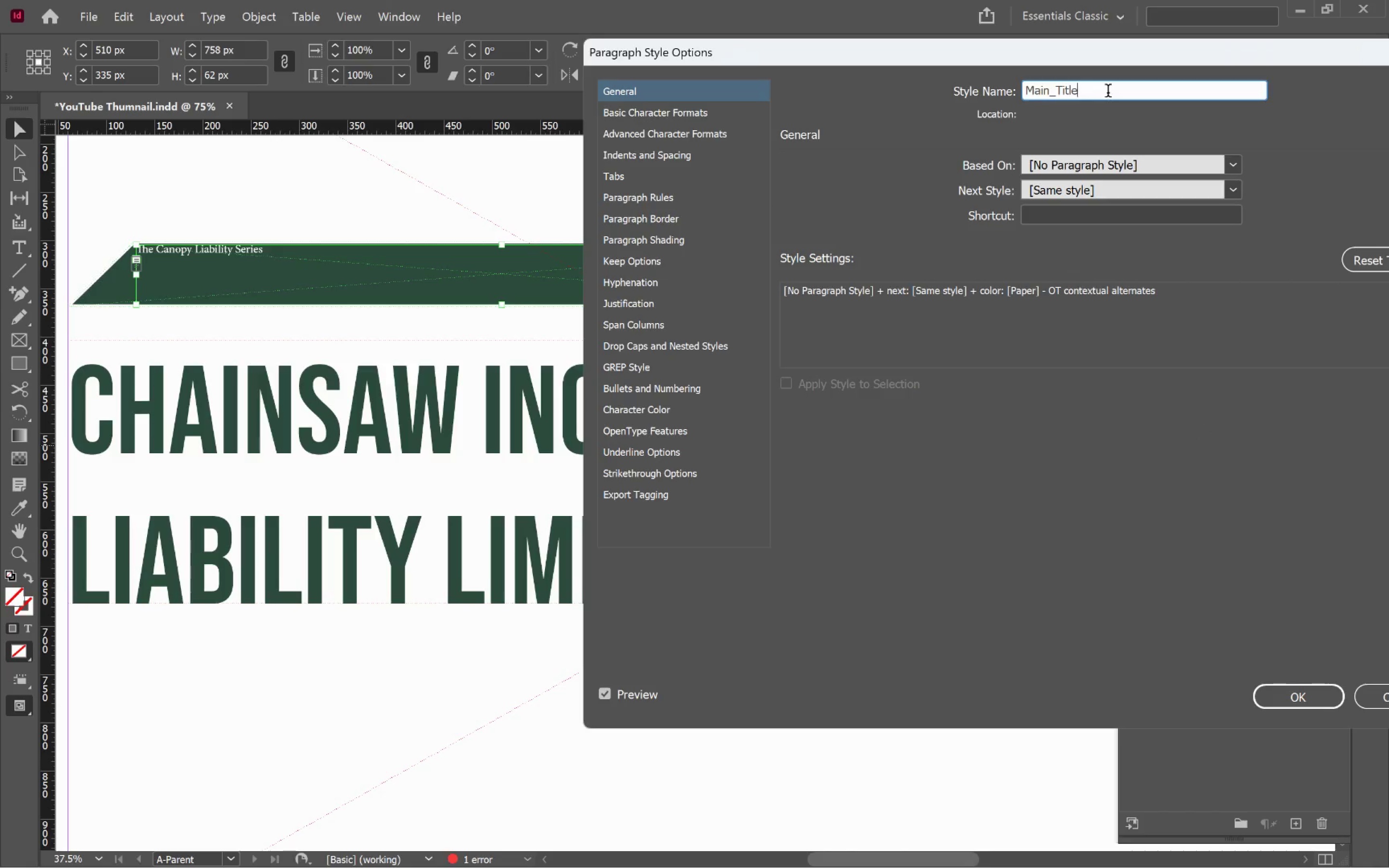 
key(Backspace)
key(Backspace)
key(Backspace)
key(Backspace)
key(Backspace)
type(Chapter))
key(Backspace)
type(_Title)
 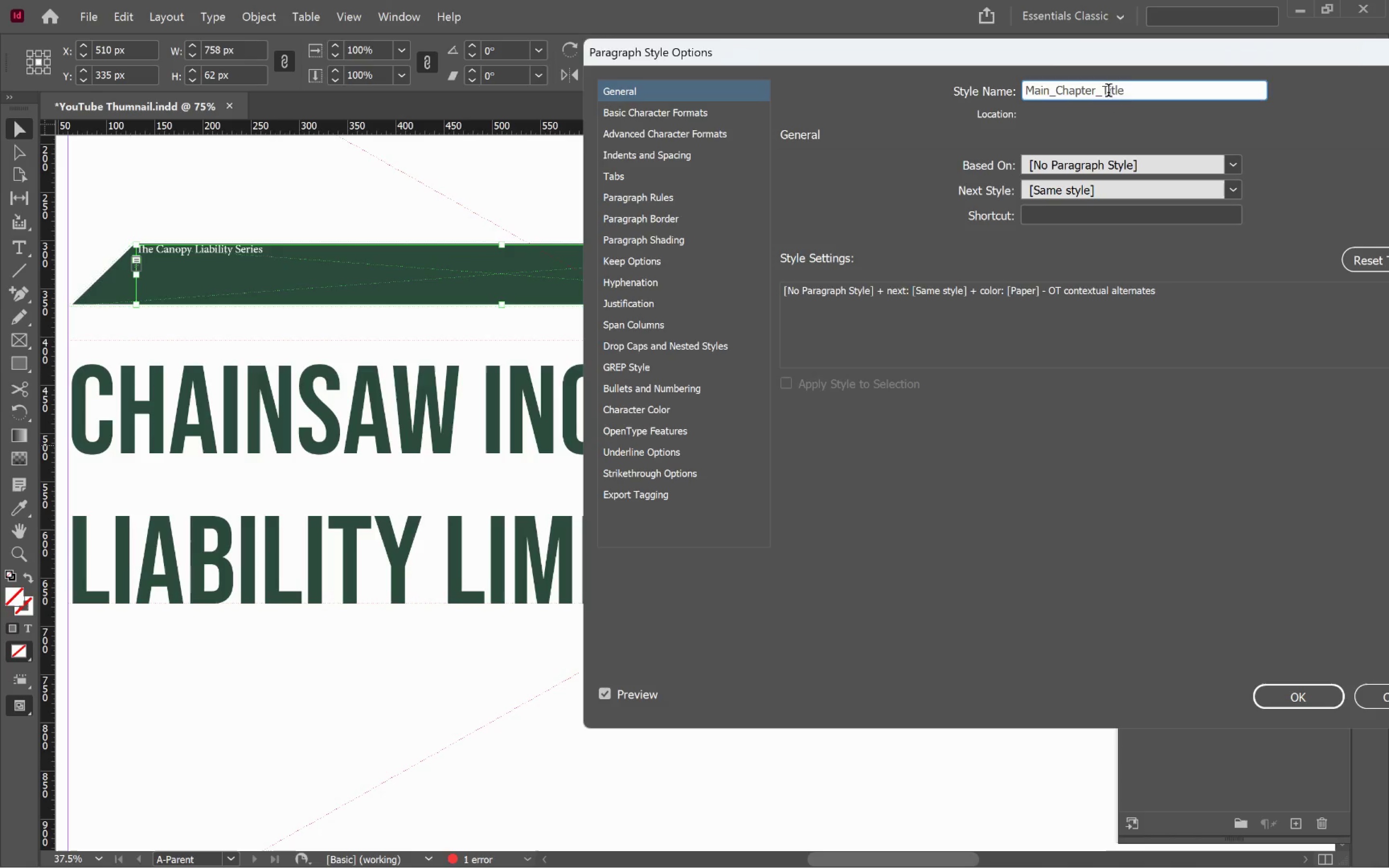 
left_click([686, 116])
 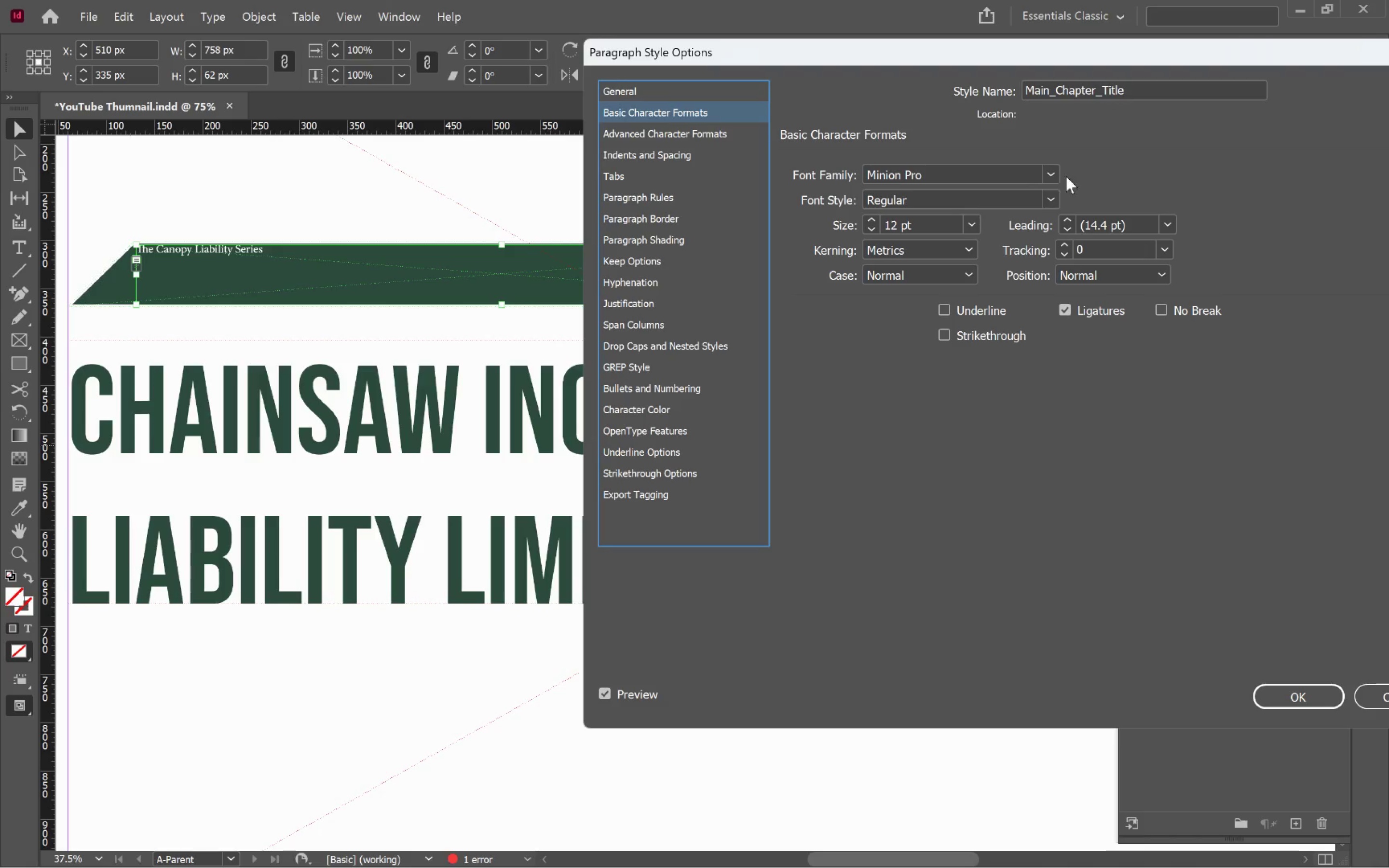 
left_click([1052, 169])
 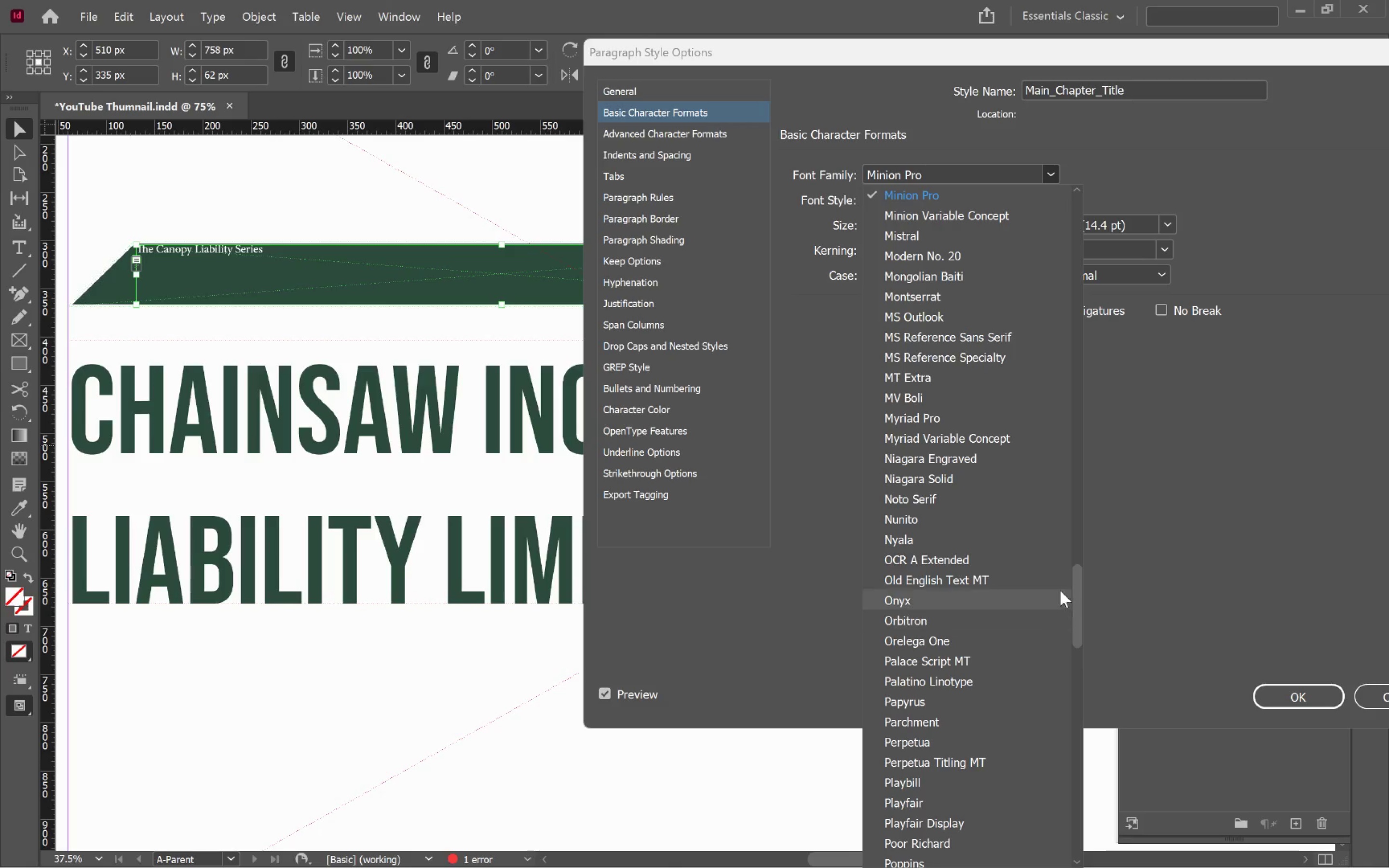 
left_click([979, 497])
 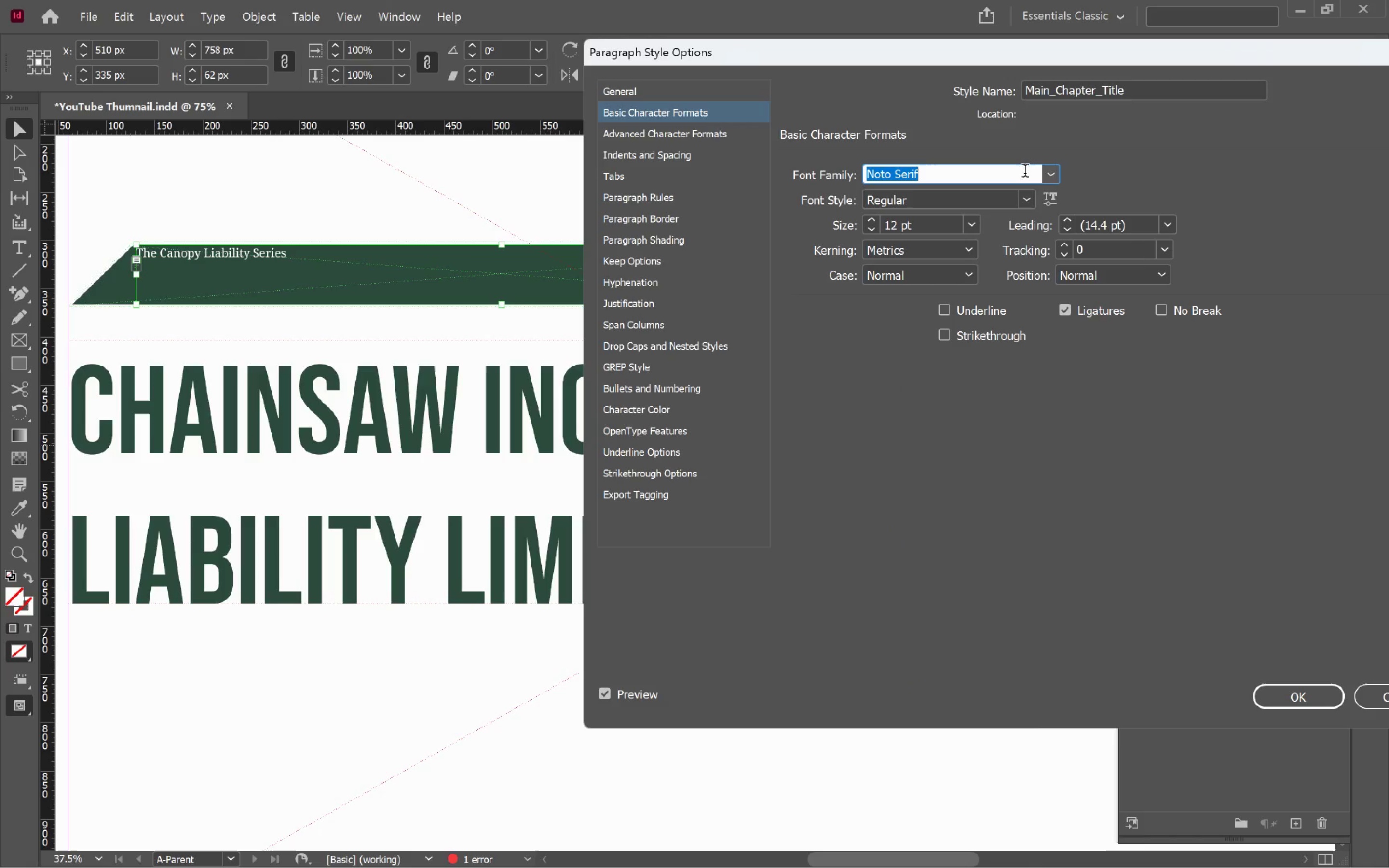 
left_click([1062, 176])
 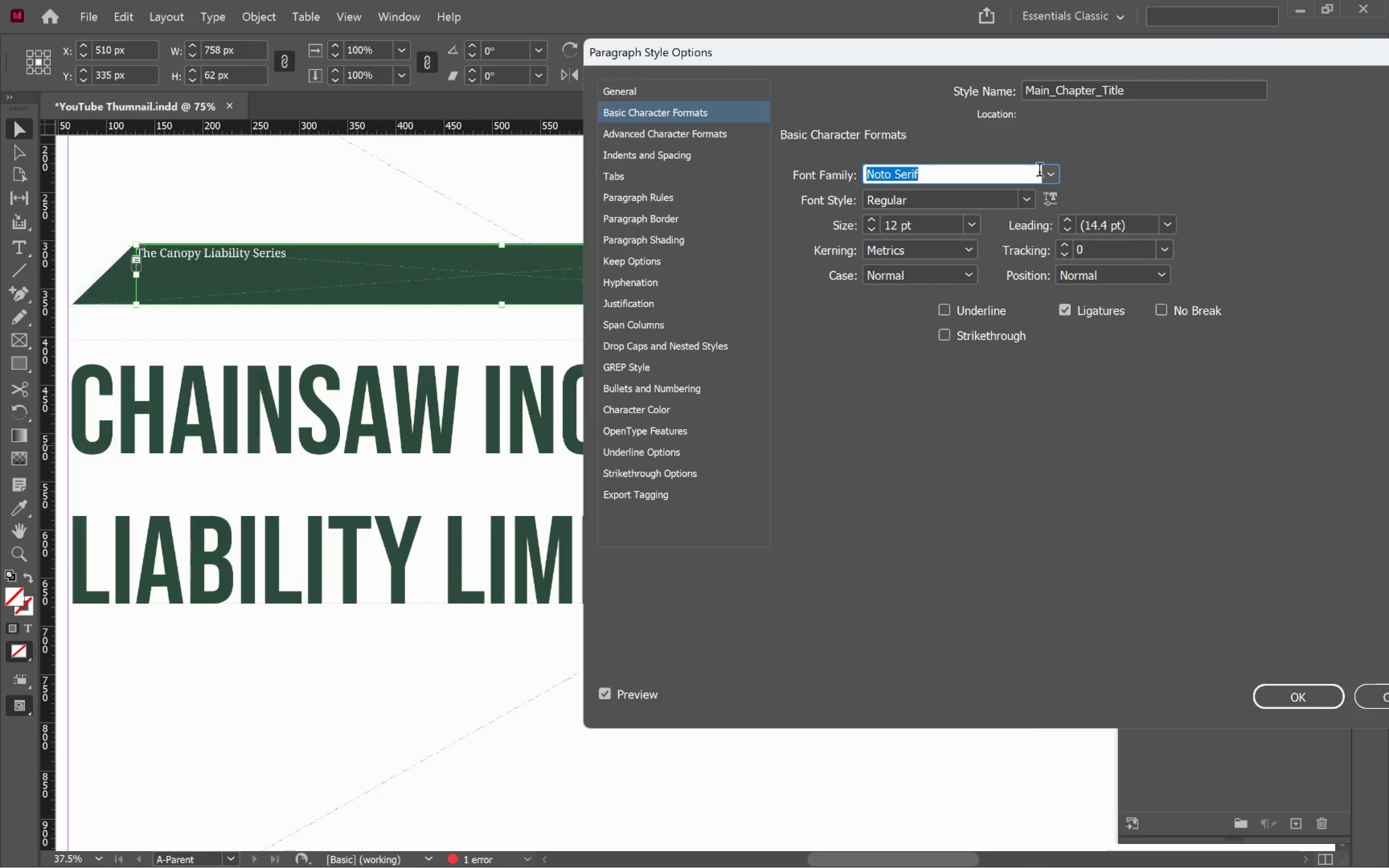 
mouse_move([1046, 185])
 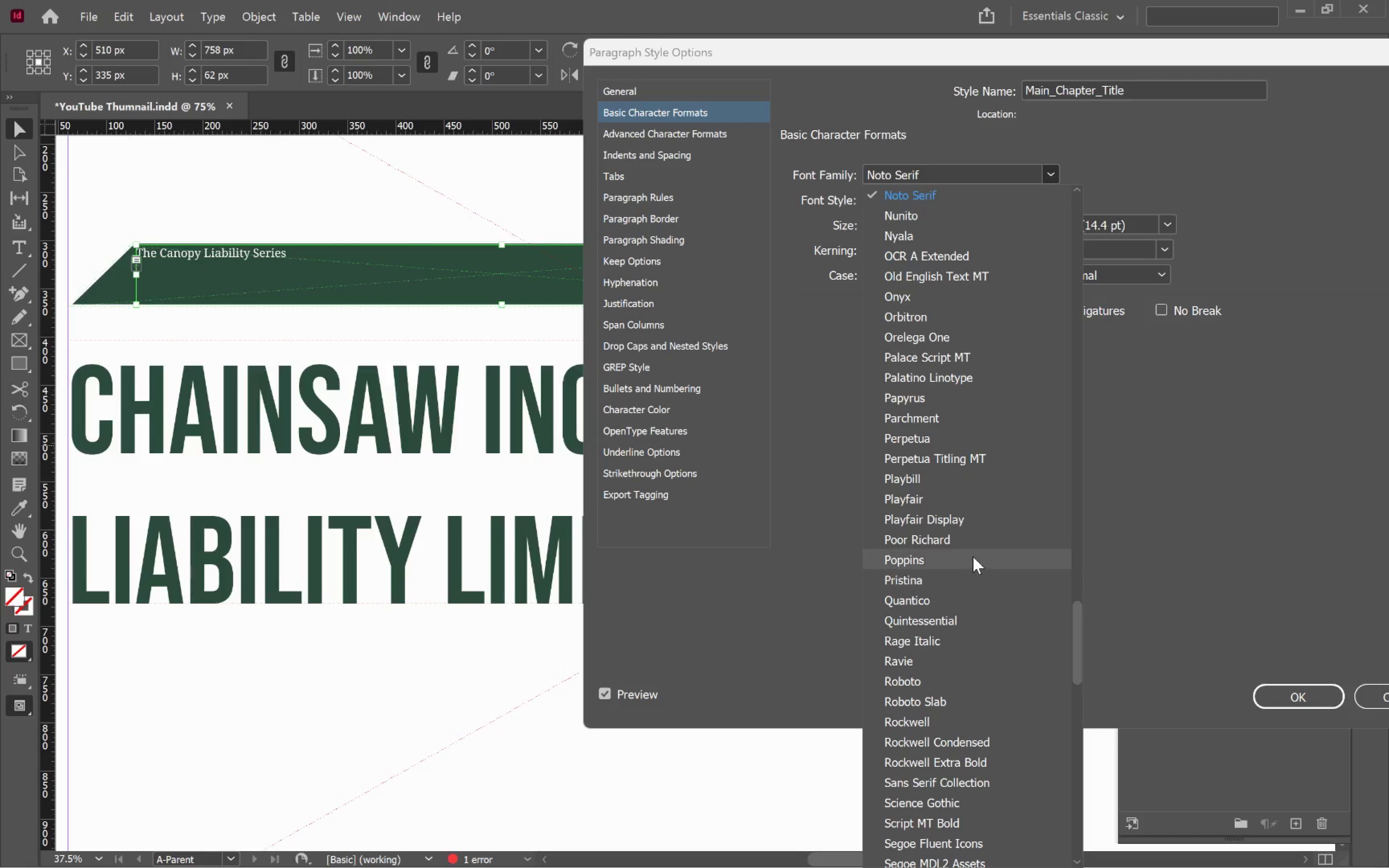 
left_click([973, 556])
 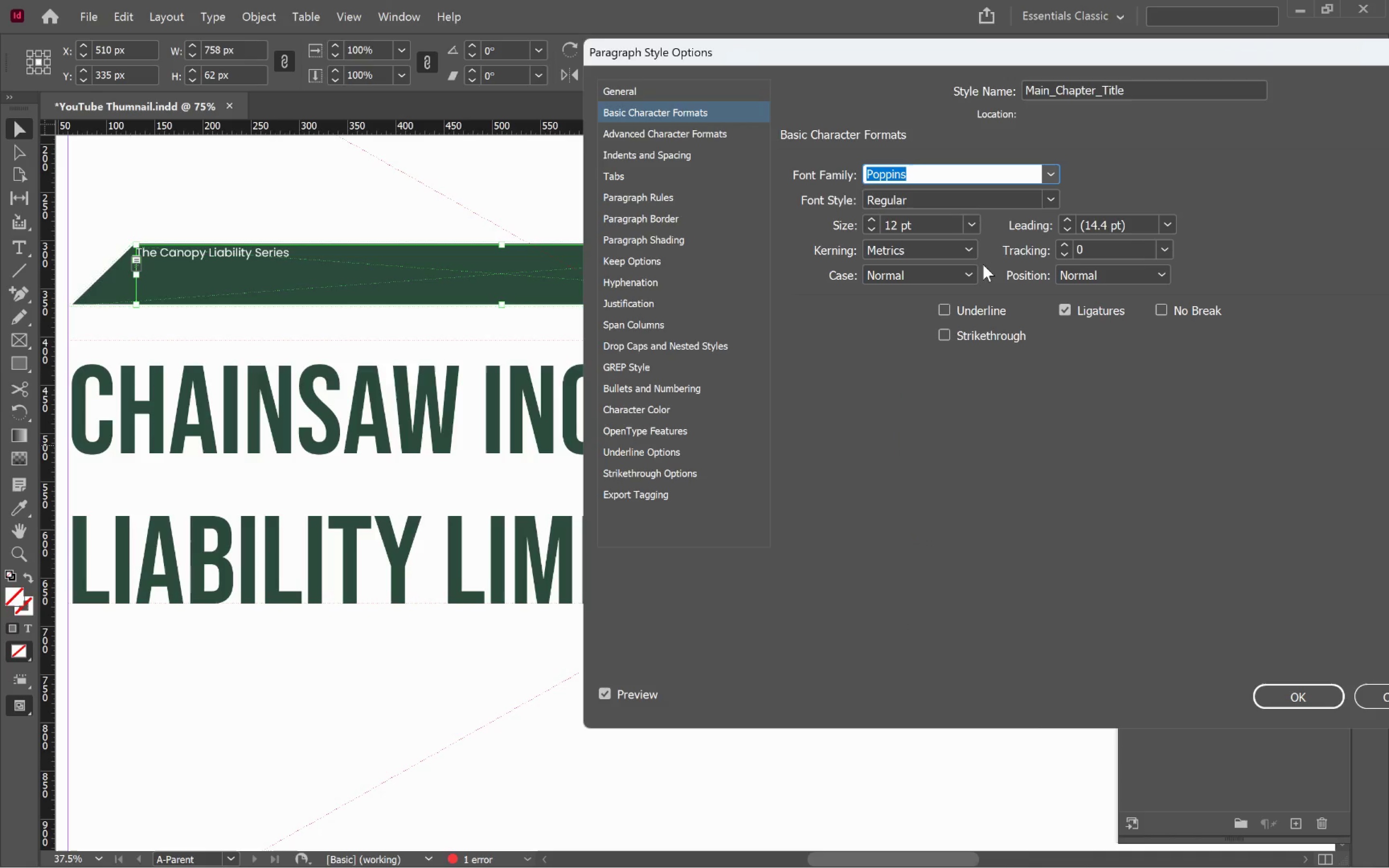 
left_click([910, 272])
 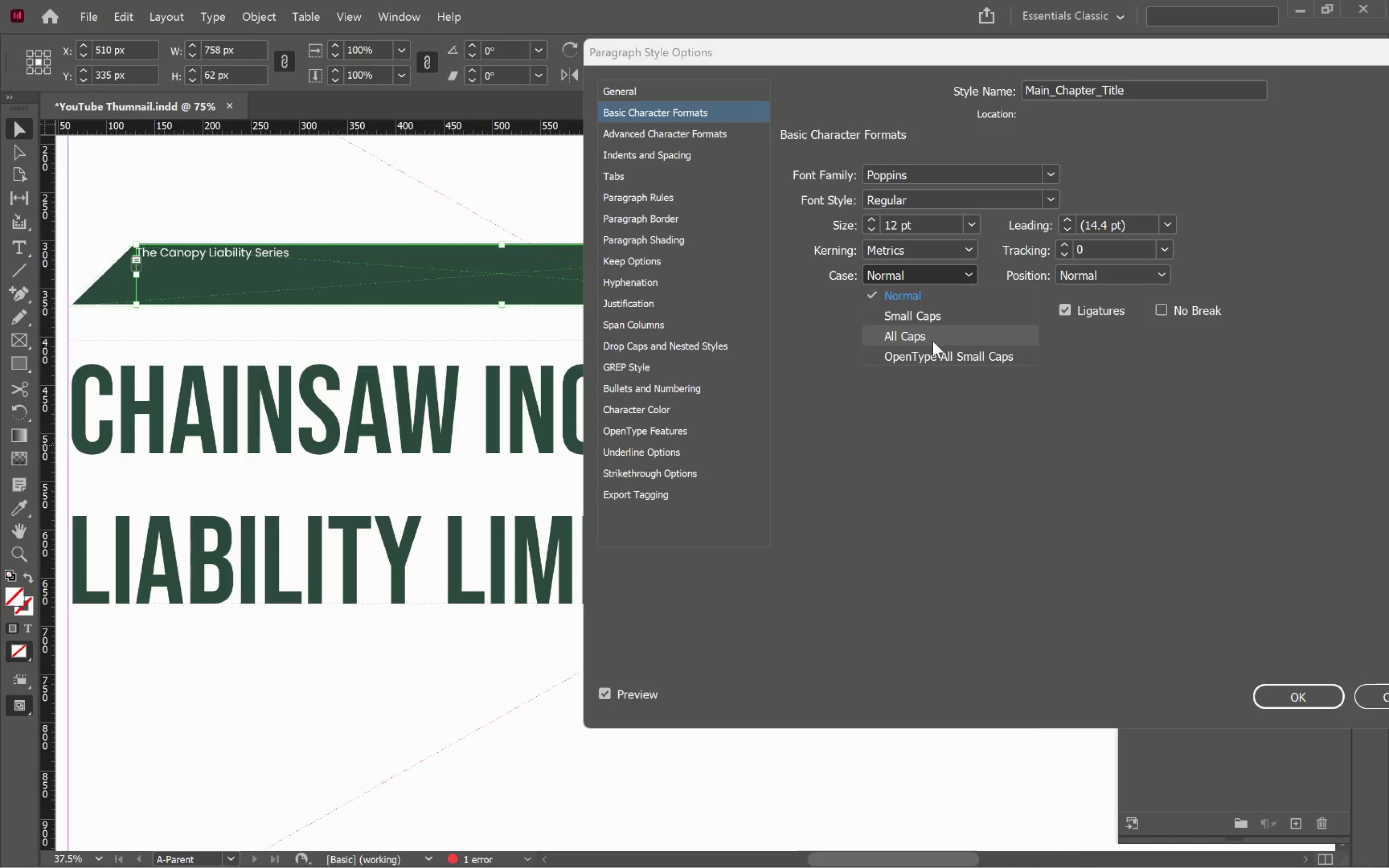 
left_click([933, 340])
 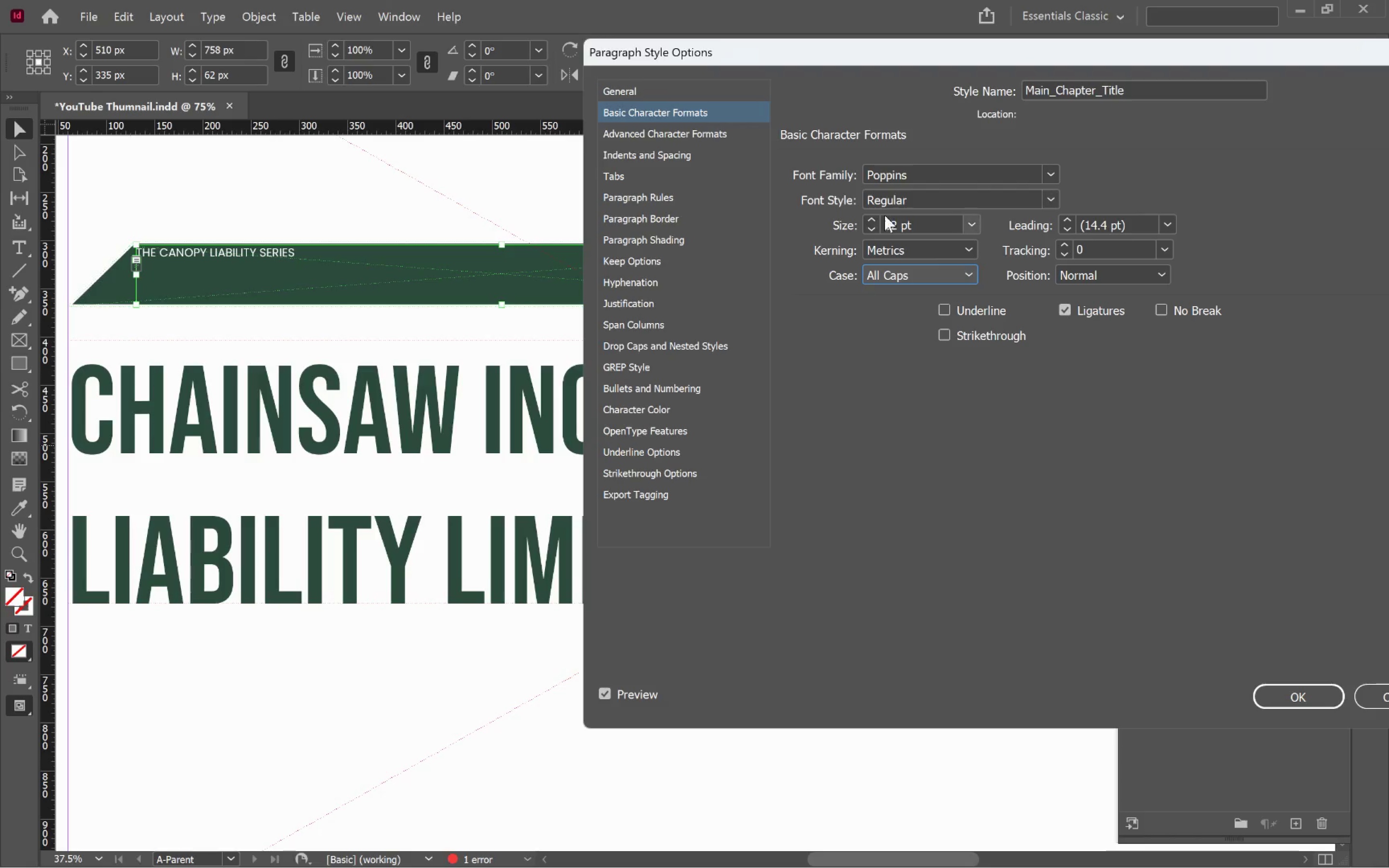 
double_click([875, 220])
 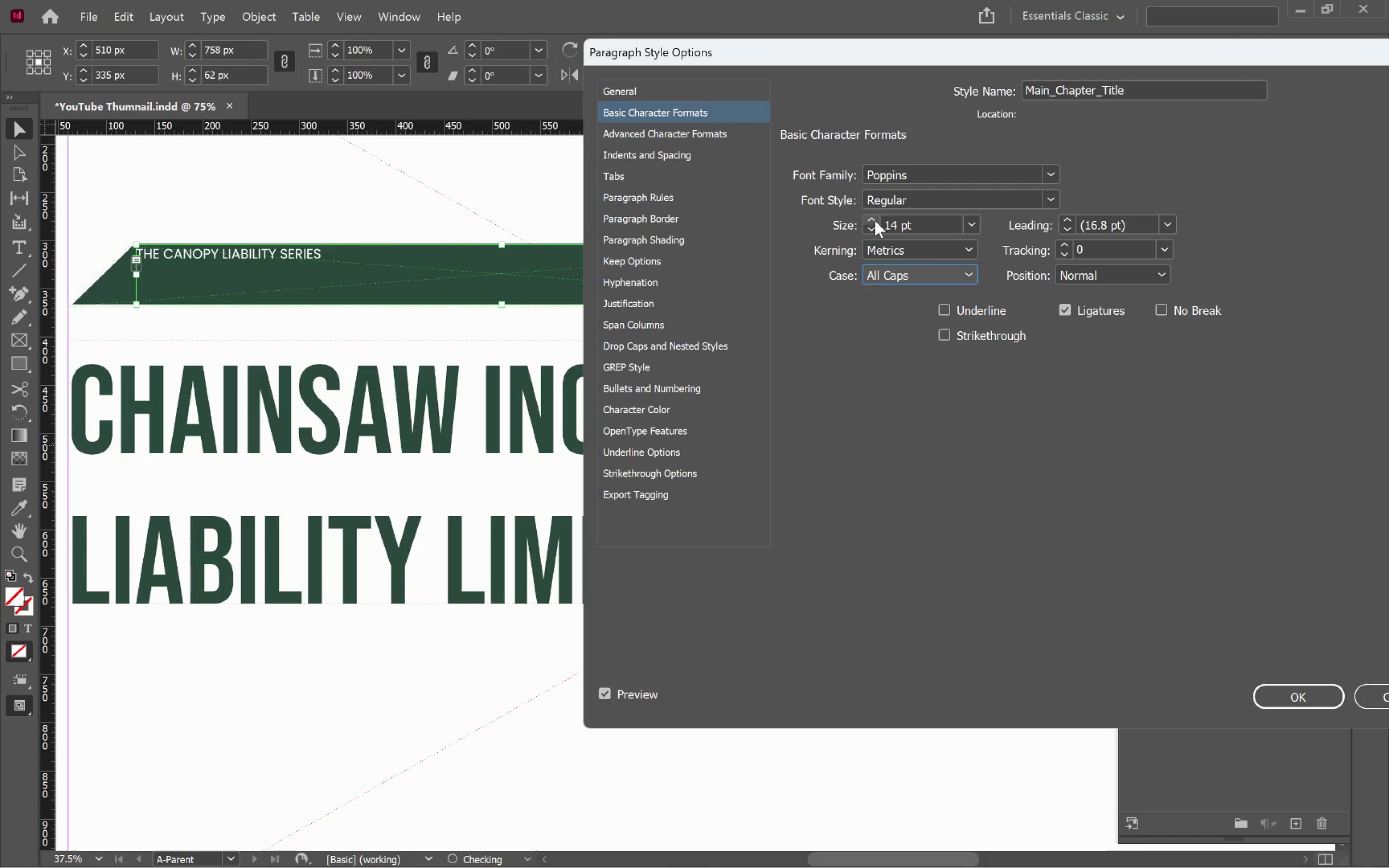 
triple_click([875, 220])
 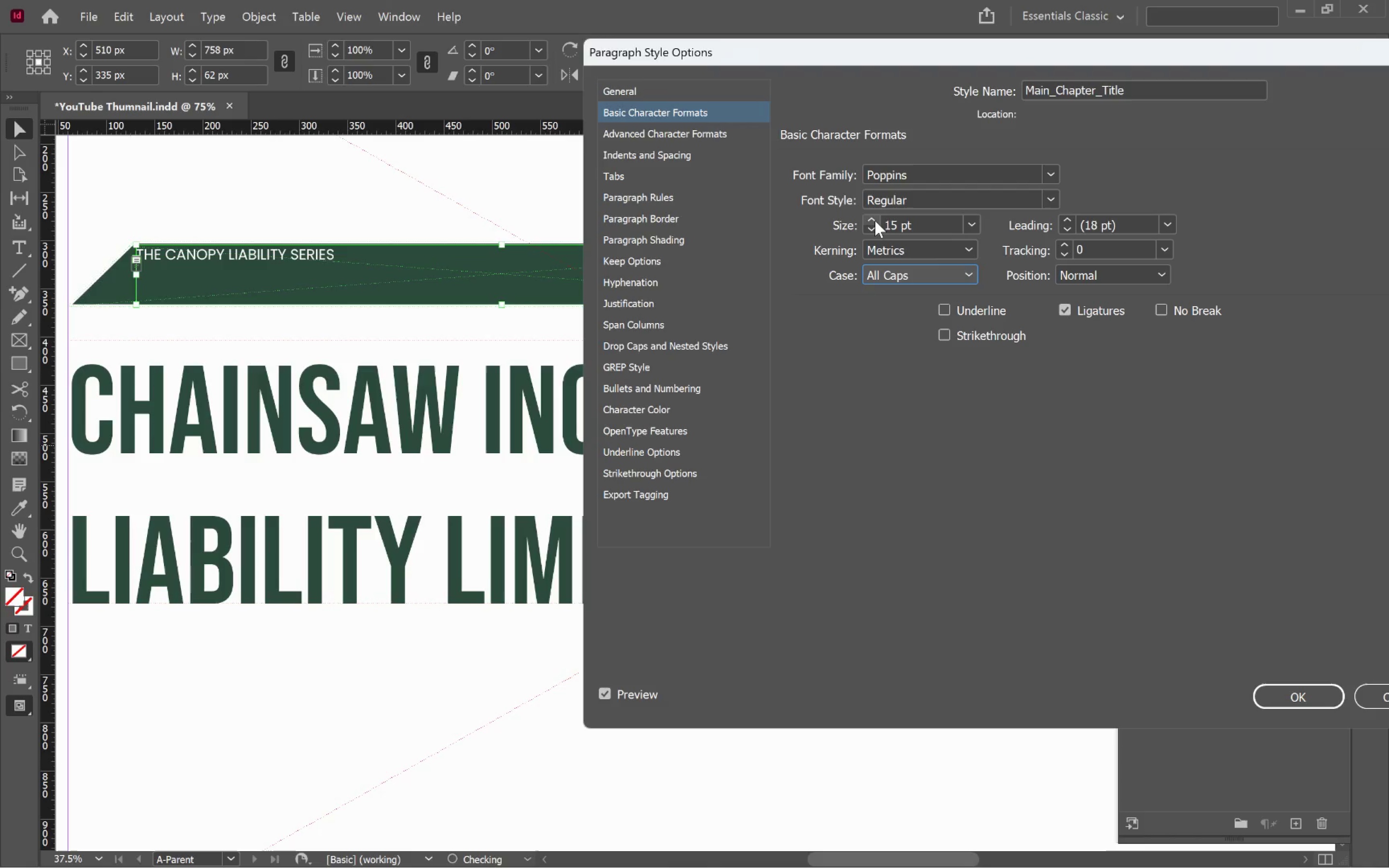 
triple_click([875, 220])
 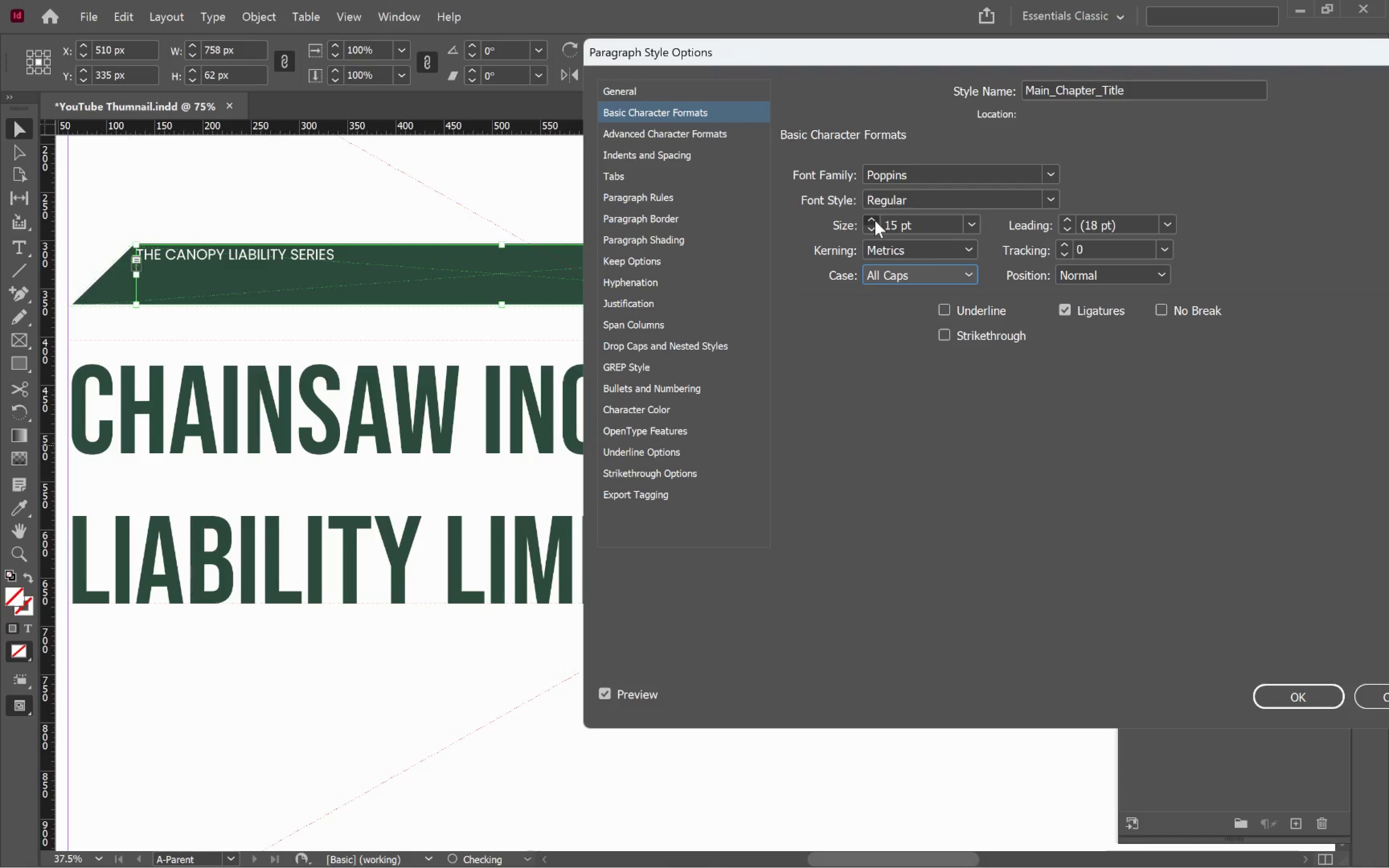 
triple_click([875, 220])
 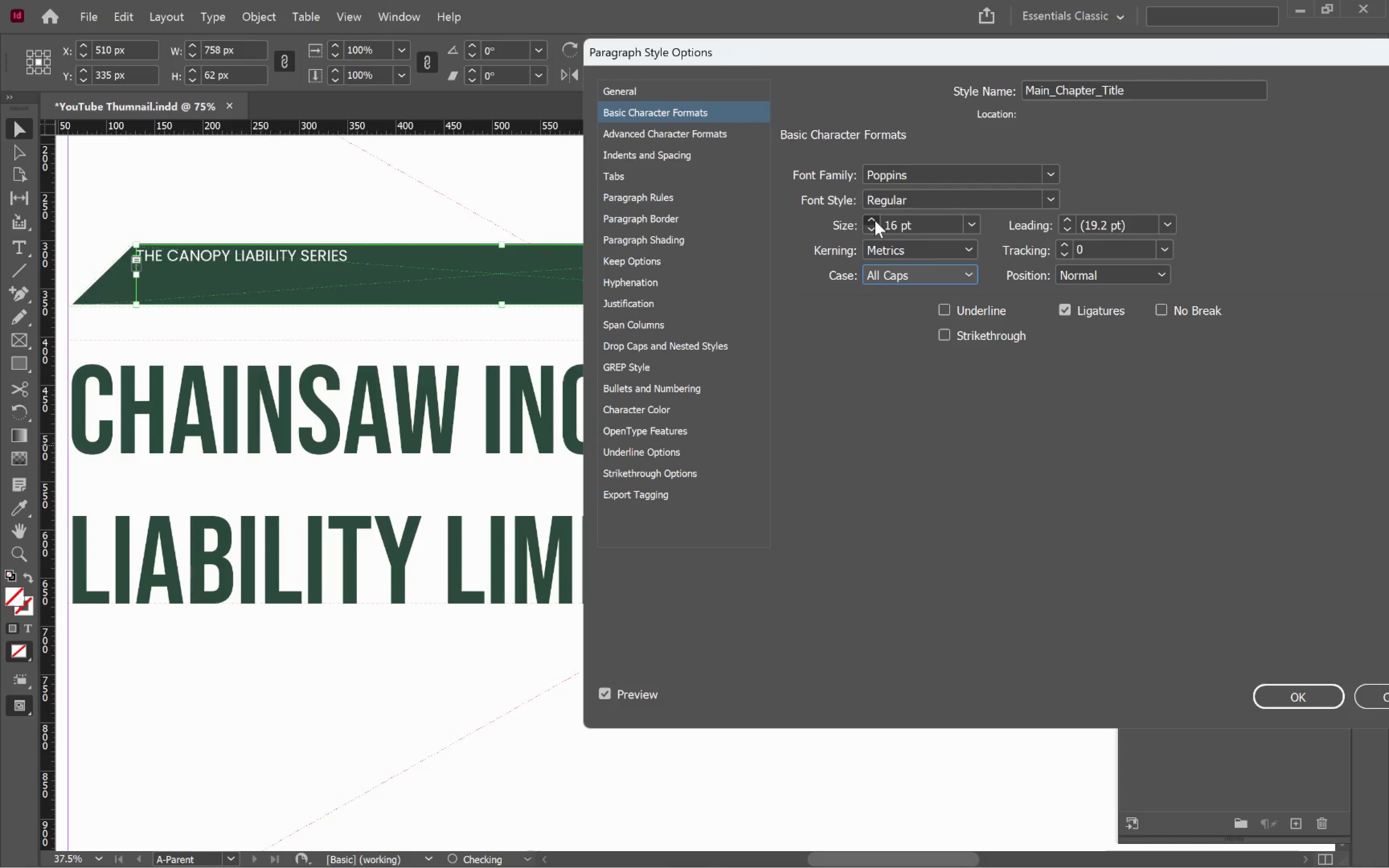 
triple_click([875, 220])
 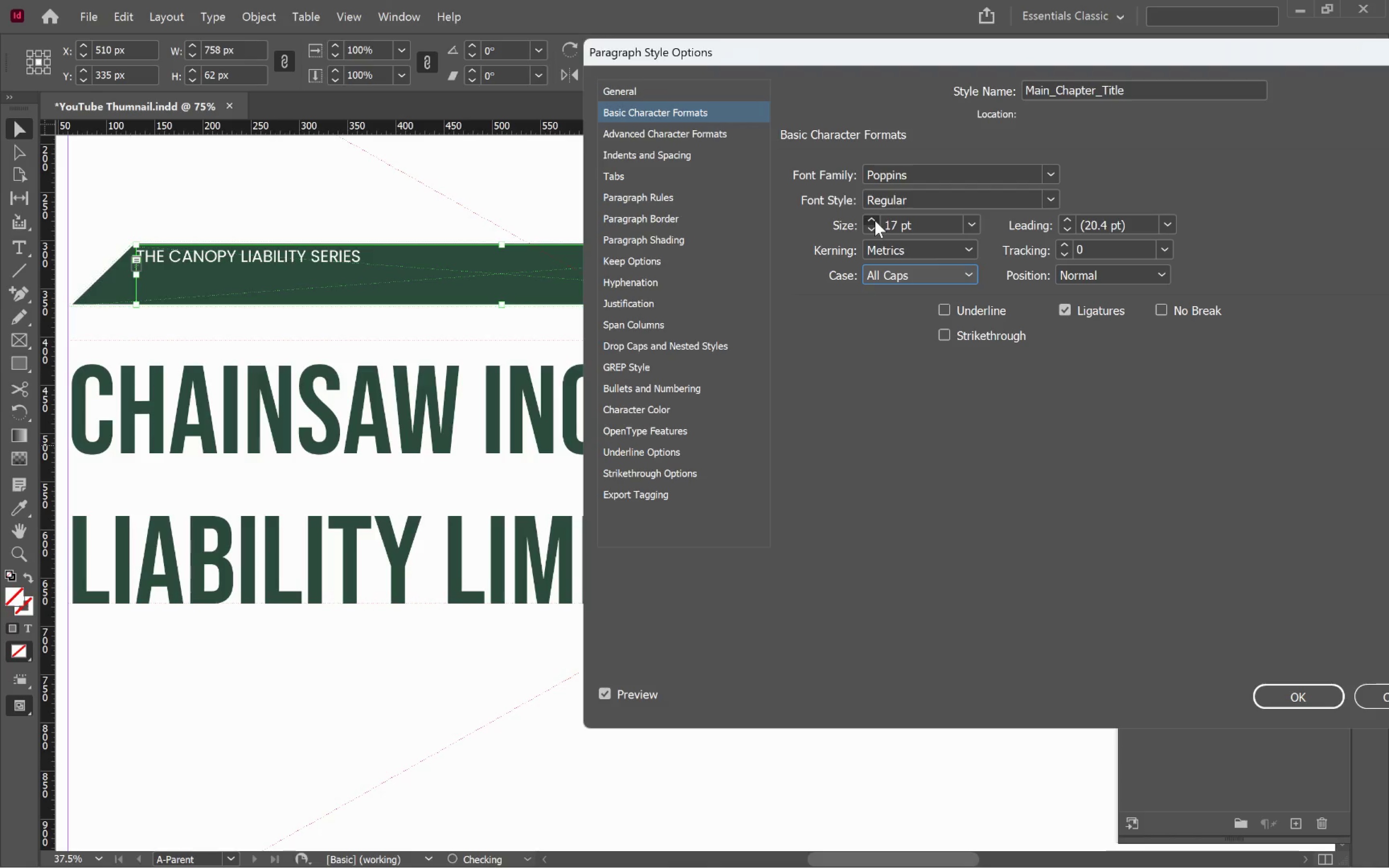 
triple_click([875, 220])
 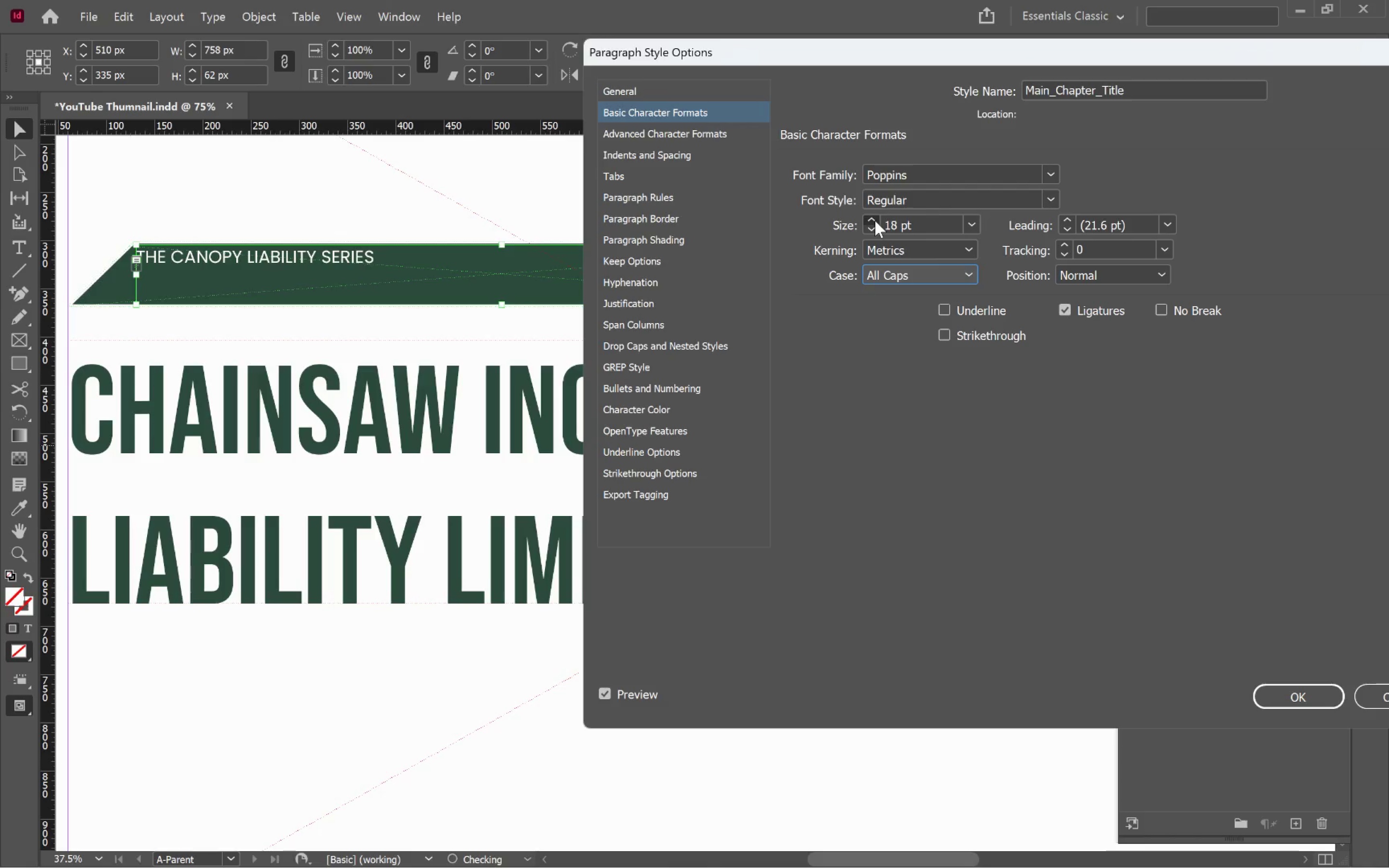 
triple_click([875, 220])
 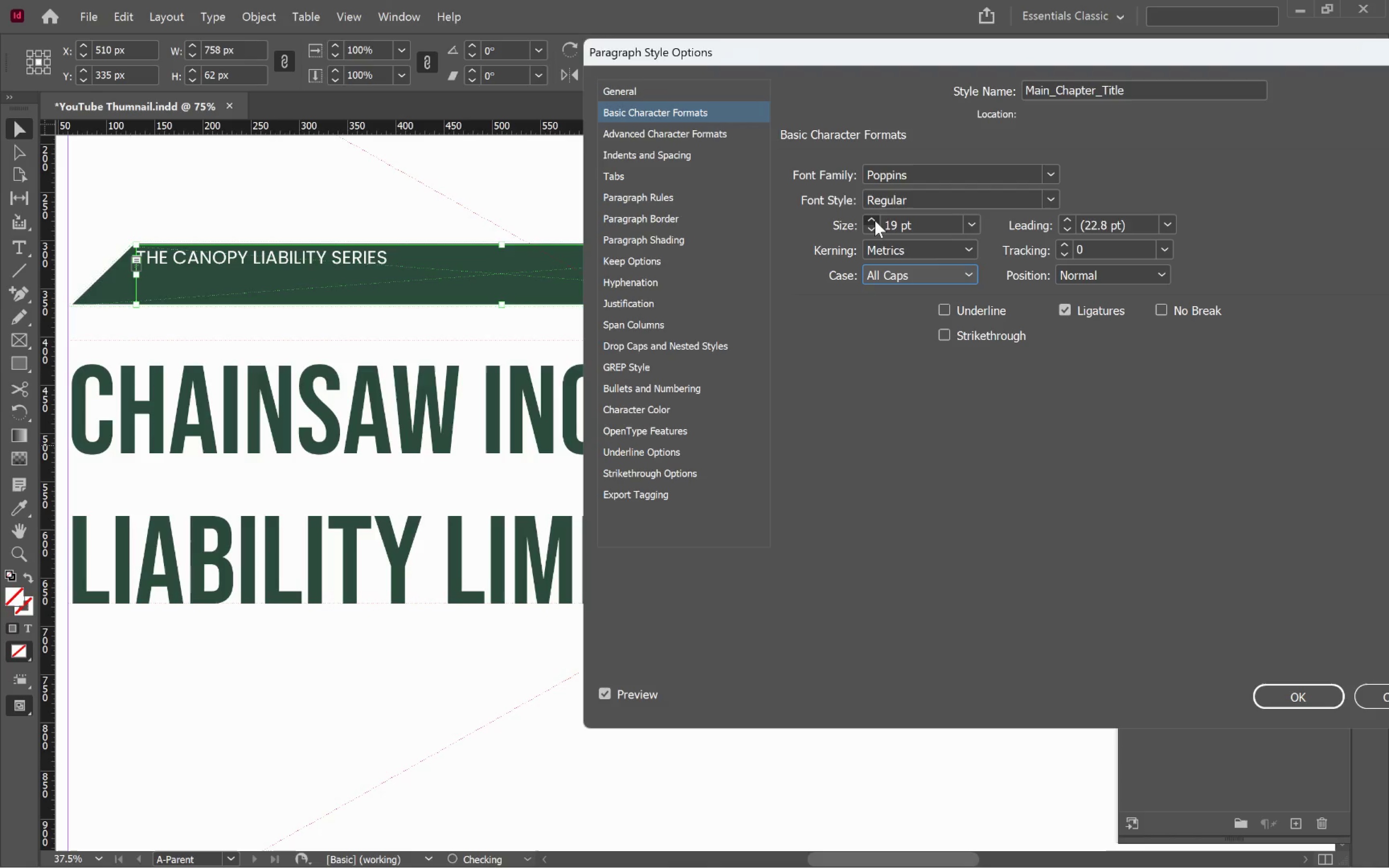 
triple_click([875, 220])
 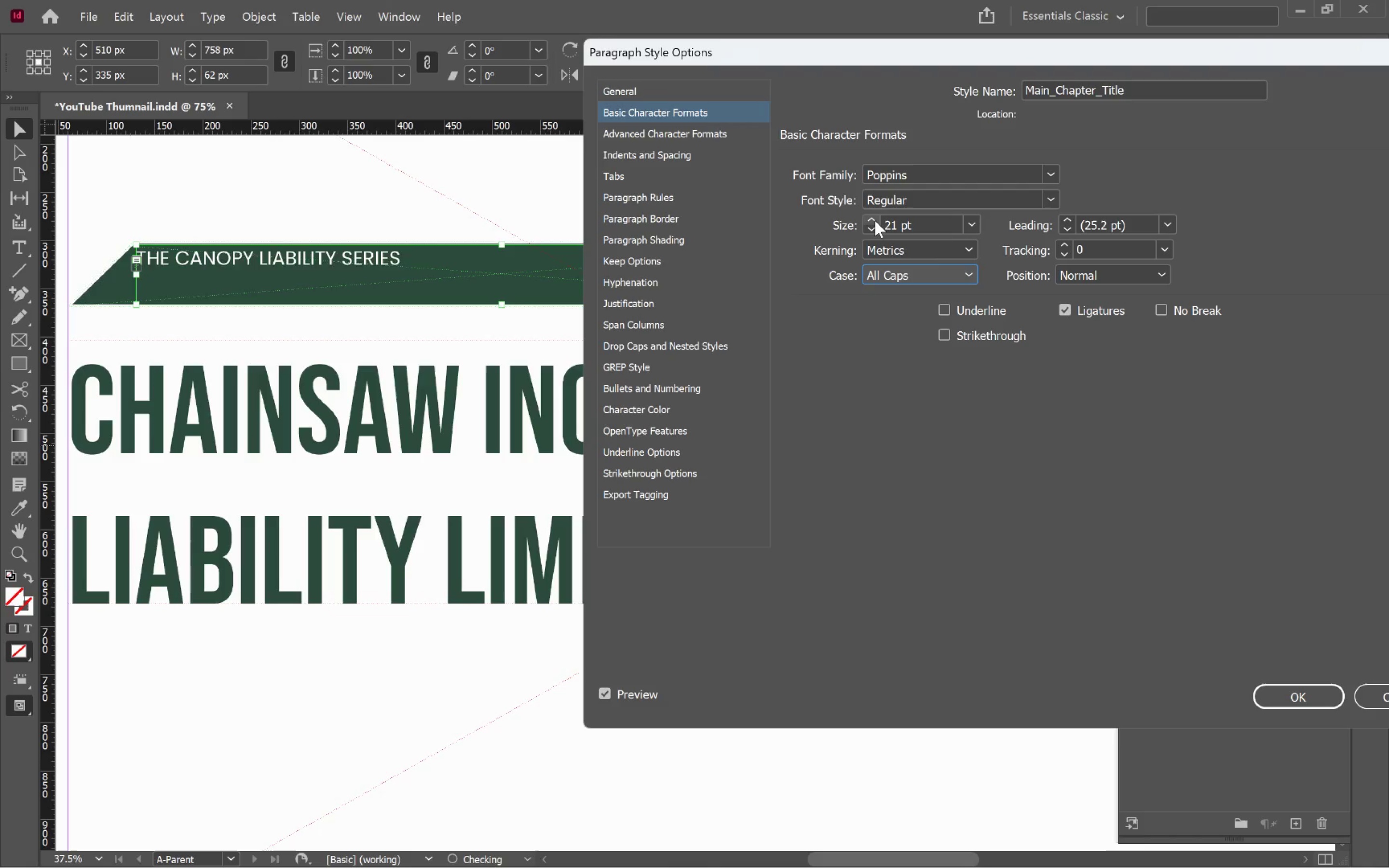 
triple_click([875, 220])
 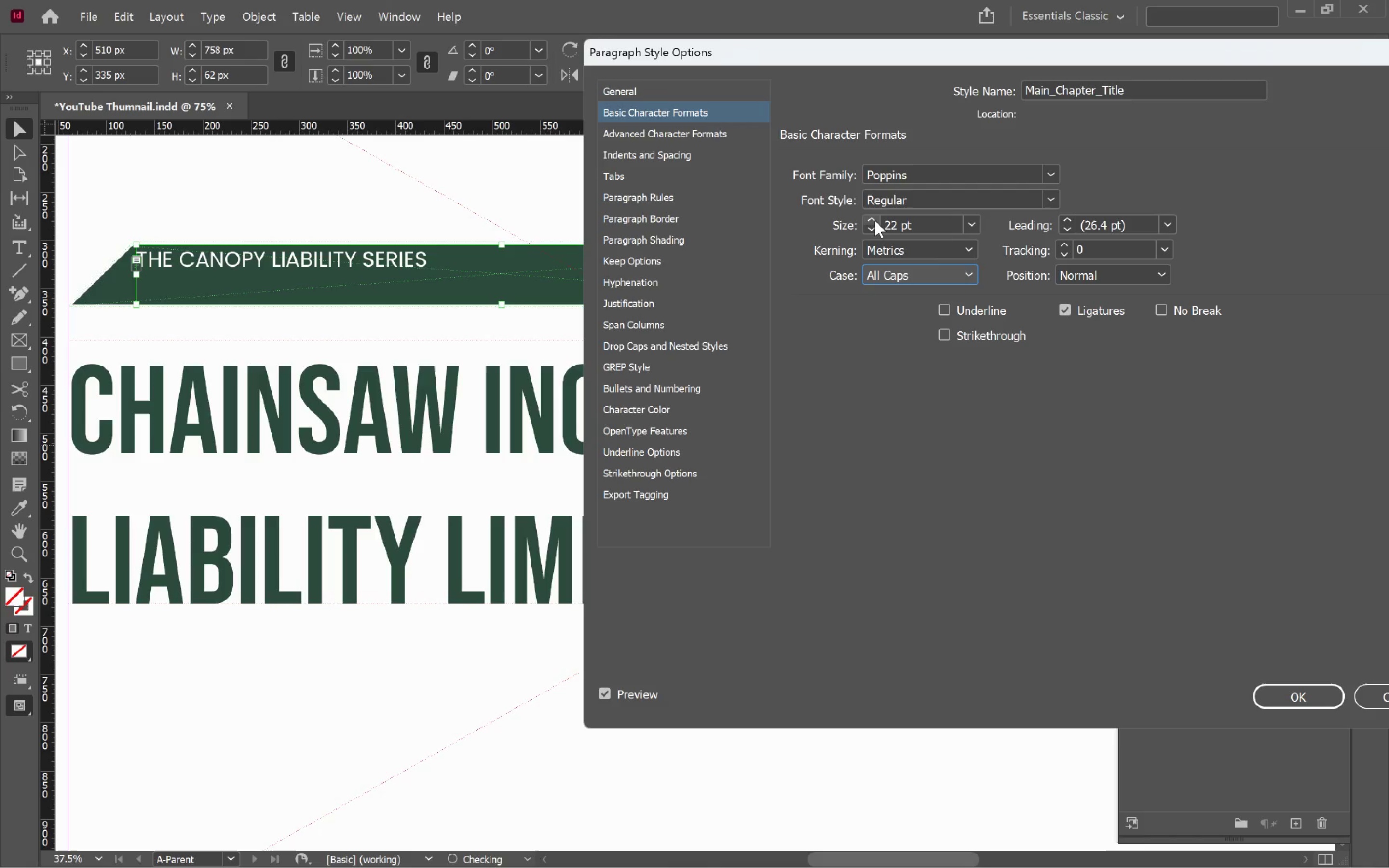 
triple_click([875, 220])
 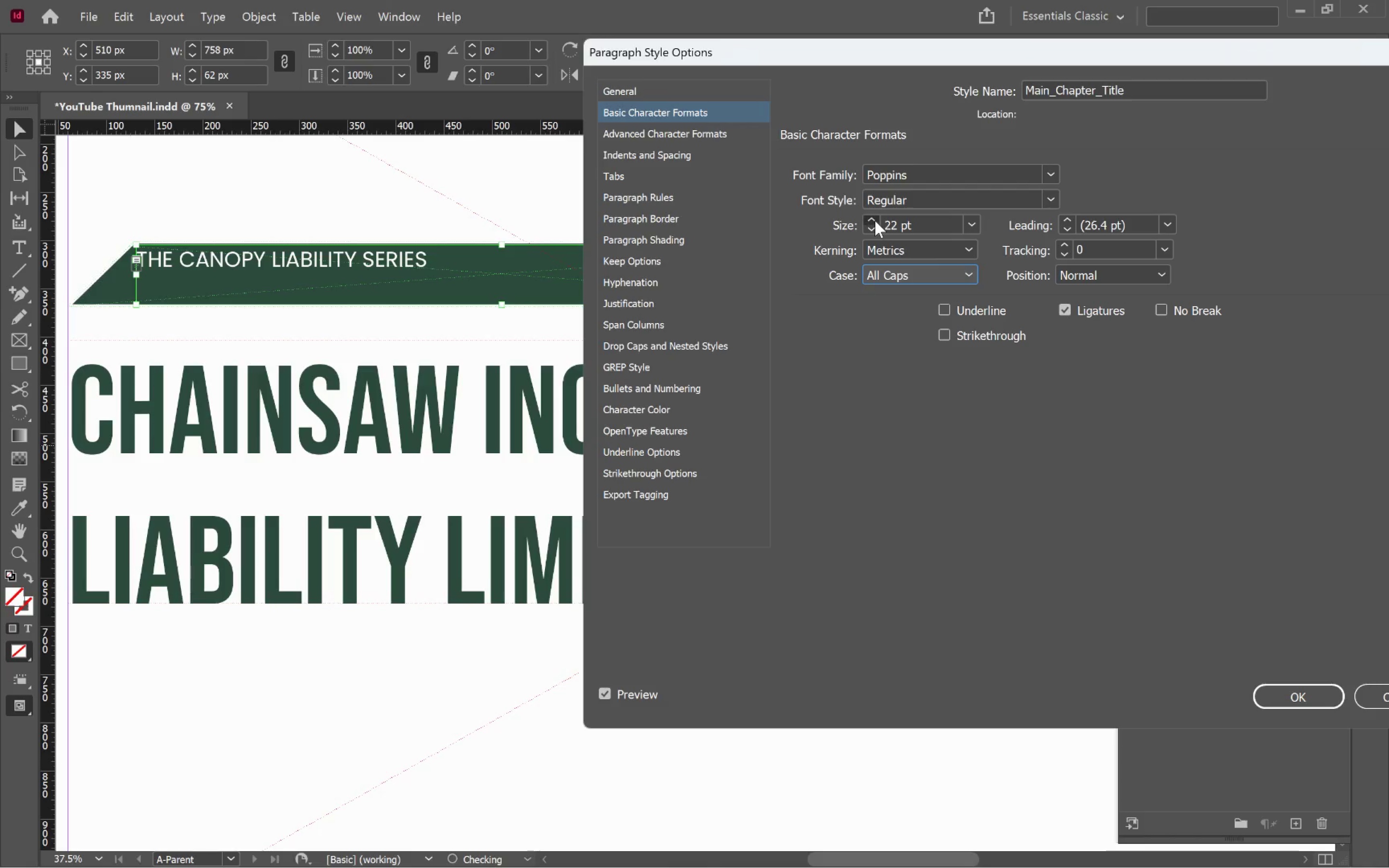 
triple_click([875, 220])
 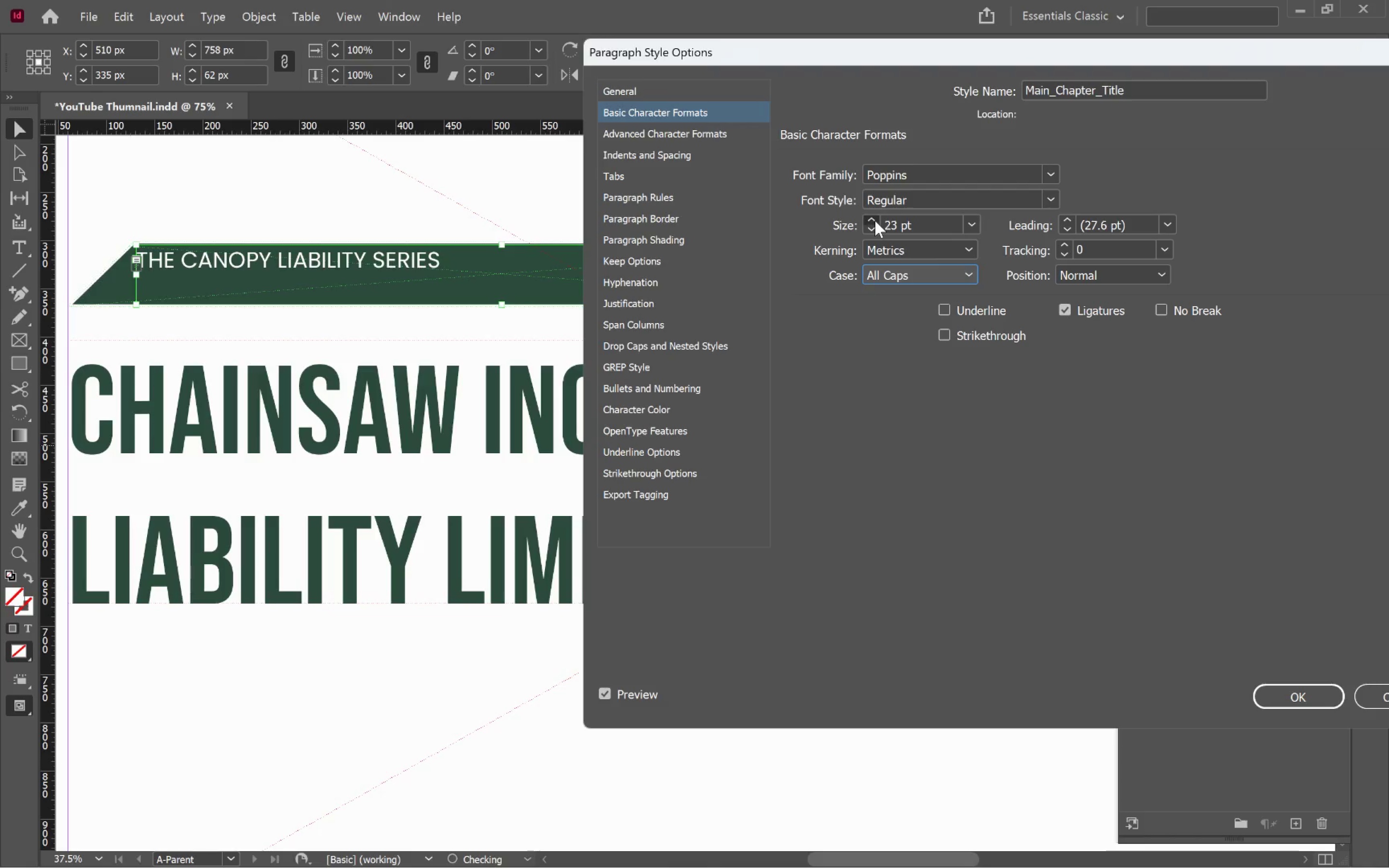 
triple_click([875, 220])
 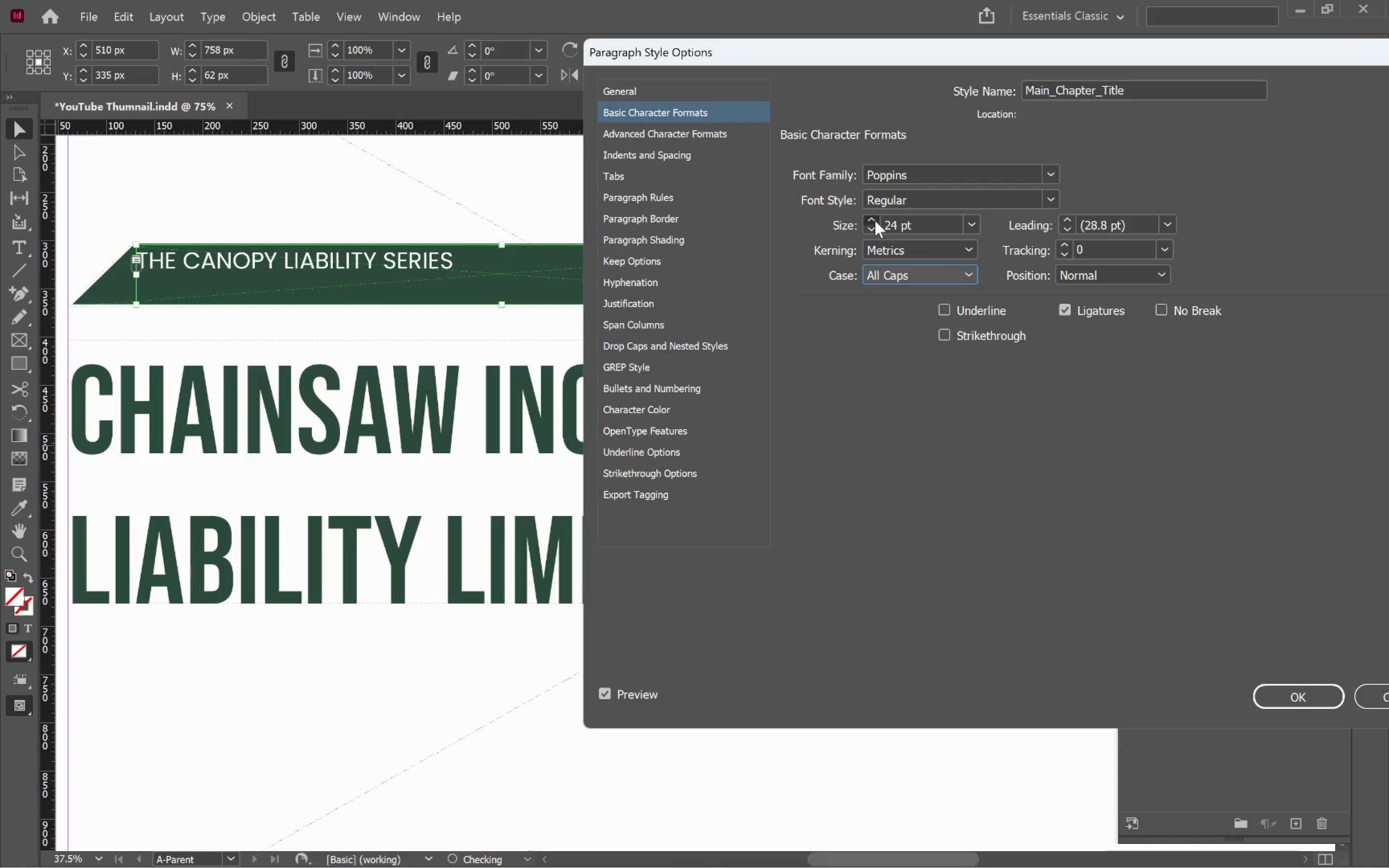 
triple_click([875, 220])
 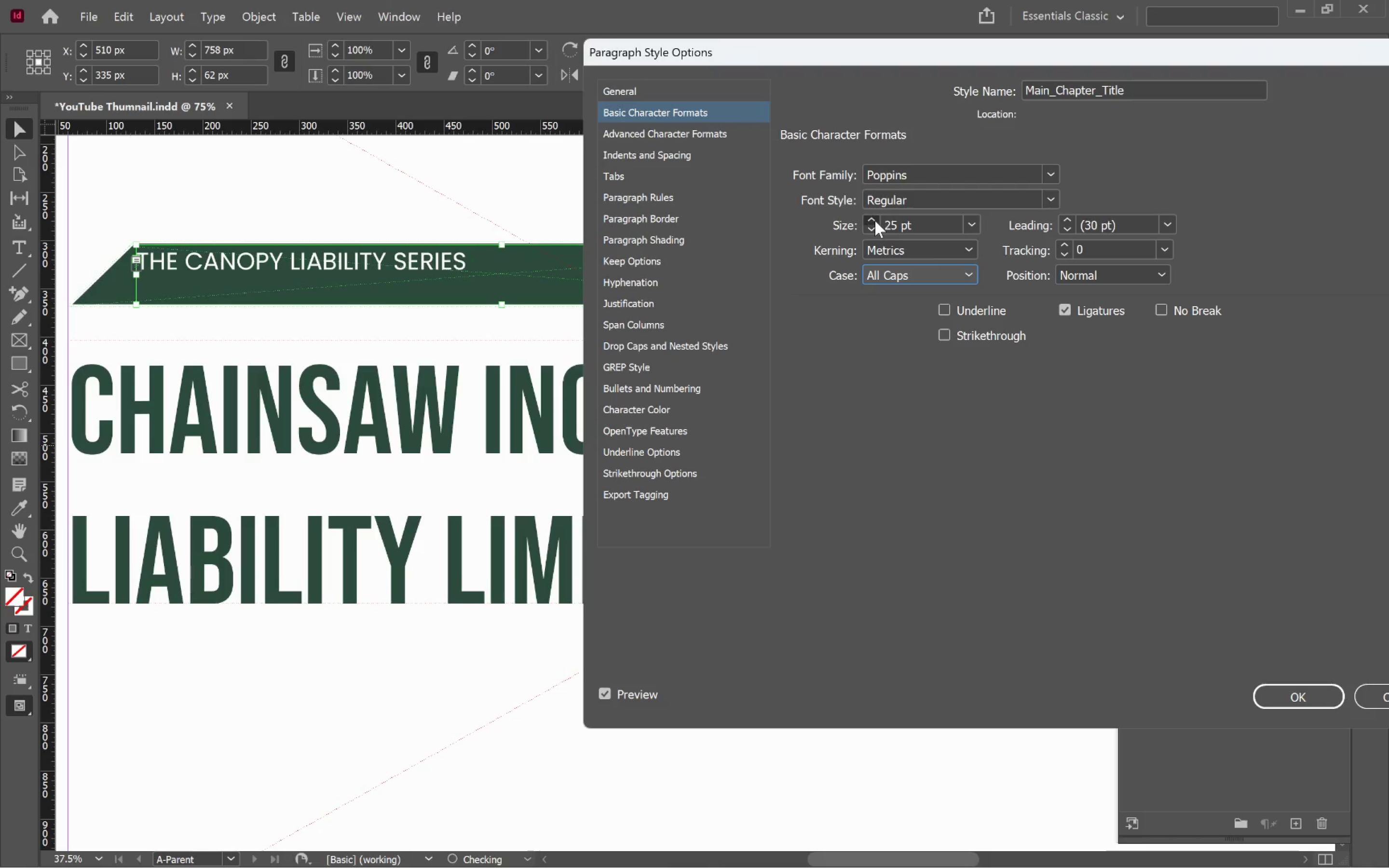 
triple_click([875, 220])
 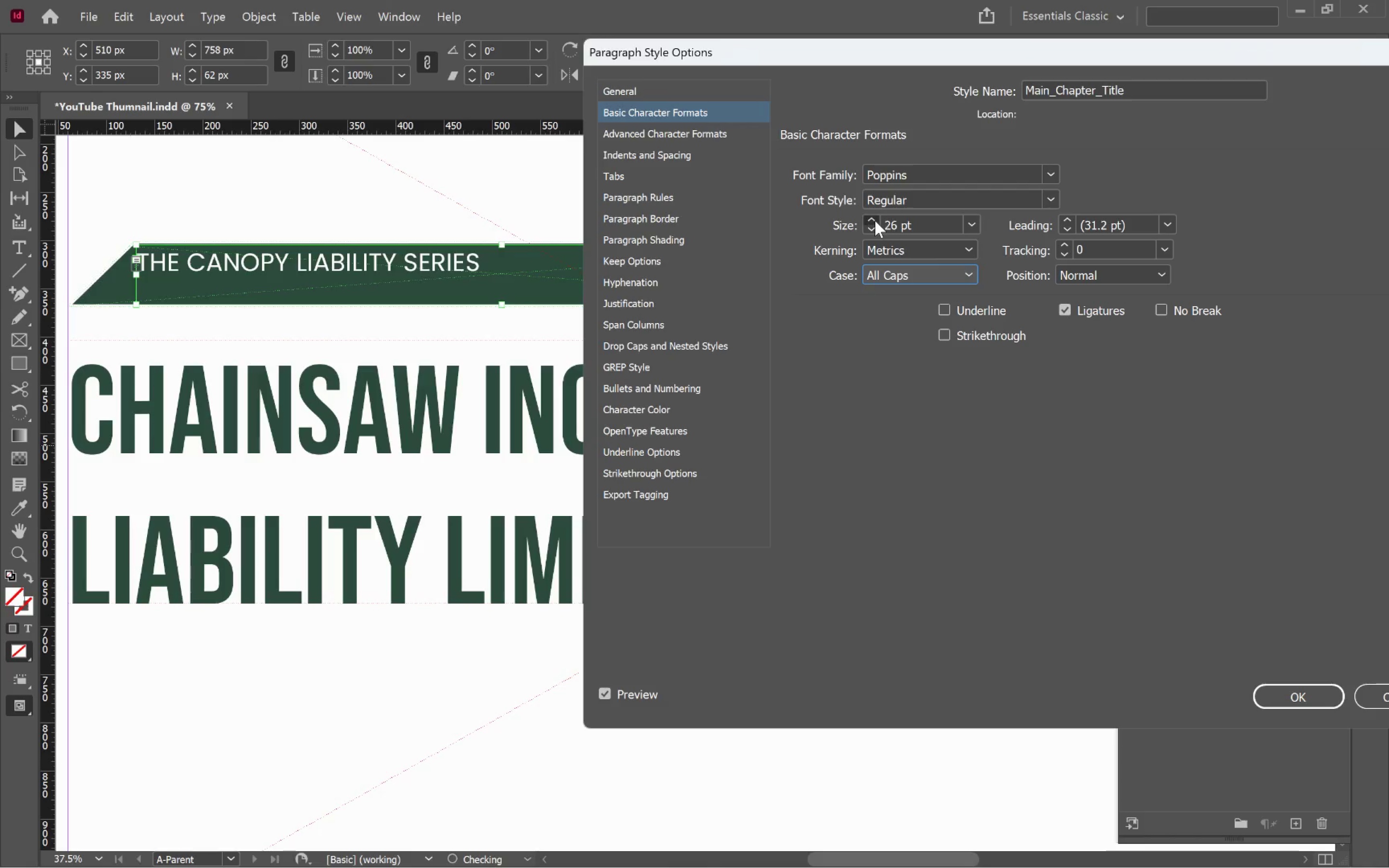 
triple_click([875, 220])
 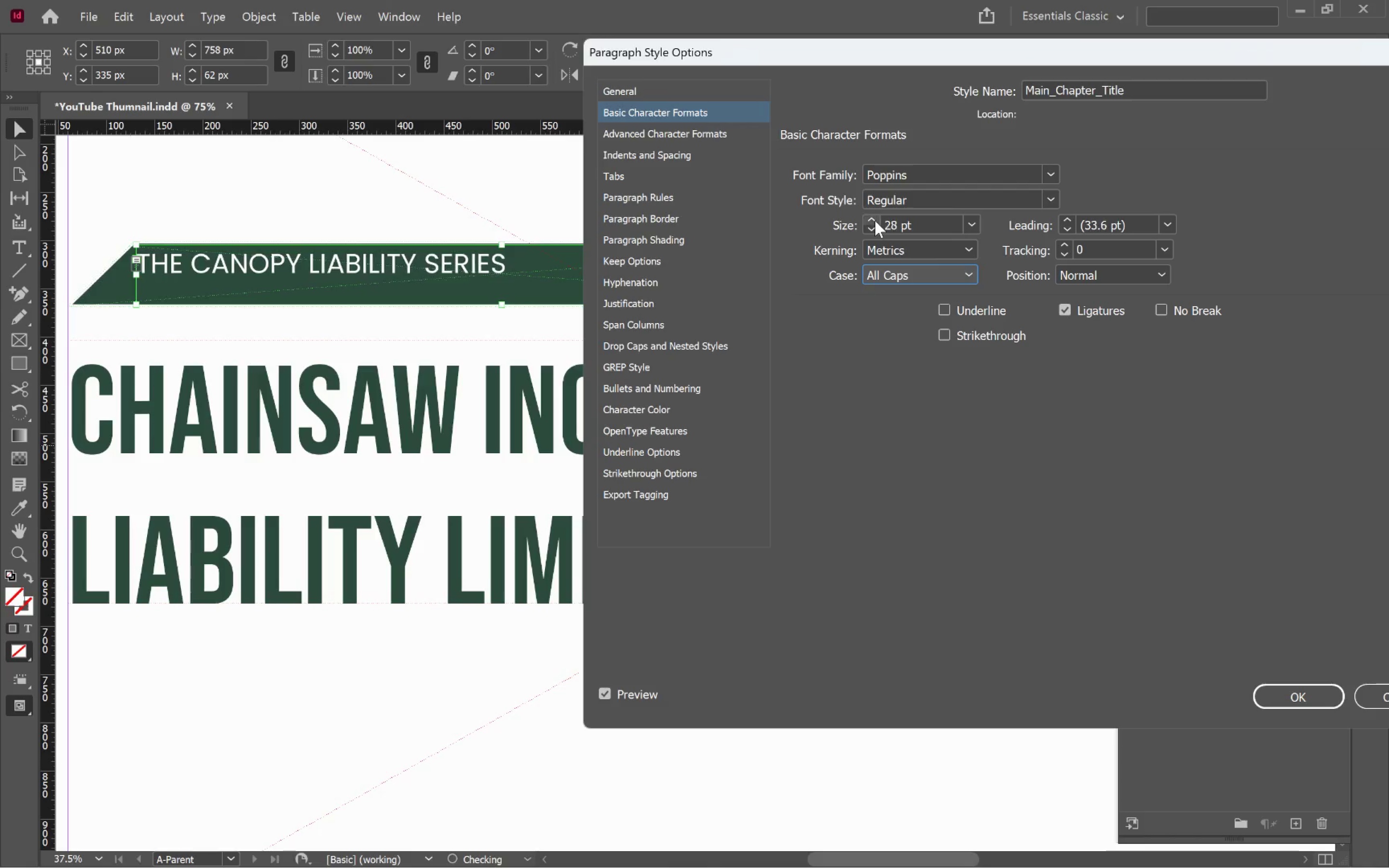 
triple_click([875, 220])
 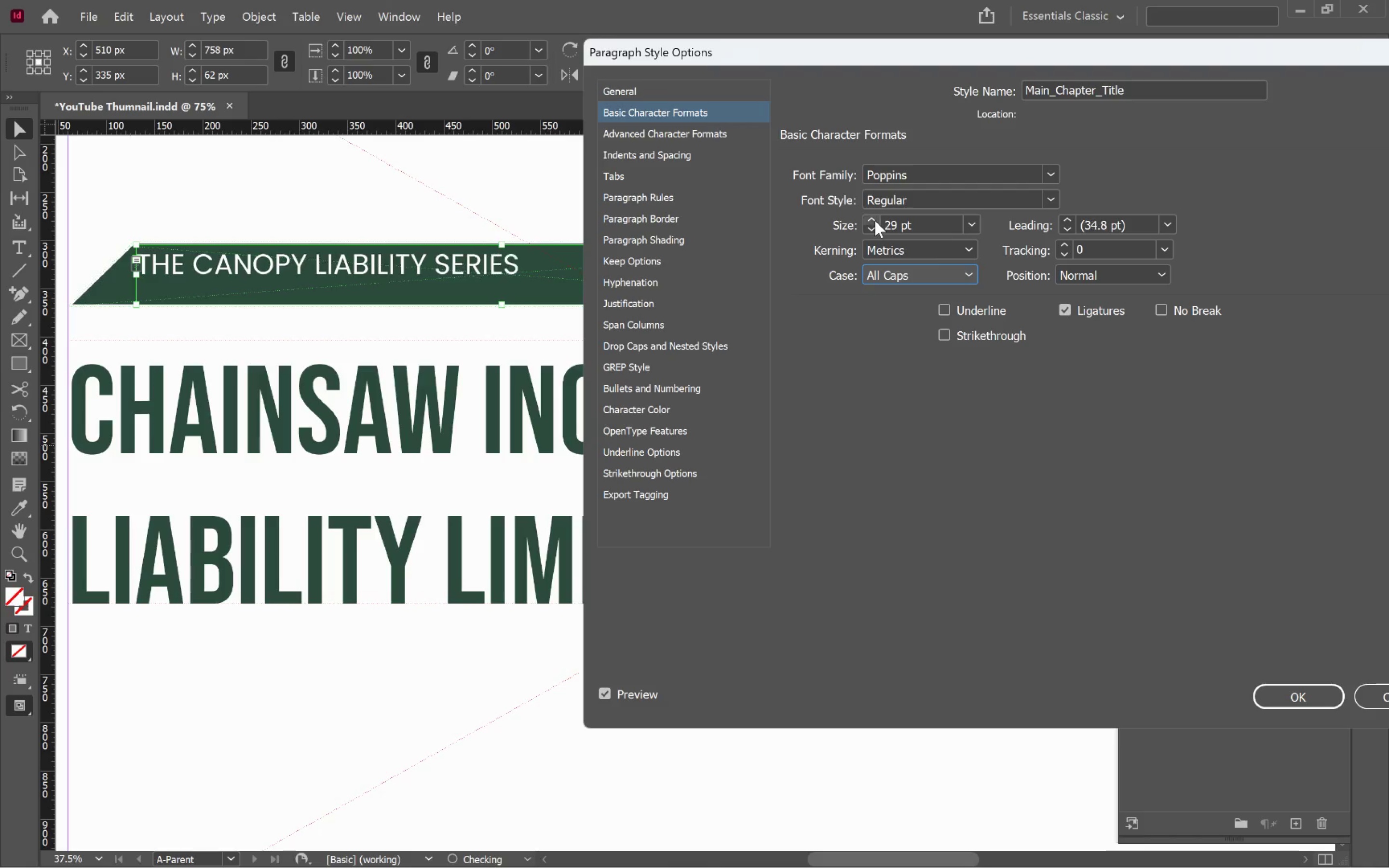 
triple_click([875, 220])
 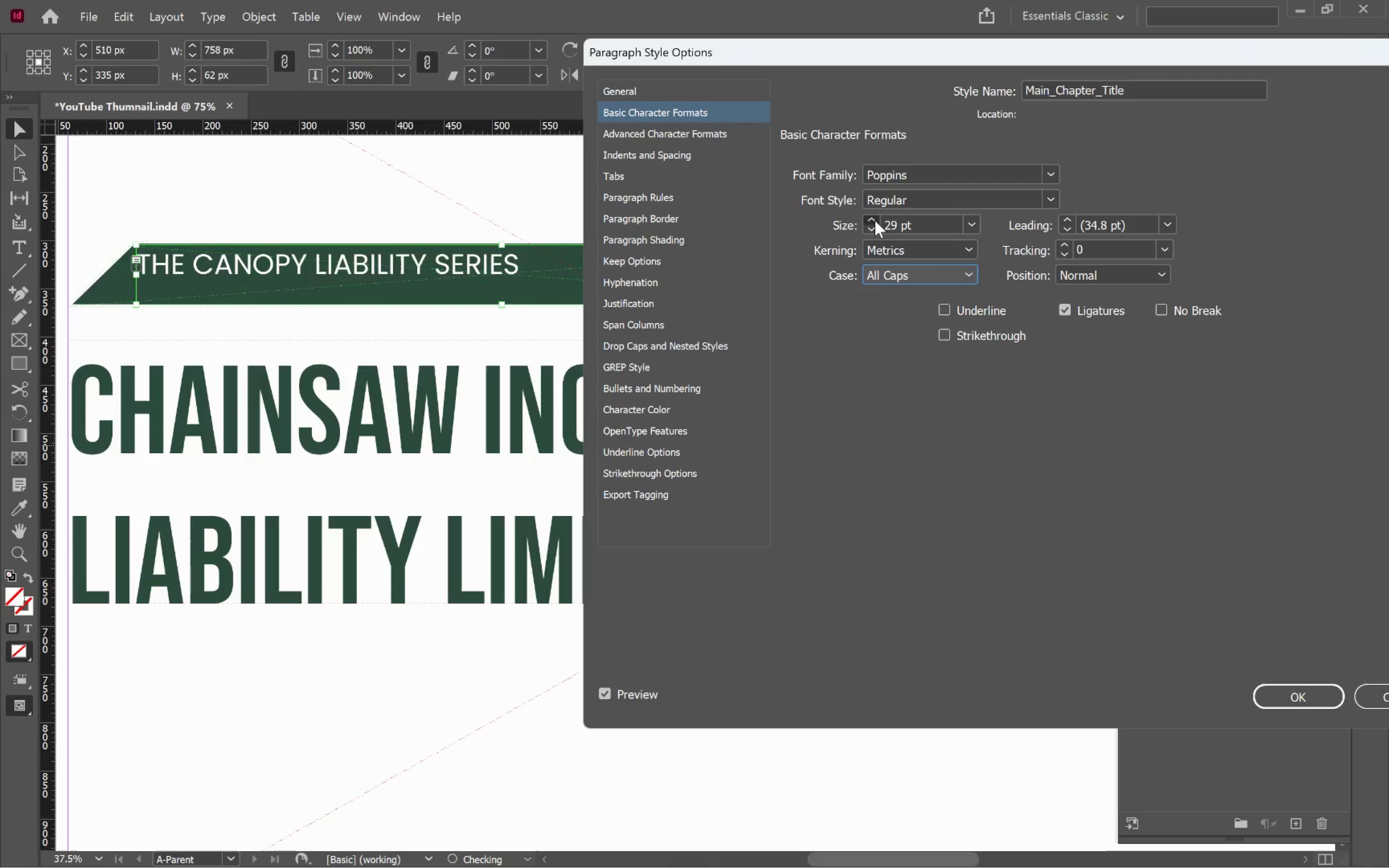 
triple_click([875, 220])
 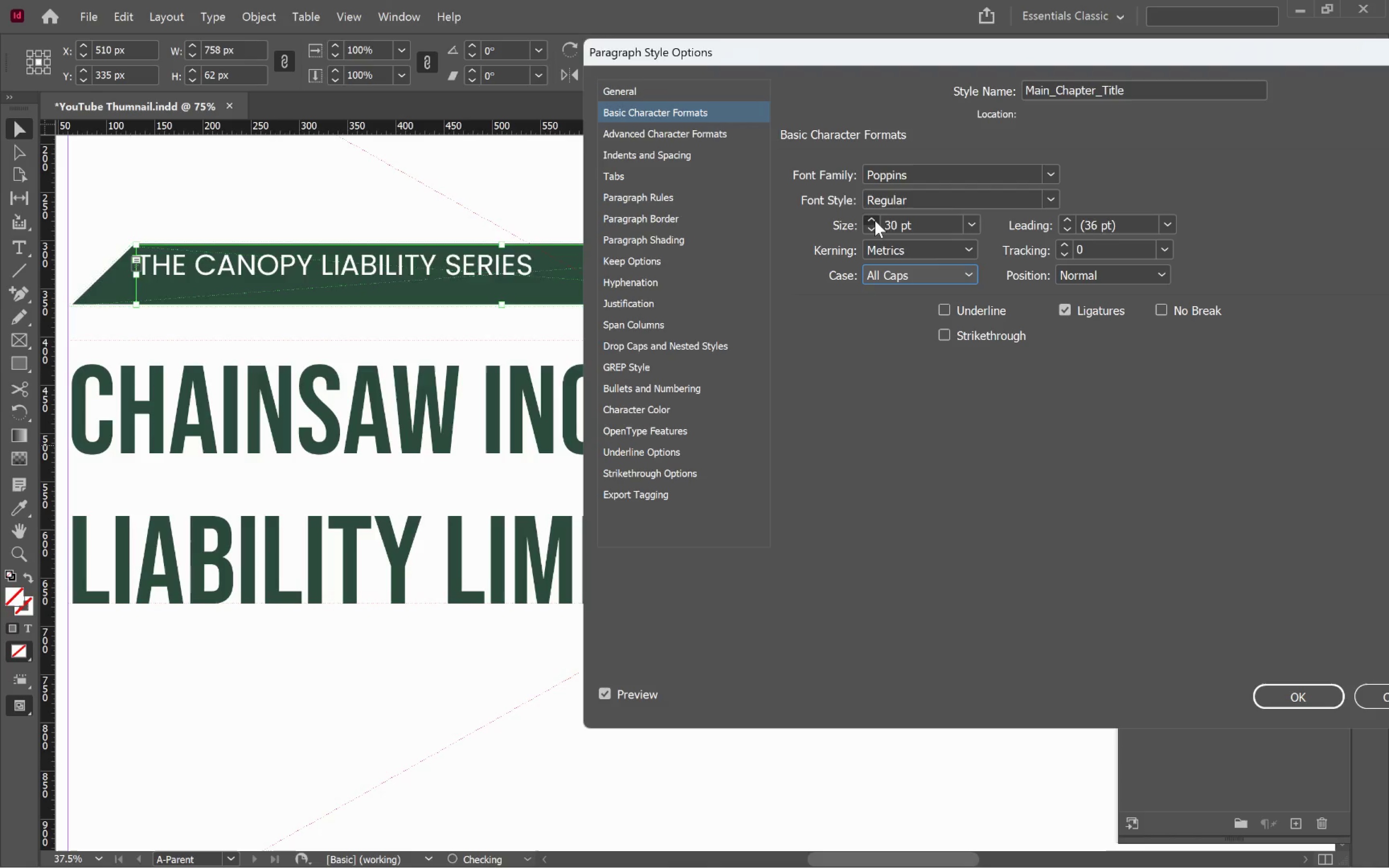 
triple_click([875, 220])
 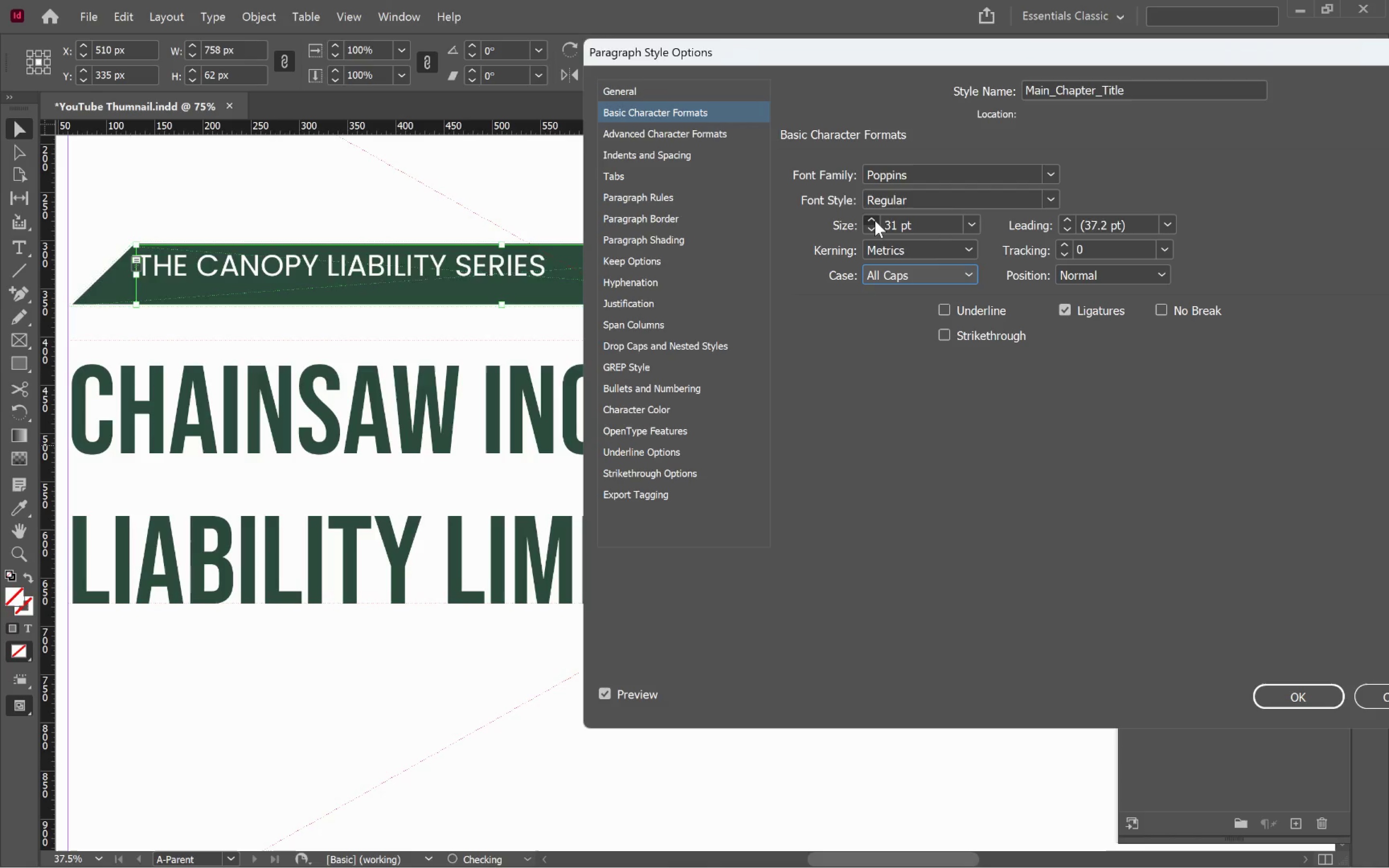 
triple_click([875, 220])
 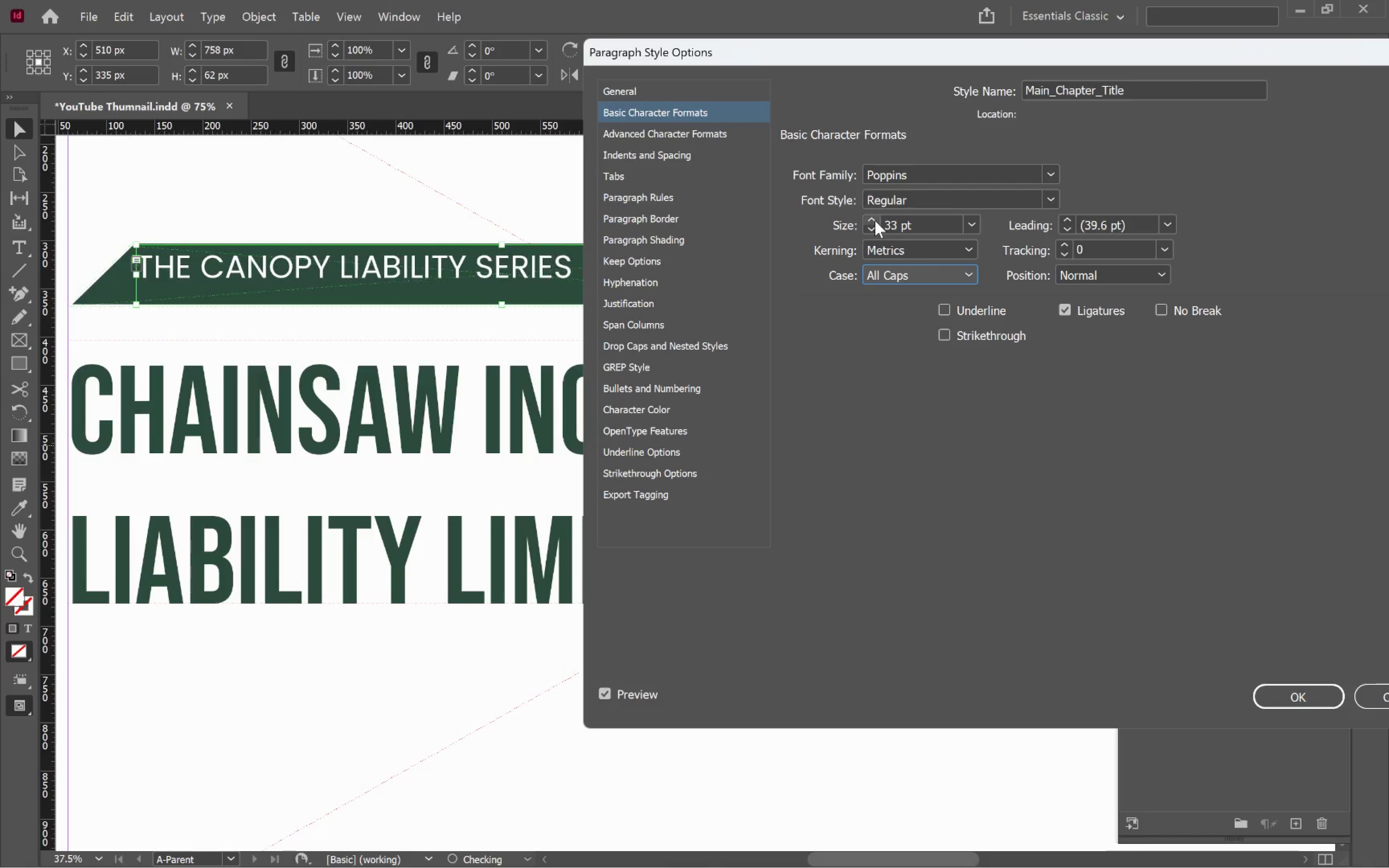 
triple_click([875, 220])
 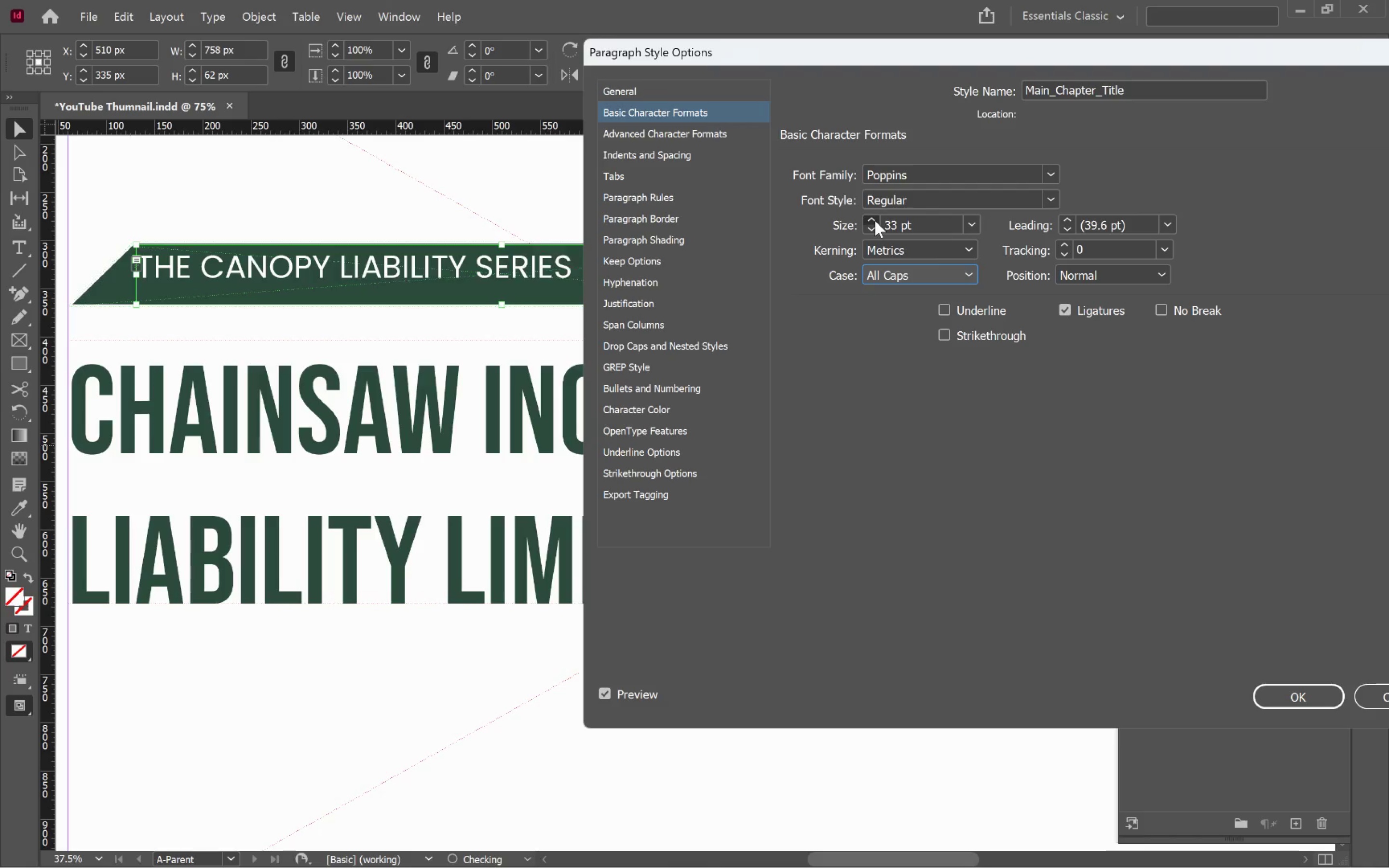 
triple_click([875, 220])
 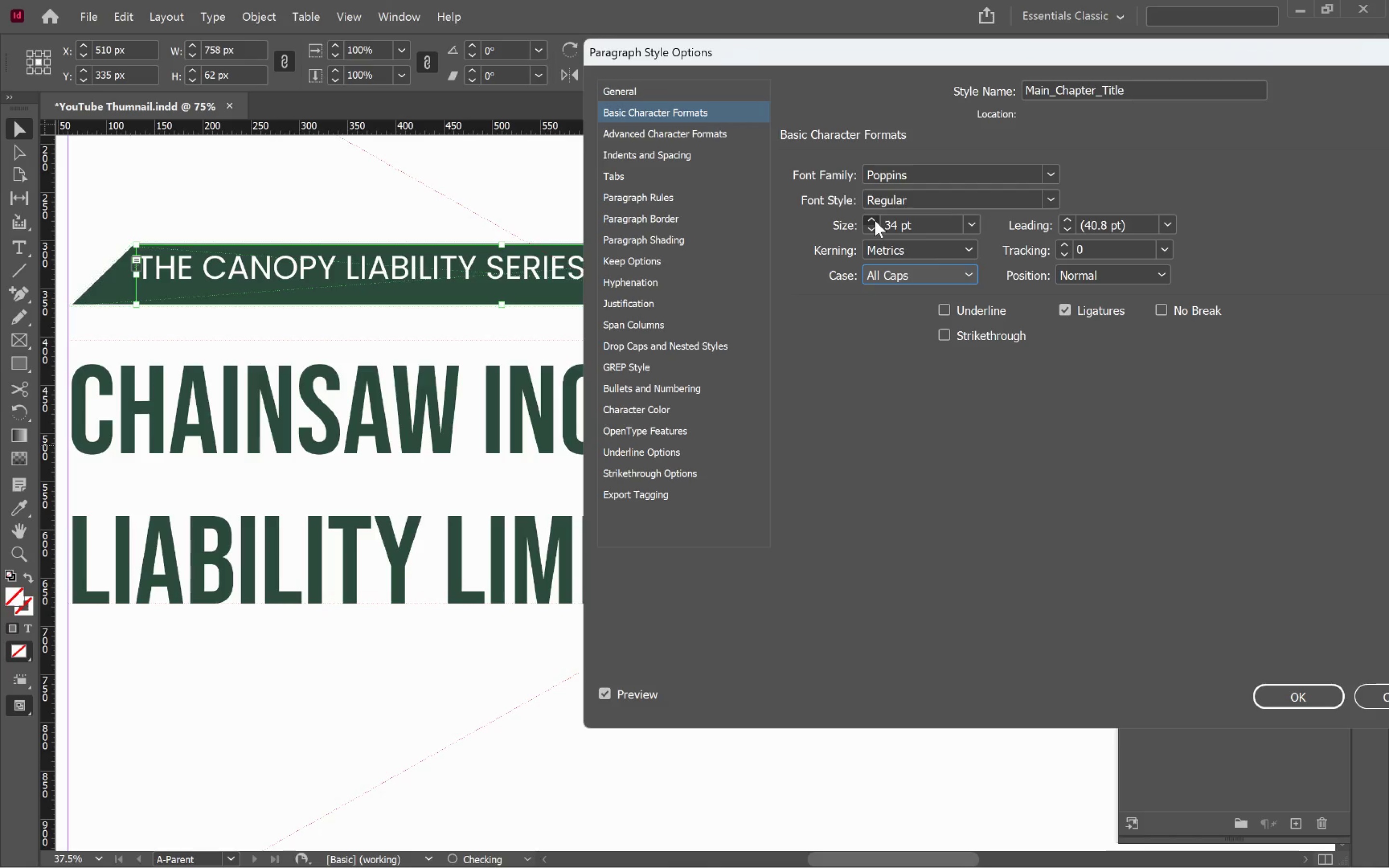 
triple_click([875, 220])
 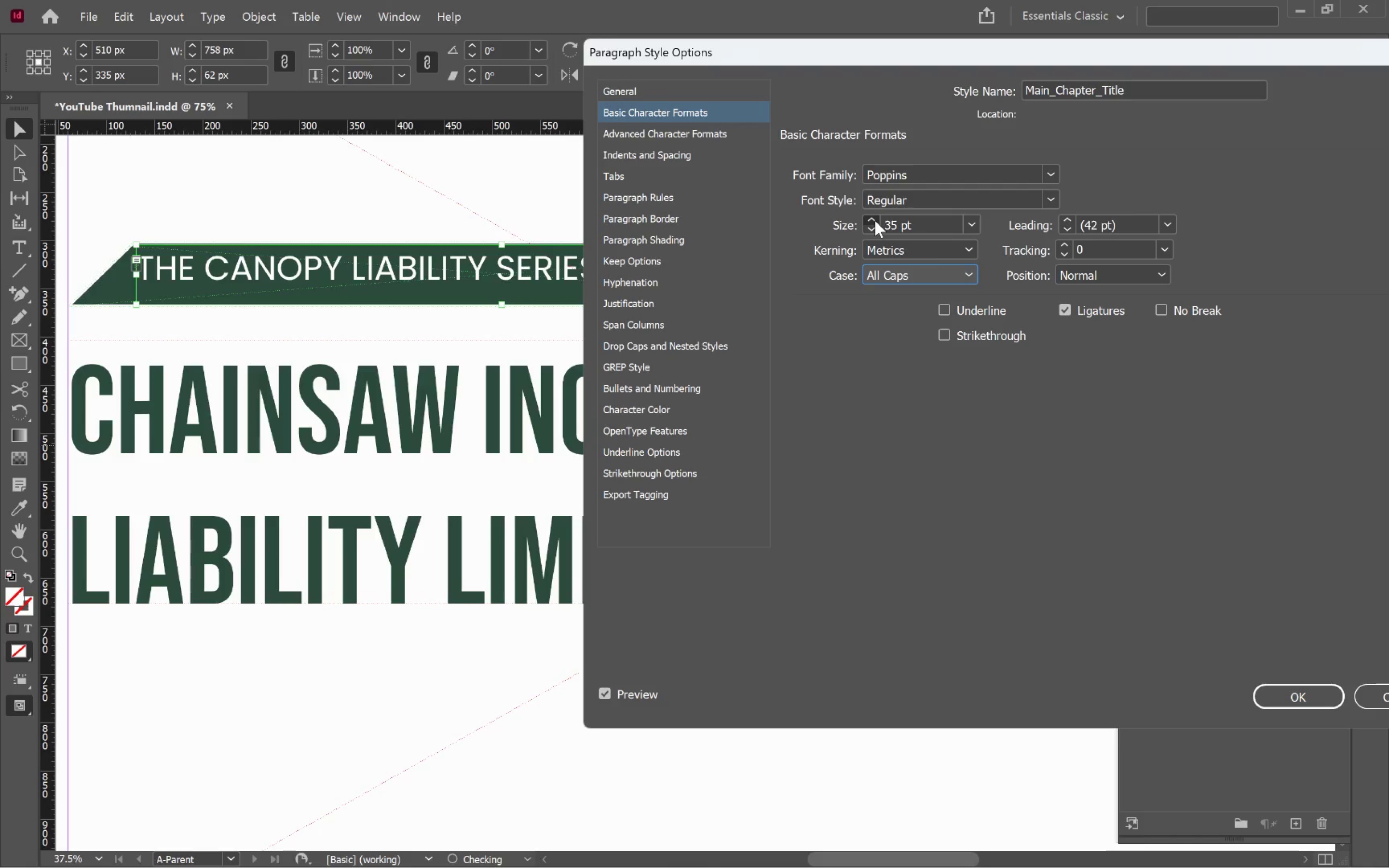 
triple_click([875, 220])
 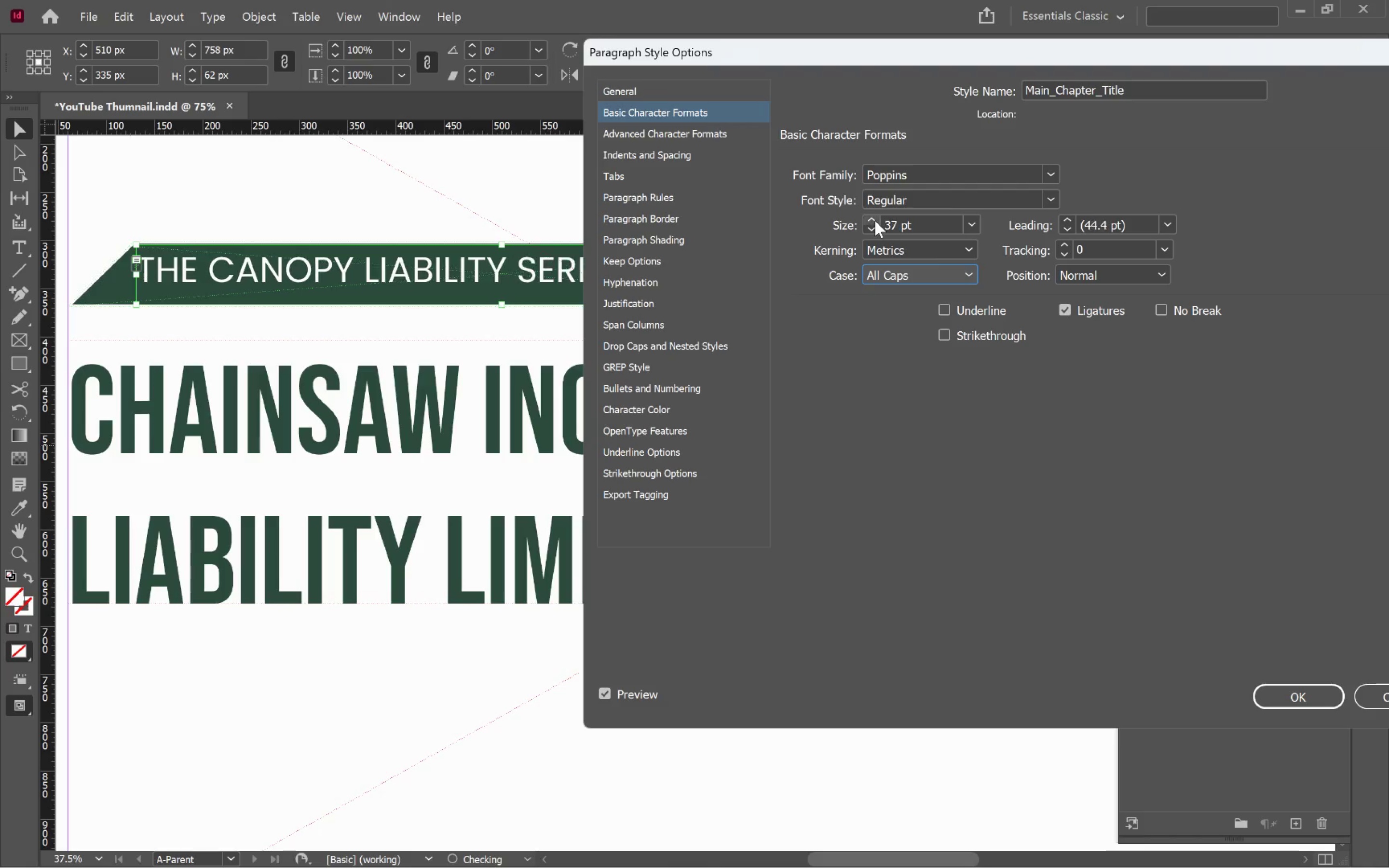 
triple_click([875, 220])
 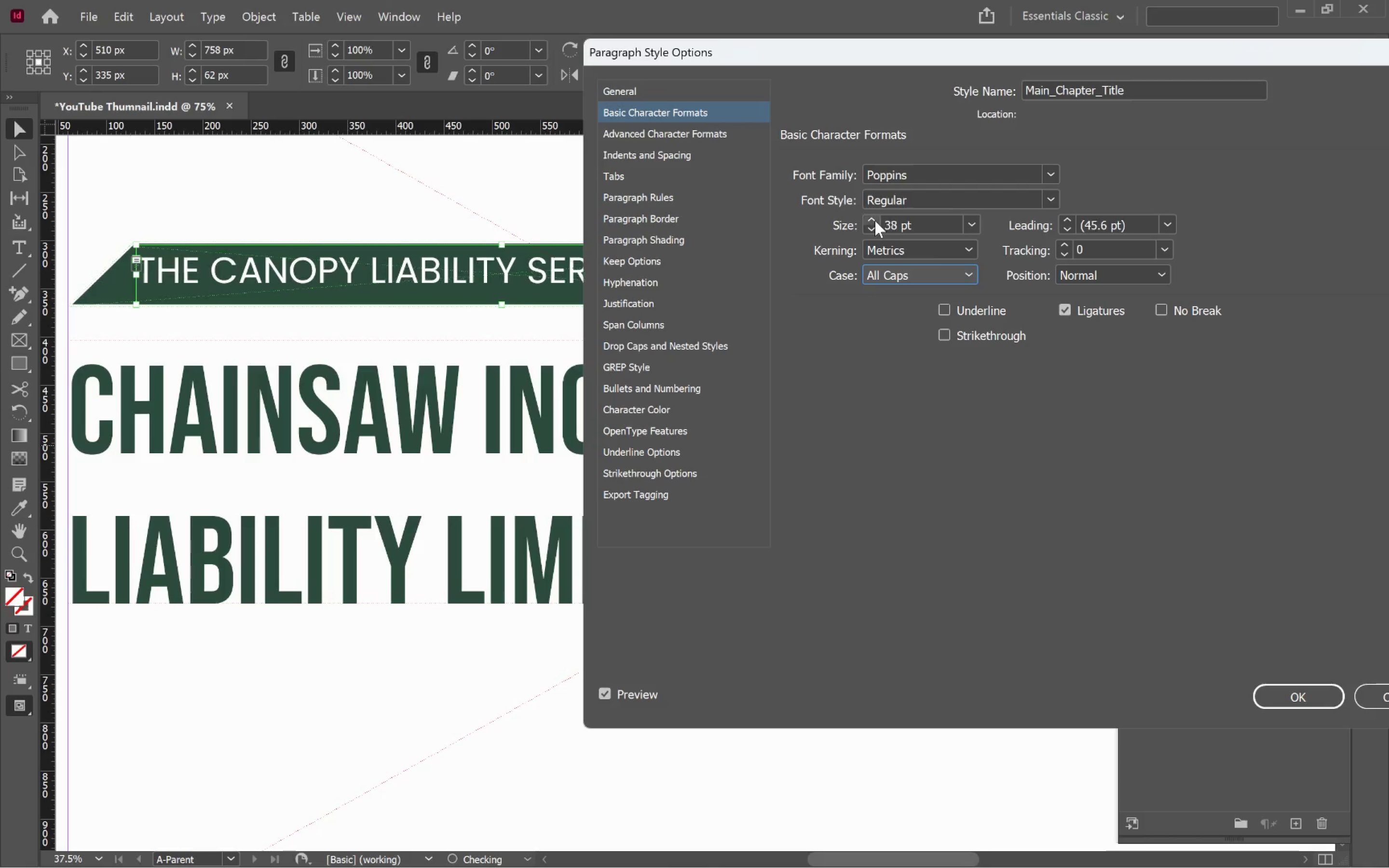 
triple_click([875, 220])
 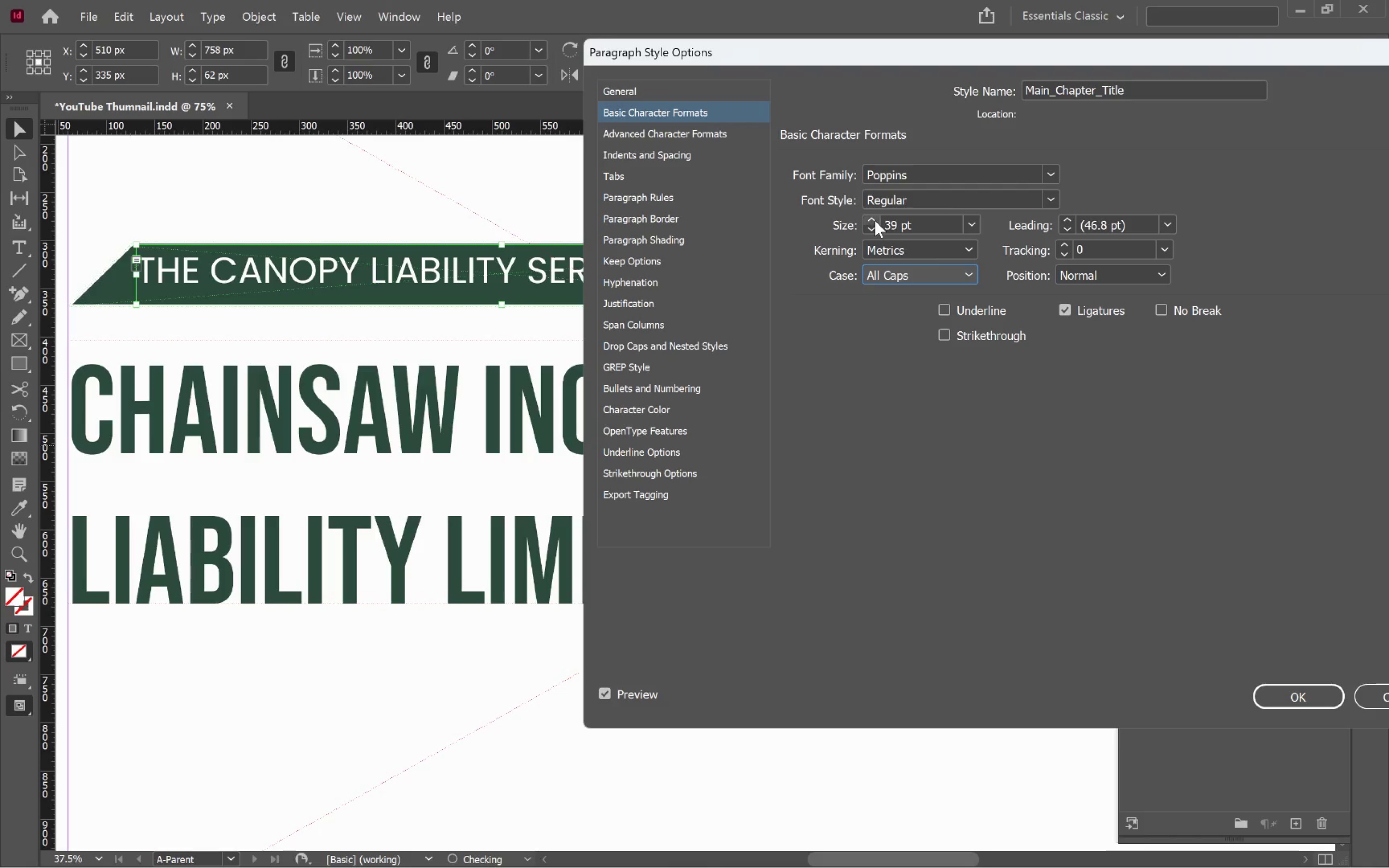 
triple_click([875, 220])
 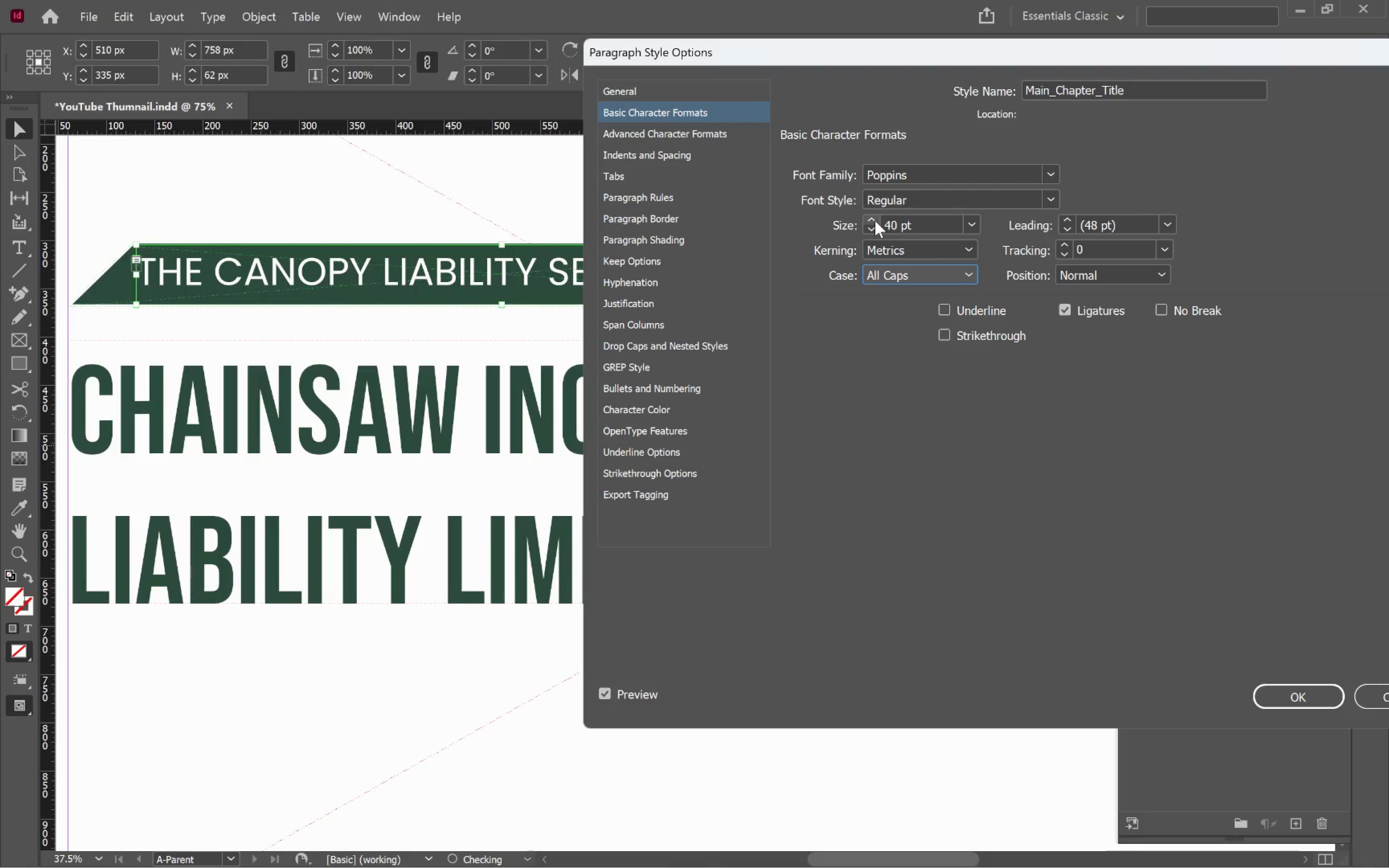 
triple_click([875, 220])
 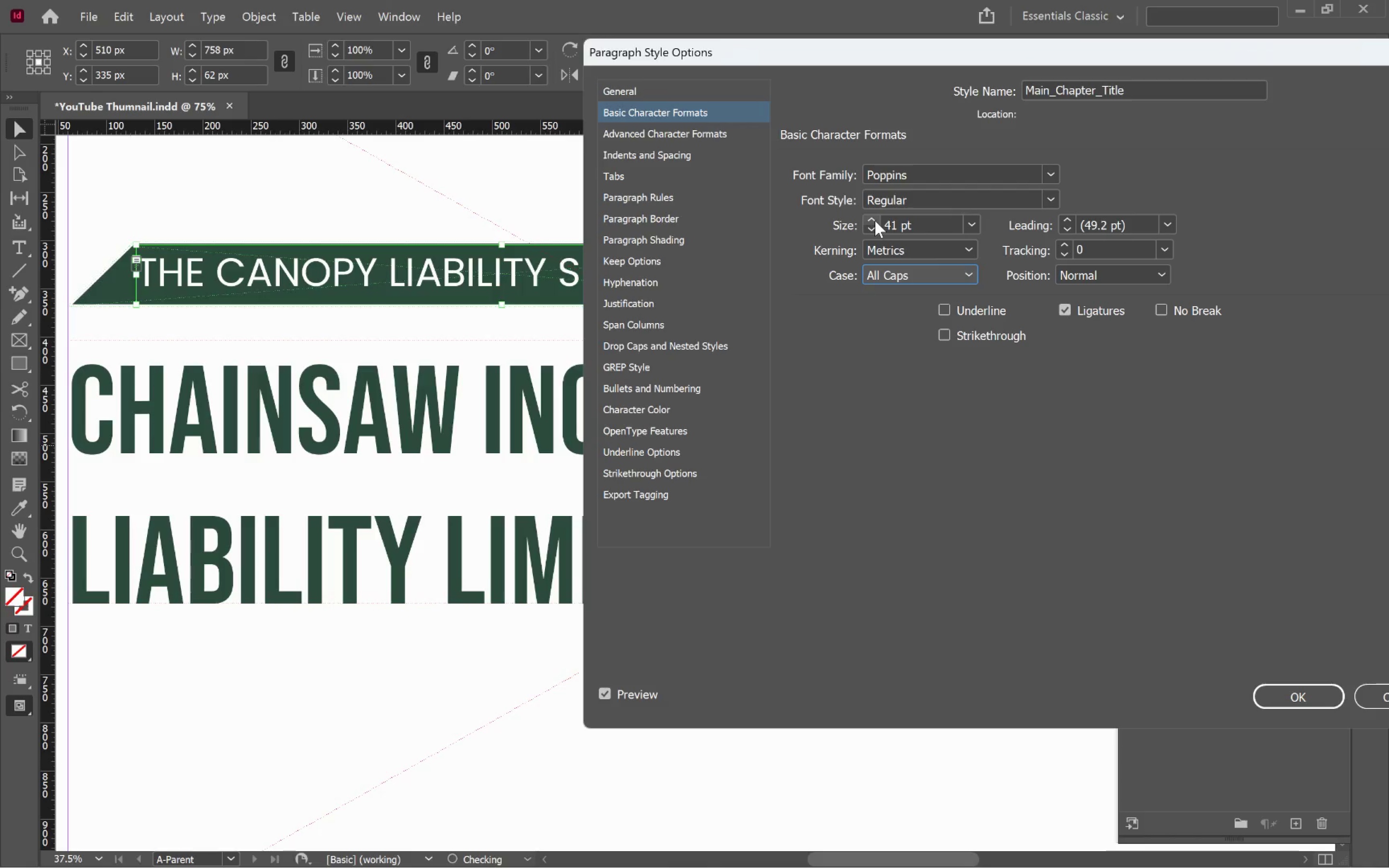 
triple_click([875, 220])
 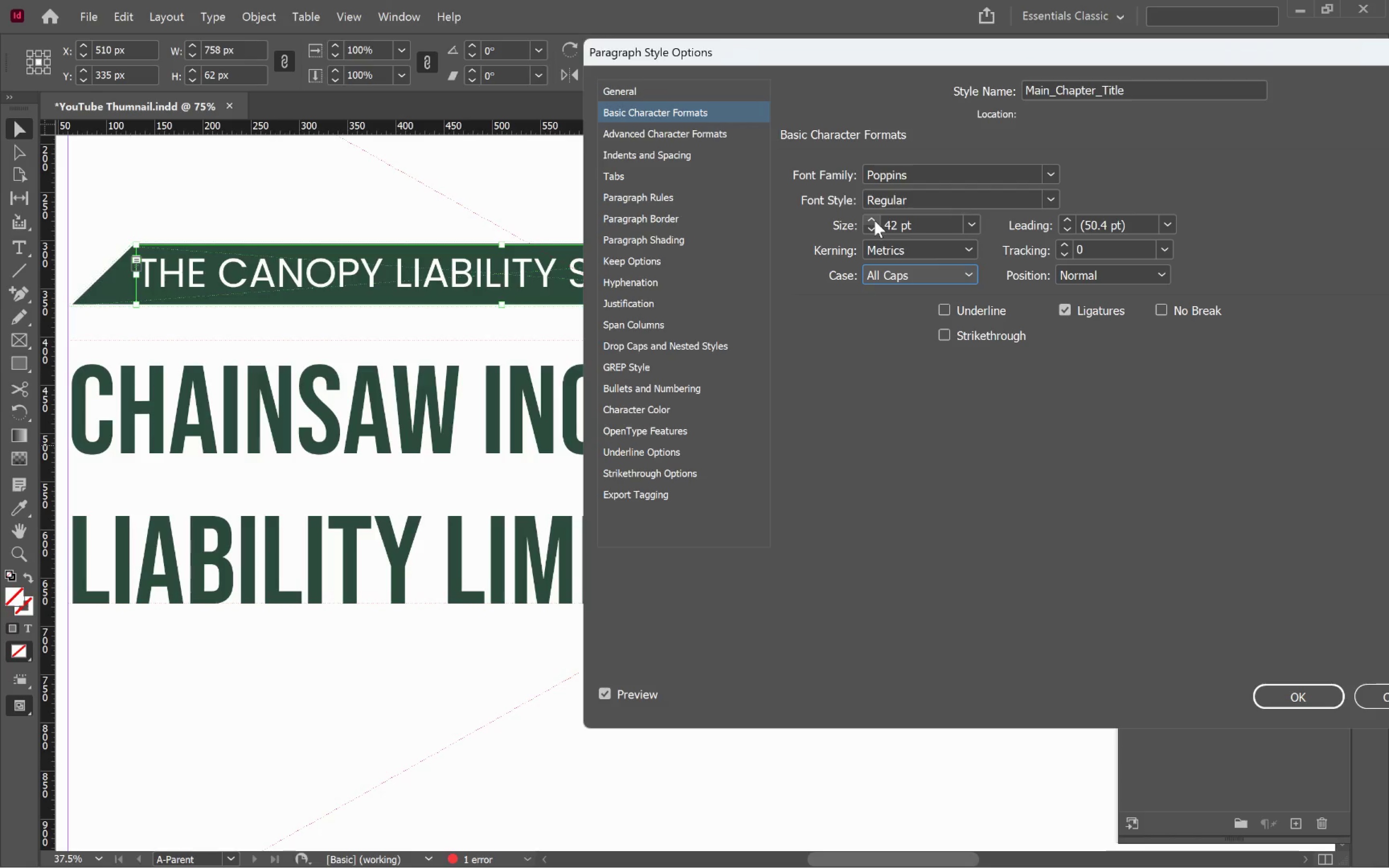 
left_click_drag(start_coordinate=[761, 61], to_coordinate=[923, 424])
 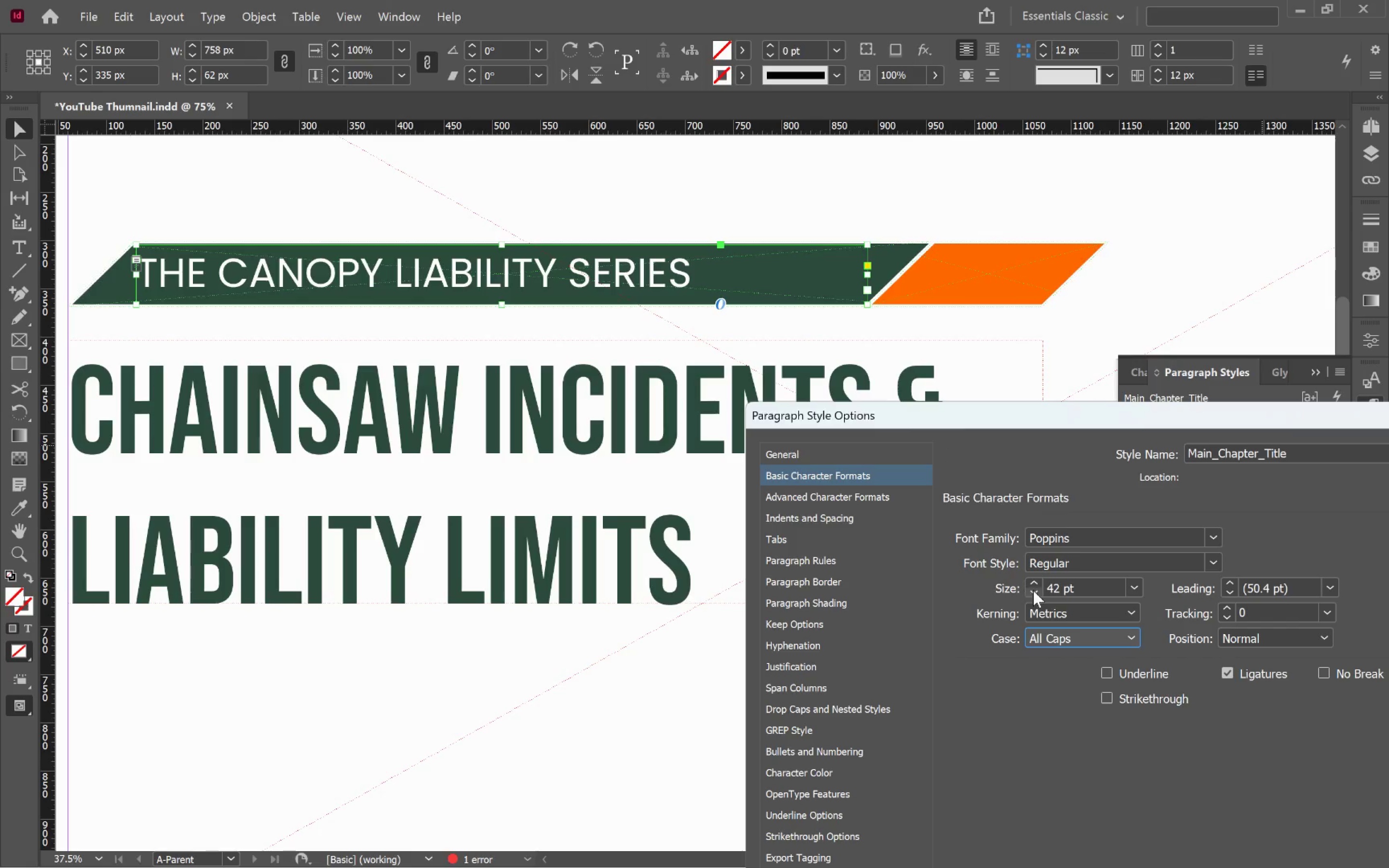 
double_click([1034, 582])
 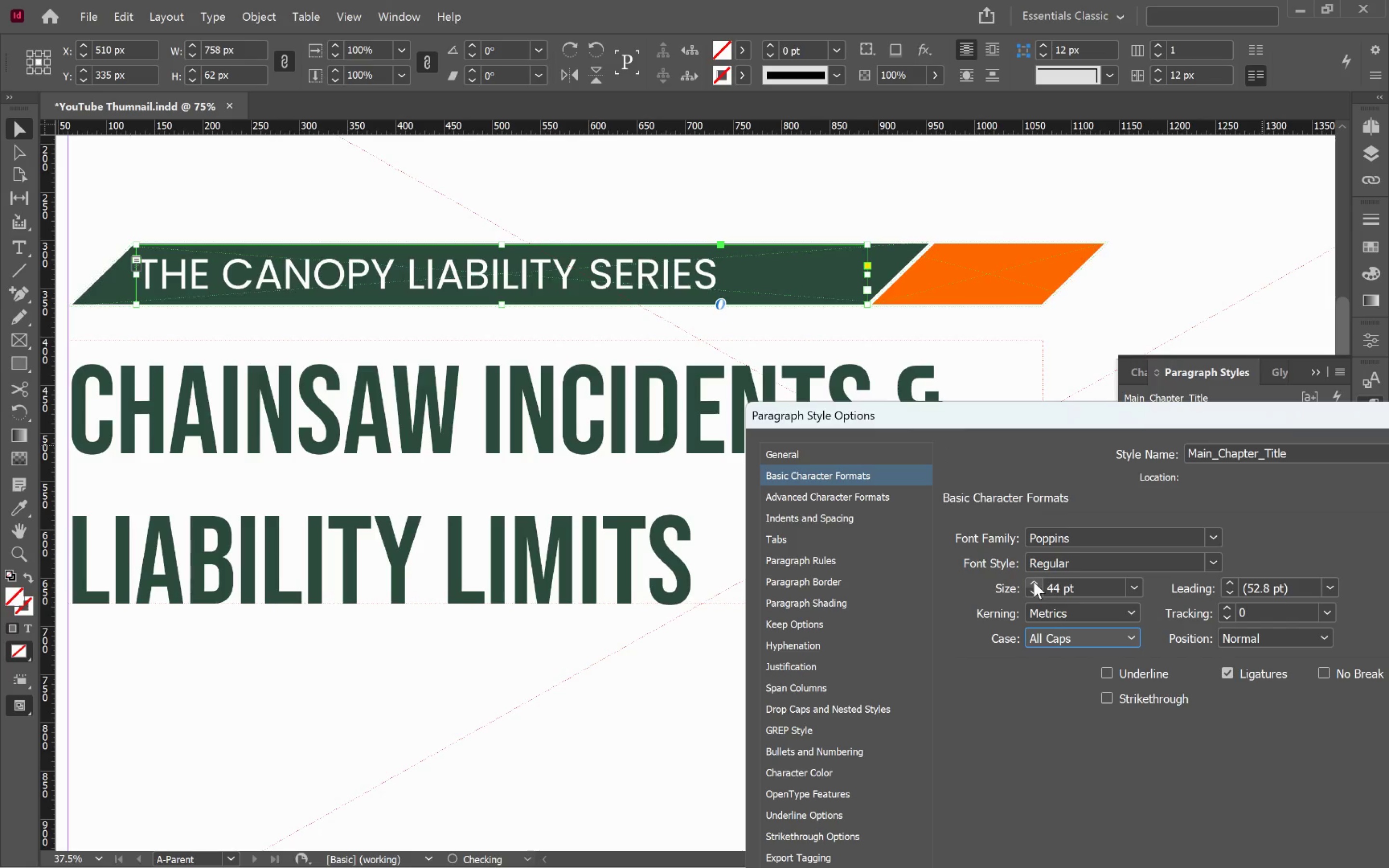 
left_click([1034, 582])
 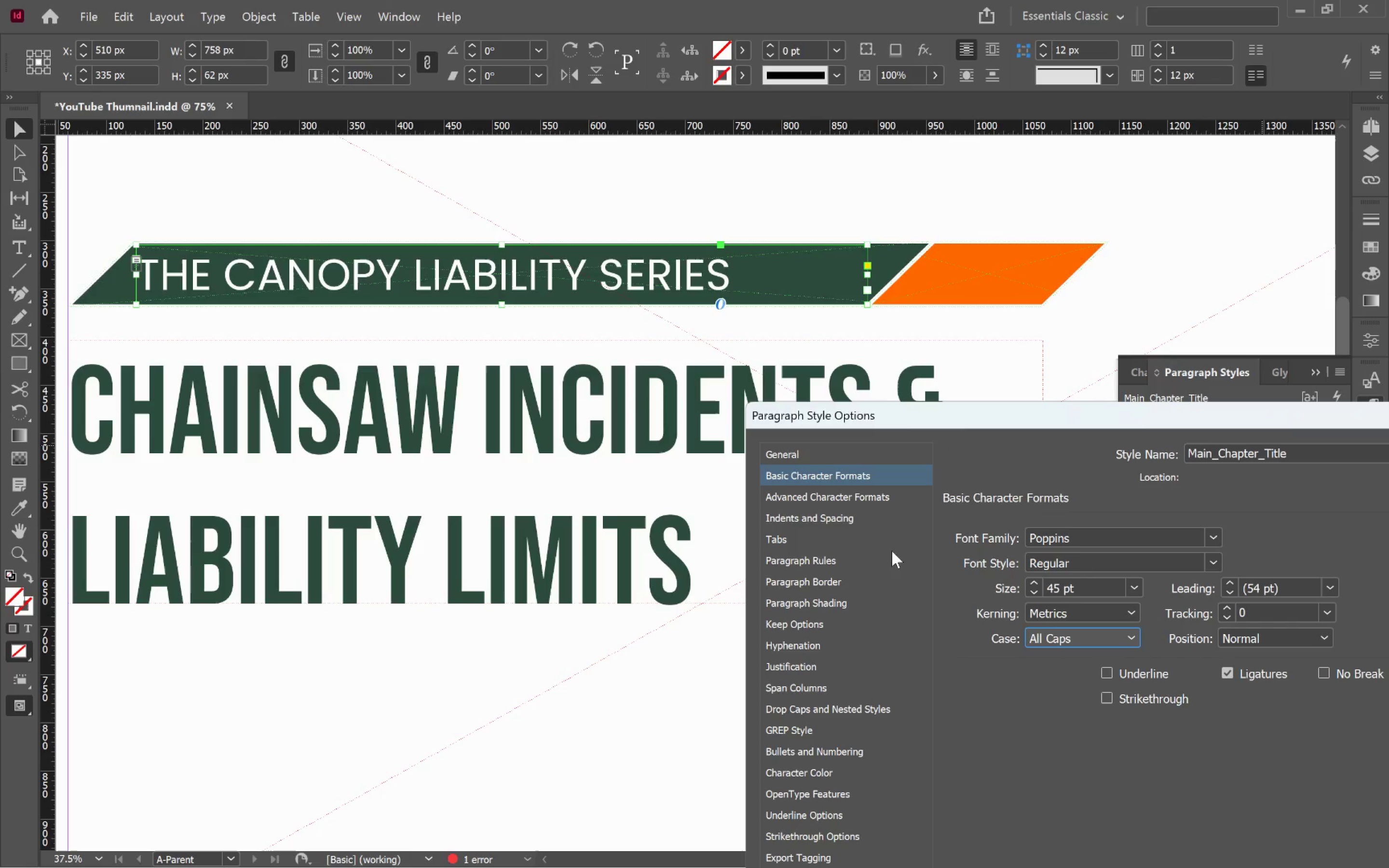 
left_click_drag(start_coordinate=[848, 521], to_coordinate=[855, 521])
 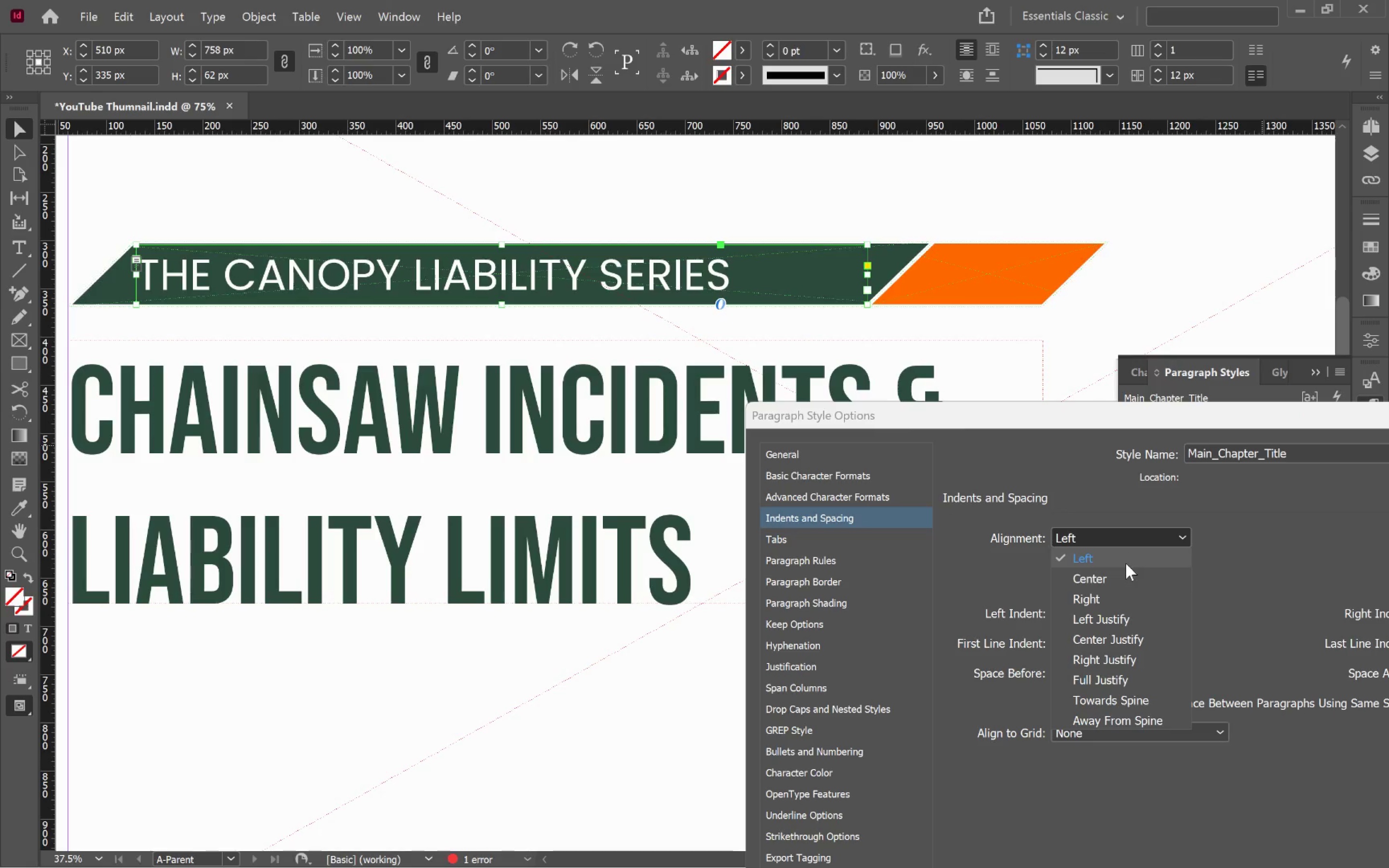 
left_click([1128, 583])
 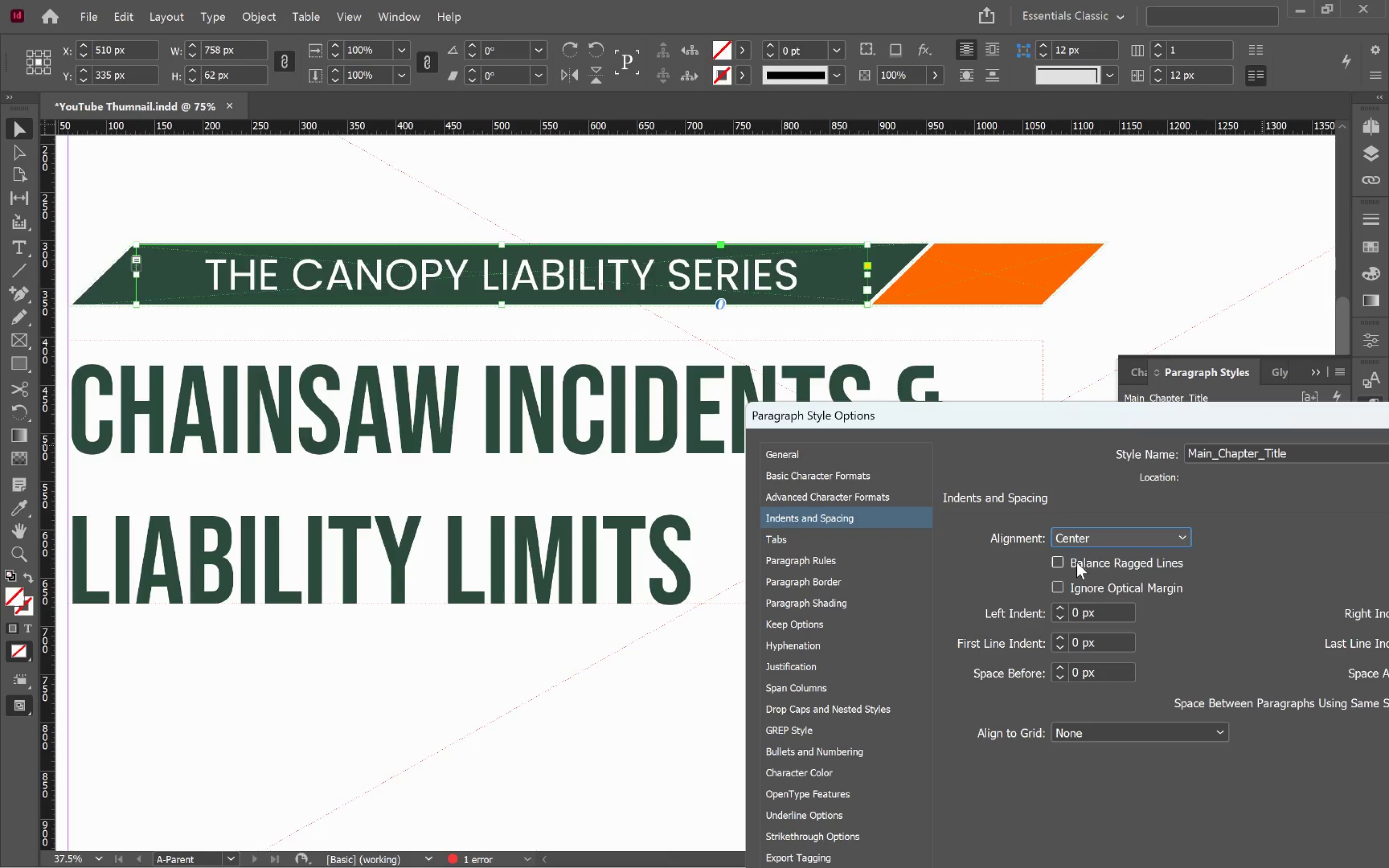 
wait(5.69)
 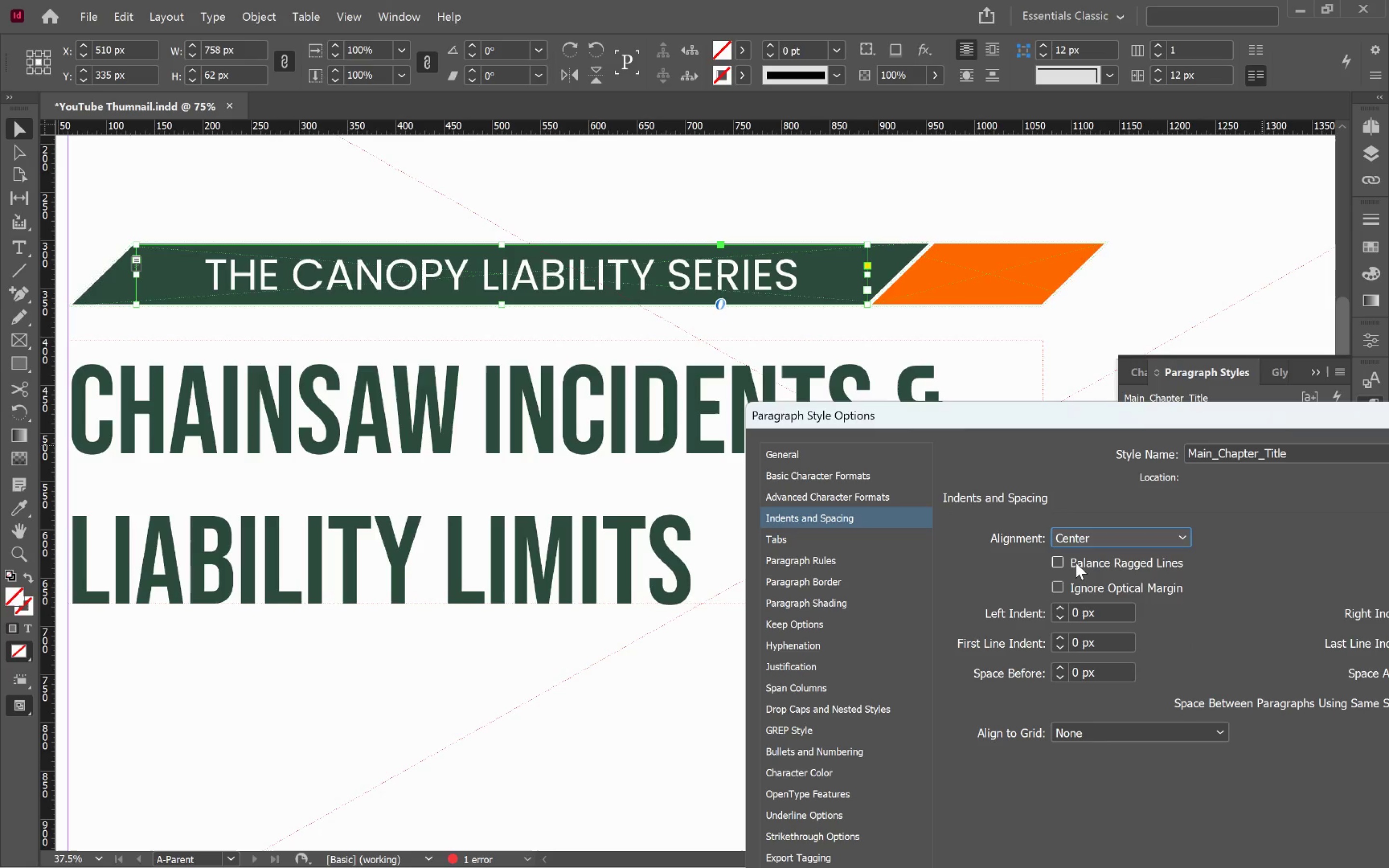 
left_click_drag(start_coordinate=[1164, 410], to_coordinate=[940, 447])
 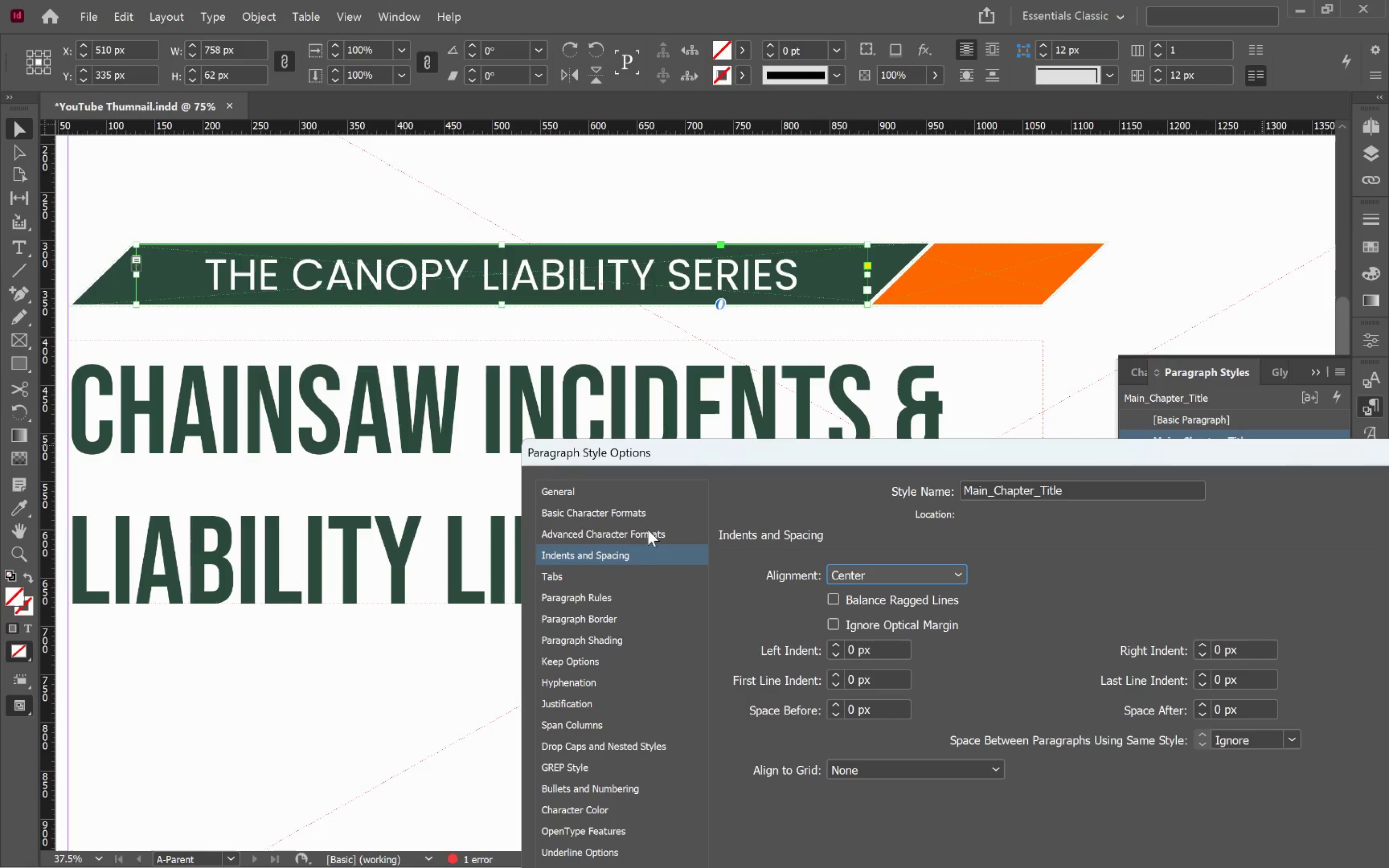 
left_click([654, 510])
 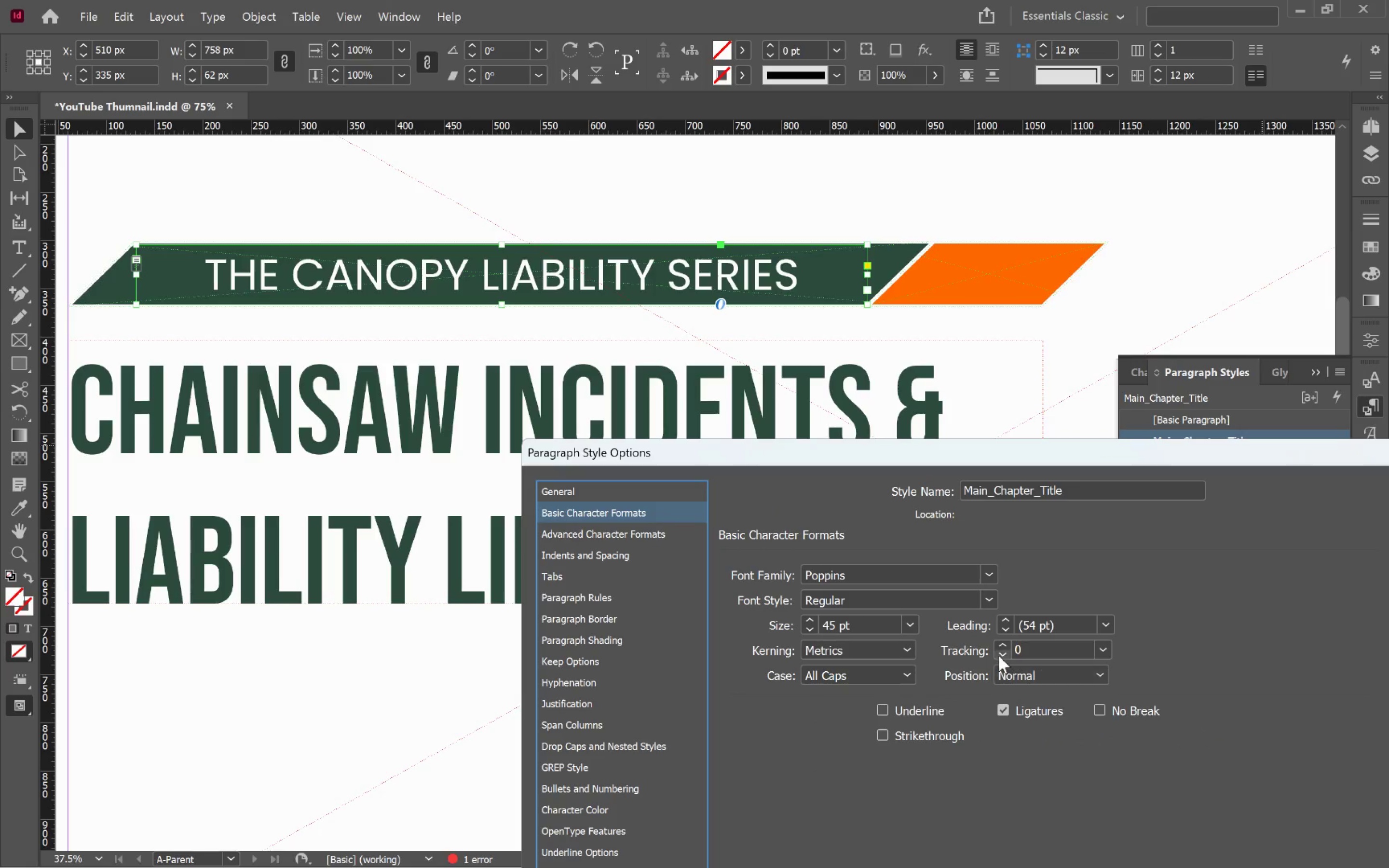 
hold_key(key=ShiftLeft, duration=1.44)
left_click([1002, 649])
 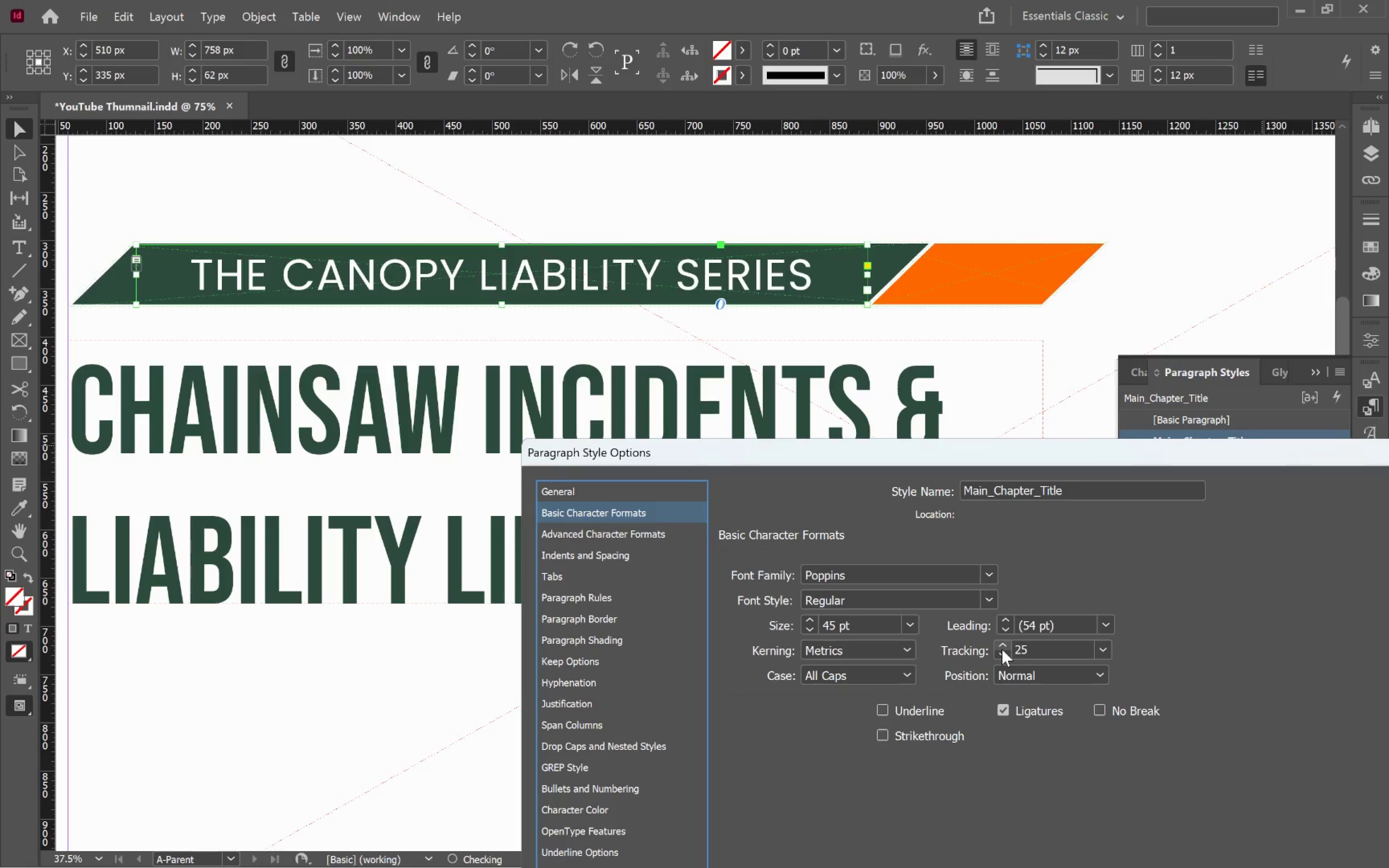 
left_click([1002, 649])
 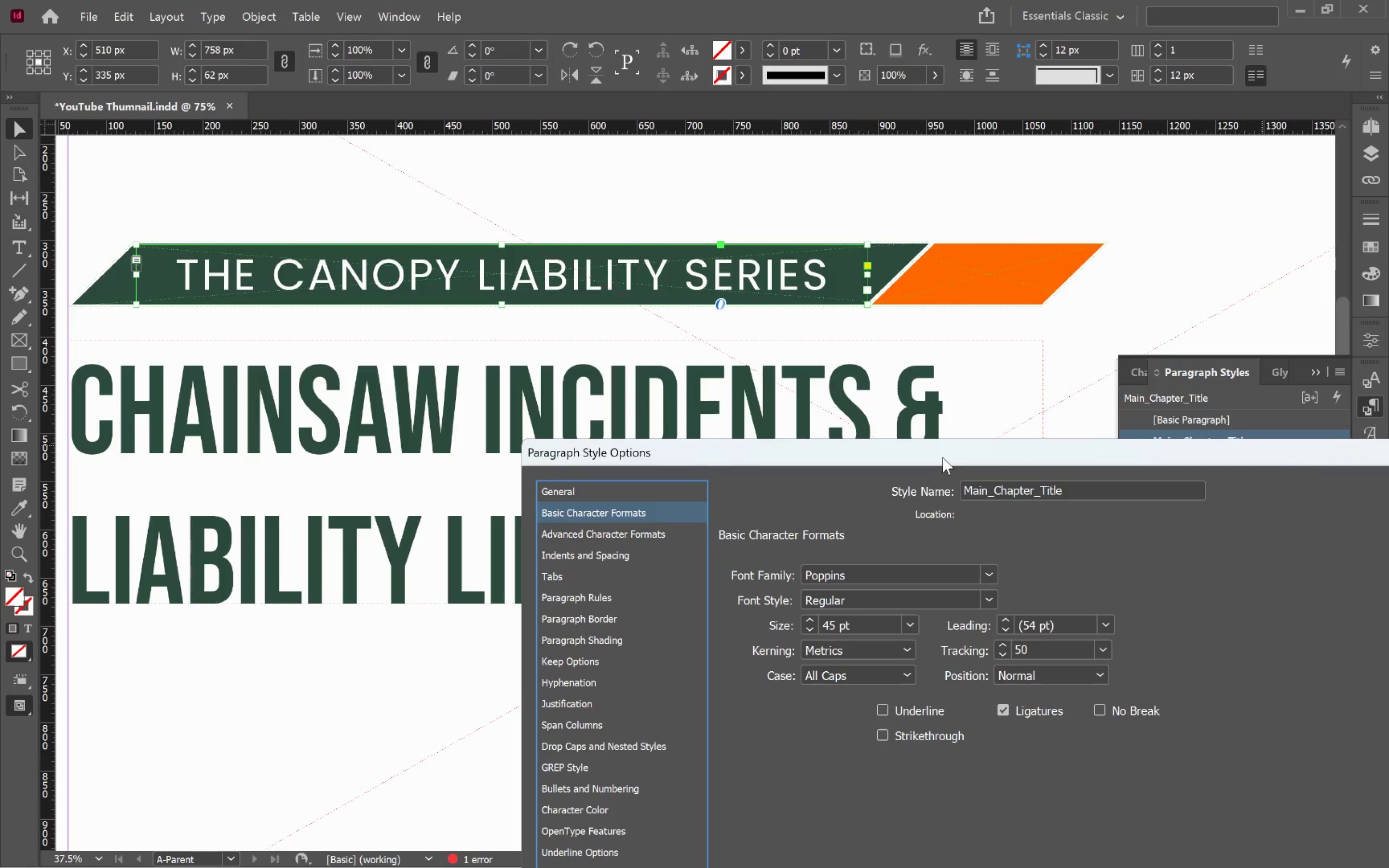 
left_click_drag(start_coordinate=[944, 460], to_coordinate=[488, 55])
 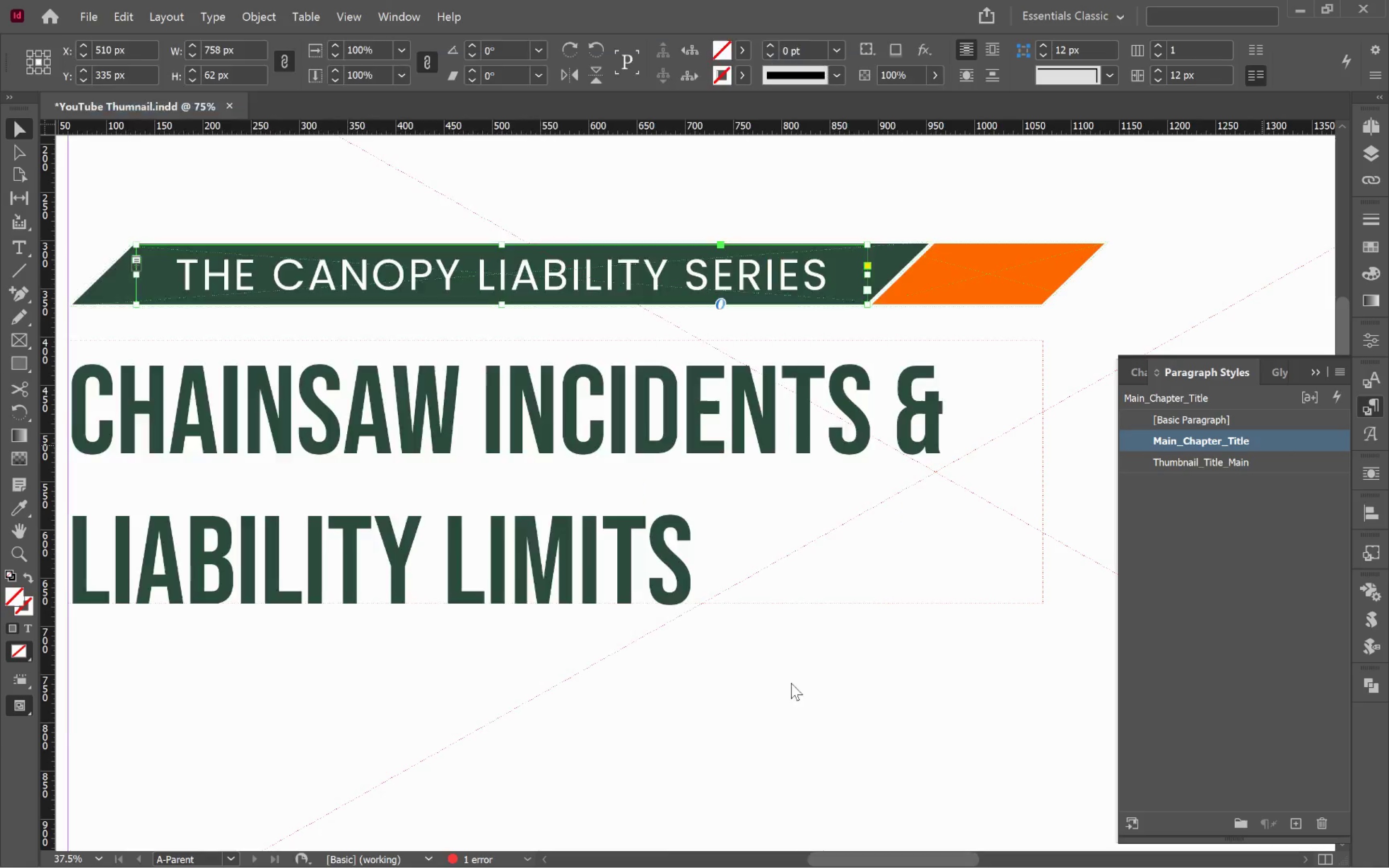 
double_click([890, 601])
 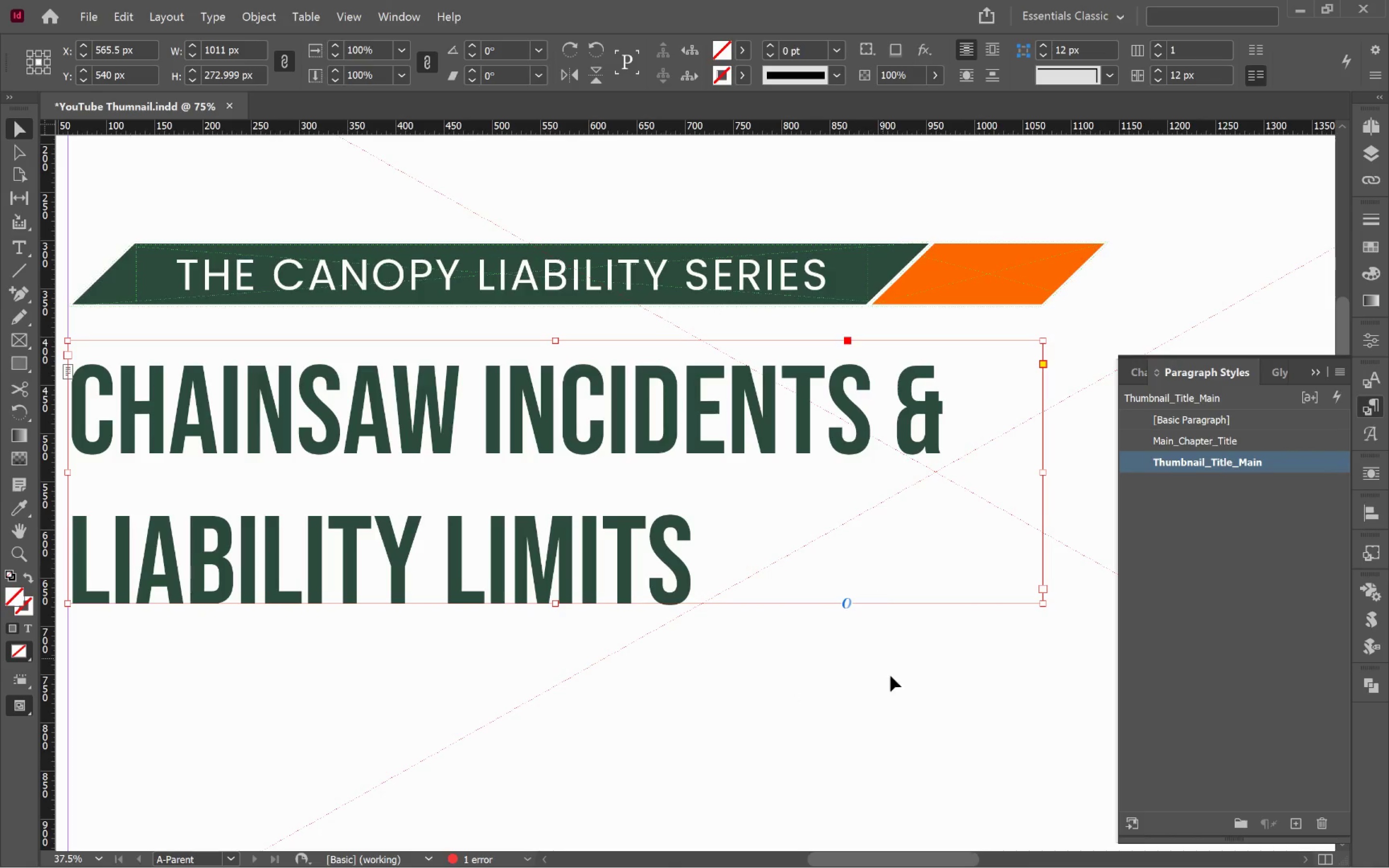 
left_click([894, 695])
 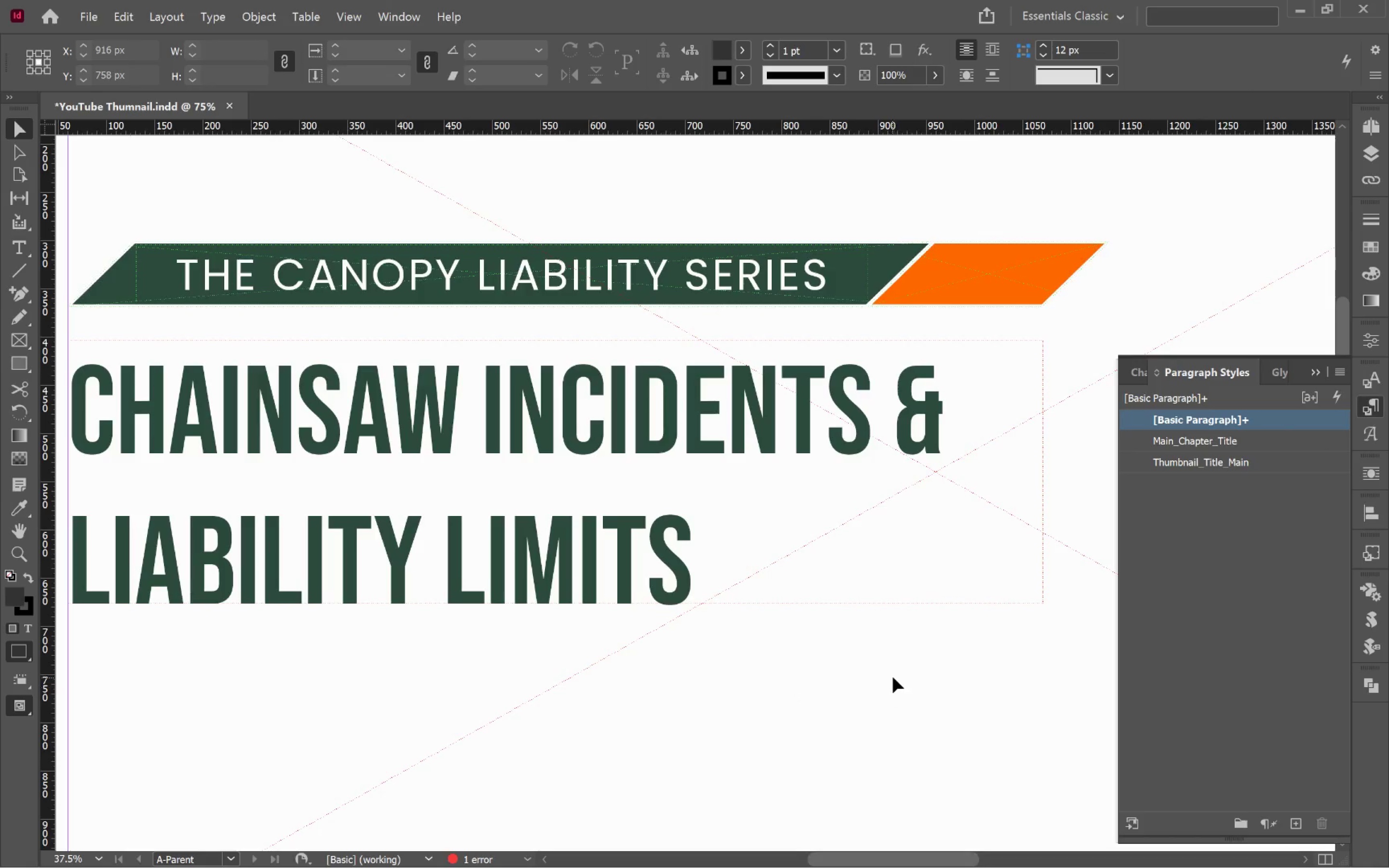 
key(W)
 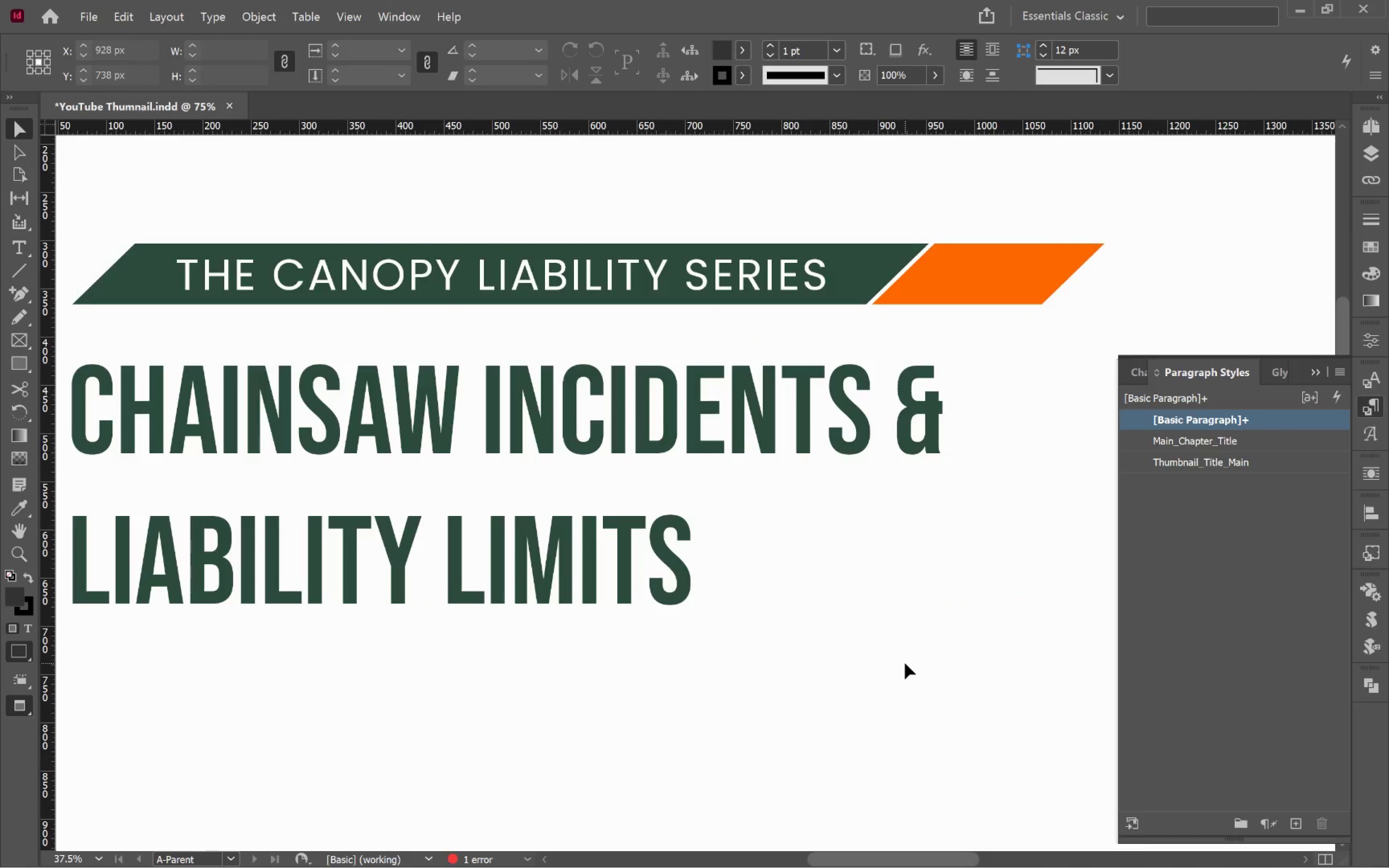 
hold_key(key=AltLeft, duration=0.51)
 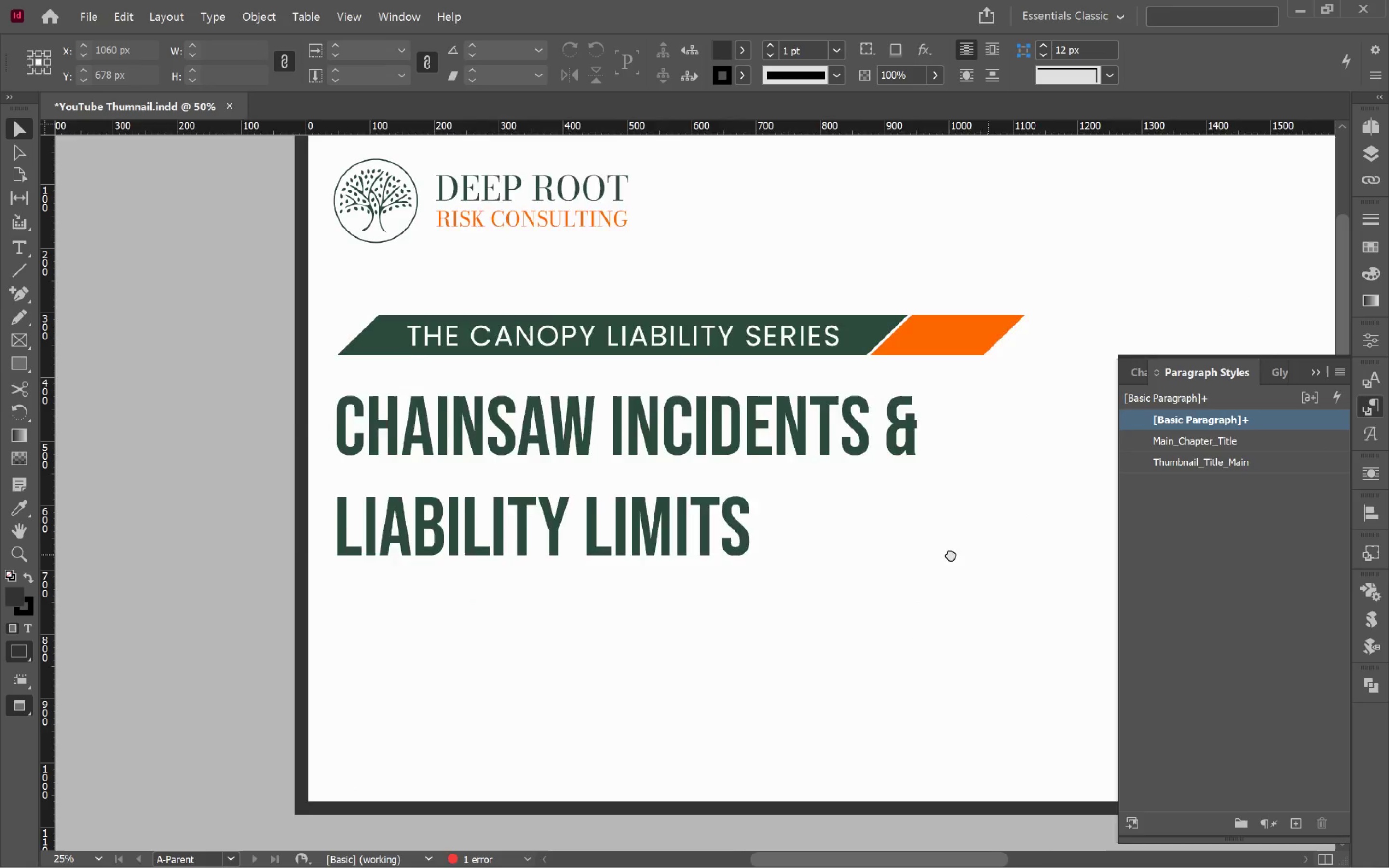 
hold_key(key=Space, duration=1.51)
 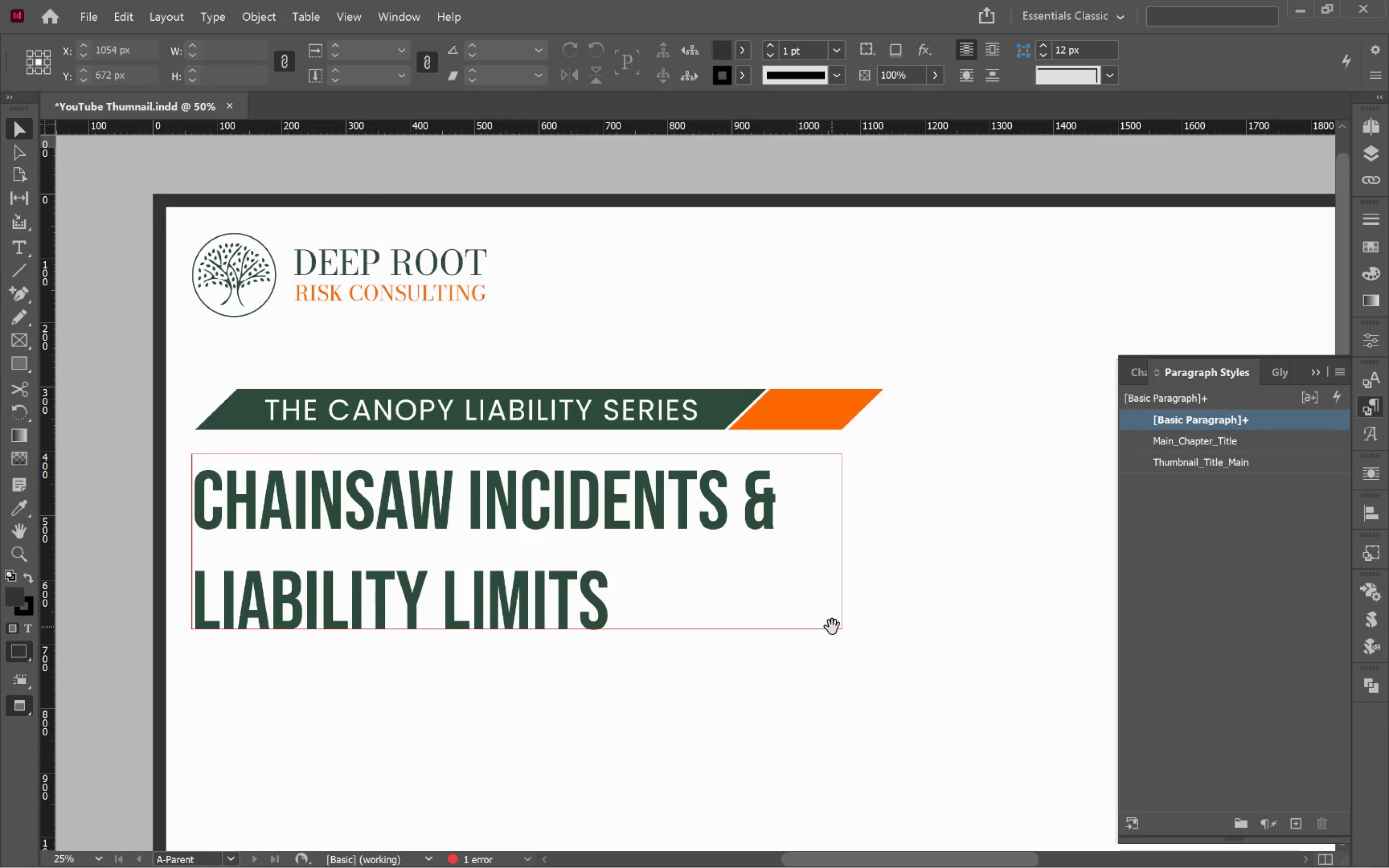 
scroll: coordinate [899, 648], scroll_direction: down, amount: 1.0
 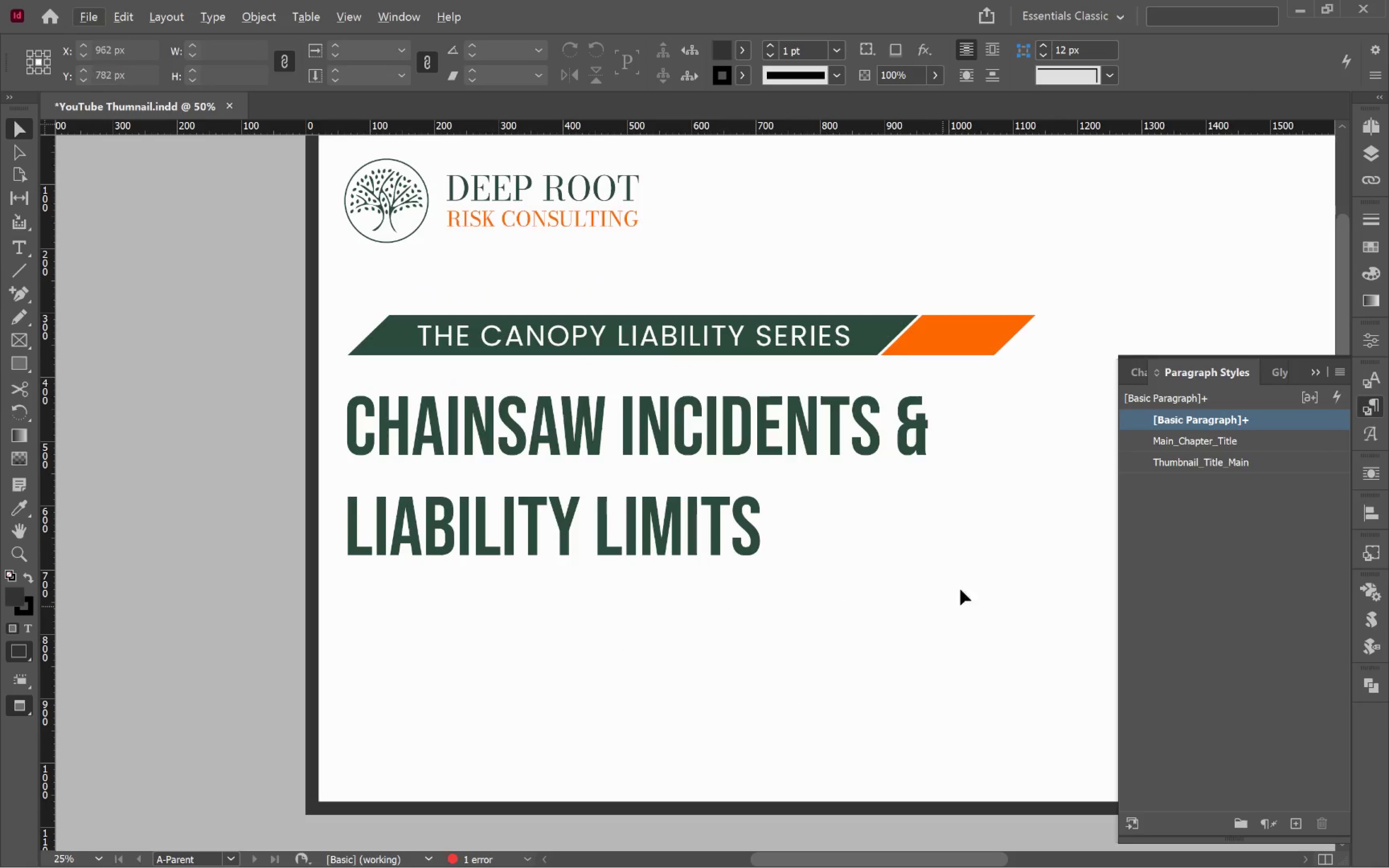 
left_click_drag(start_coordinate=[983, 555], to_coordinate=[831, 629])
 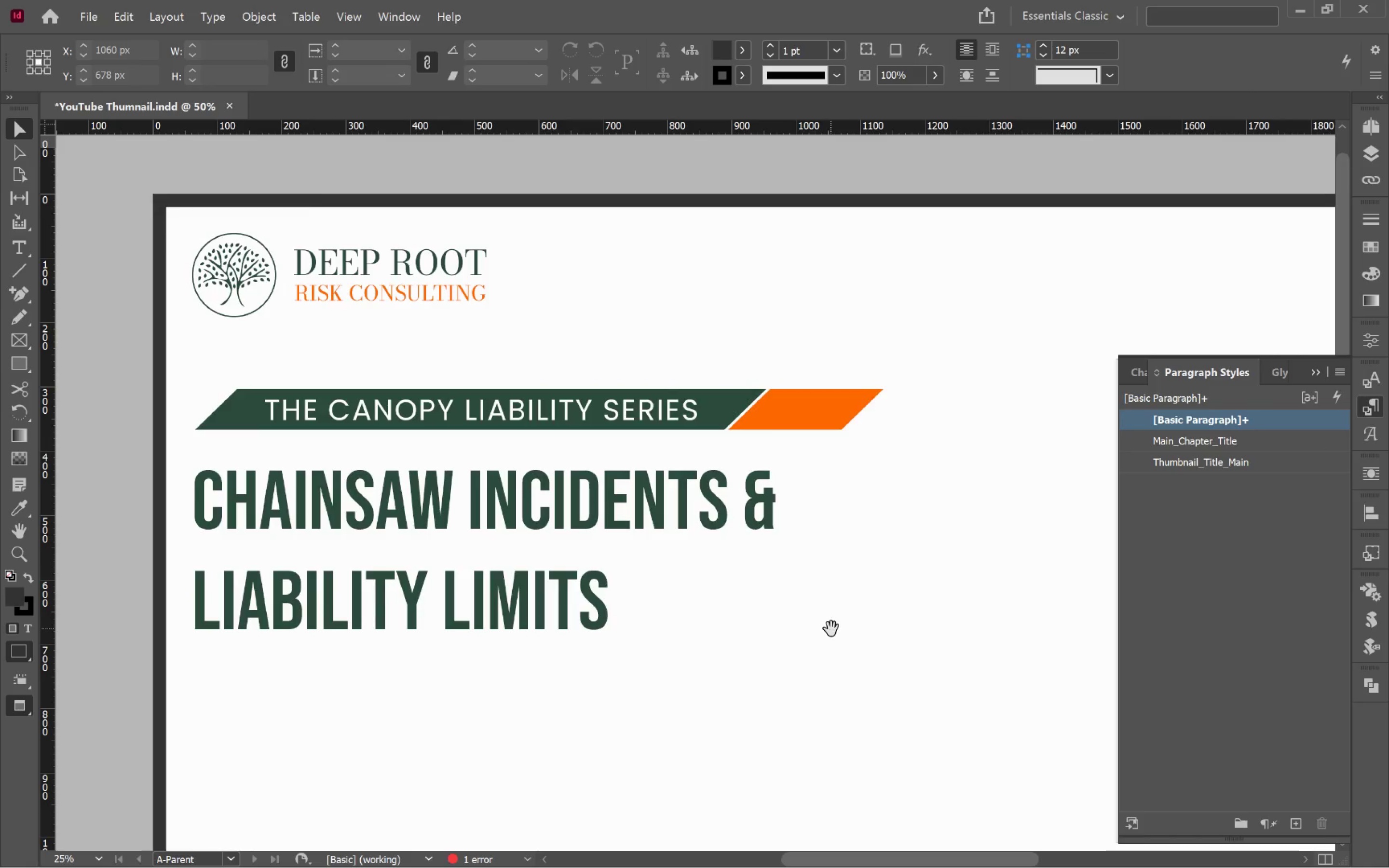 
key(Space)
 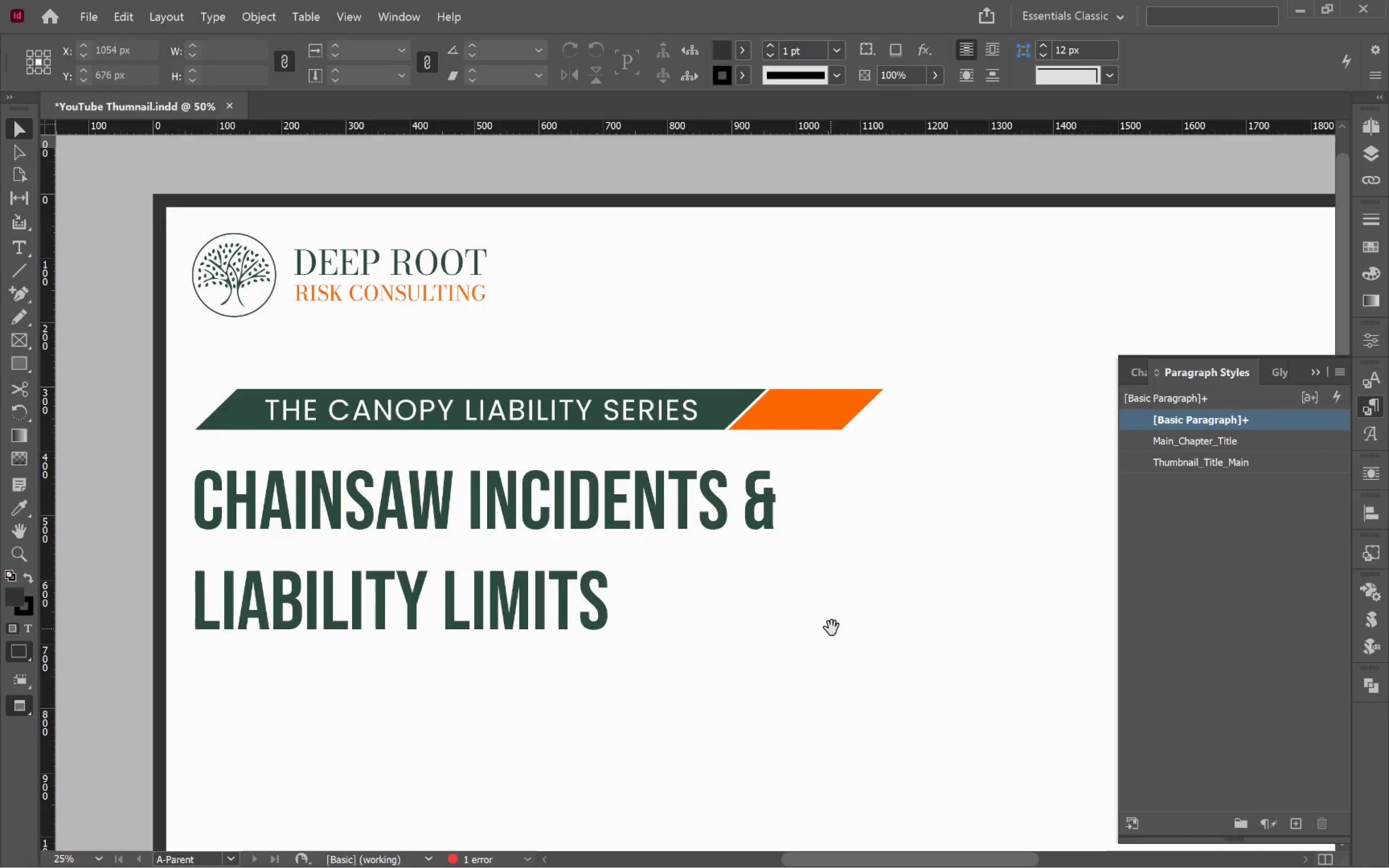 
key(Space)
 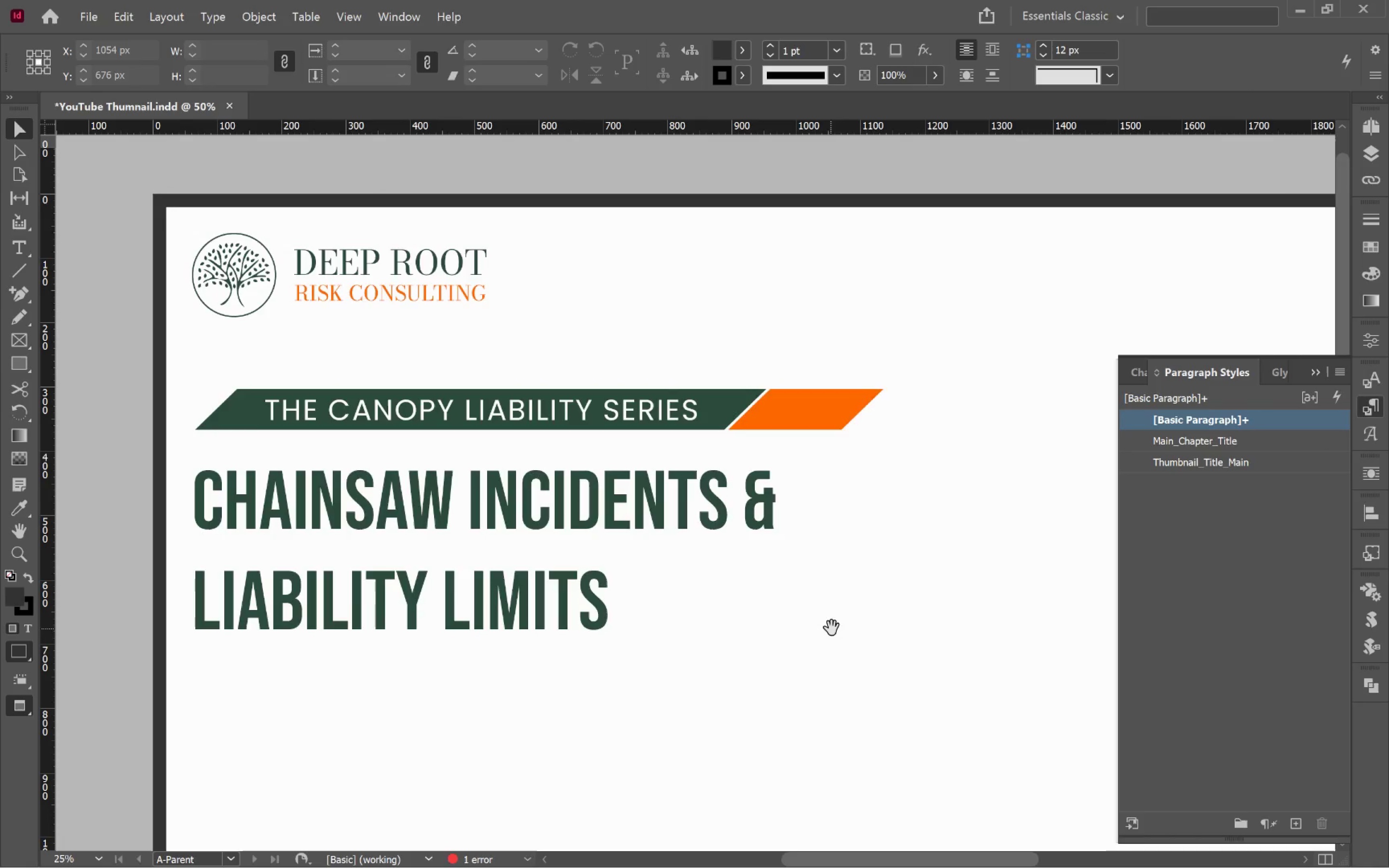 
key(Space)
 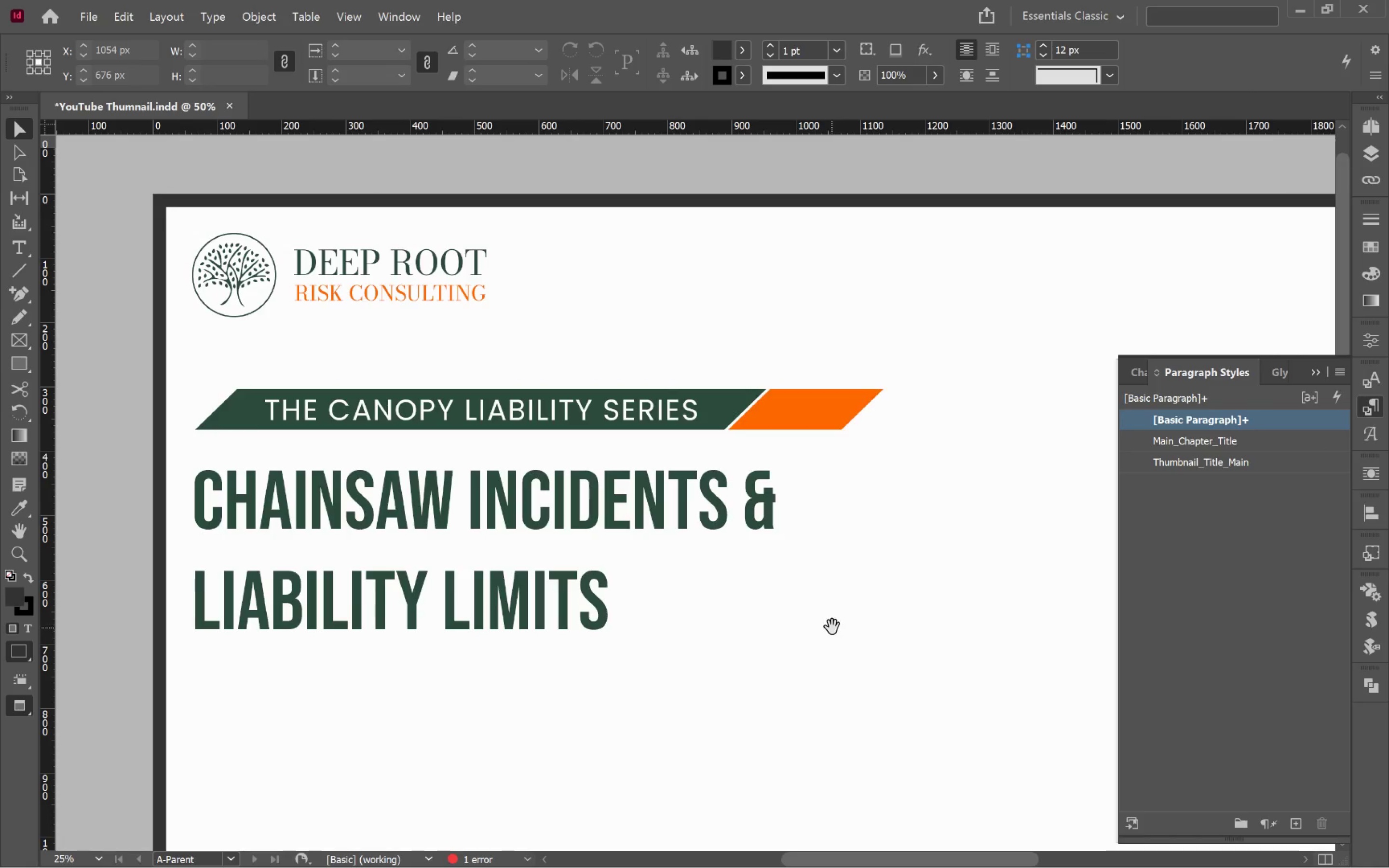 
key(Space)
 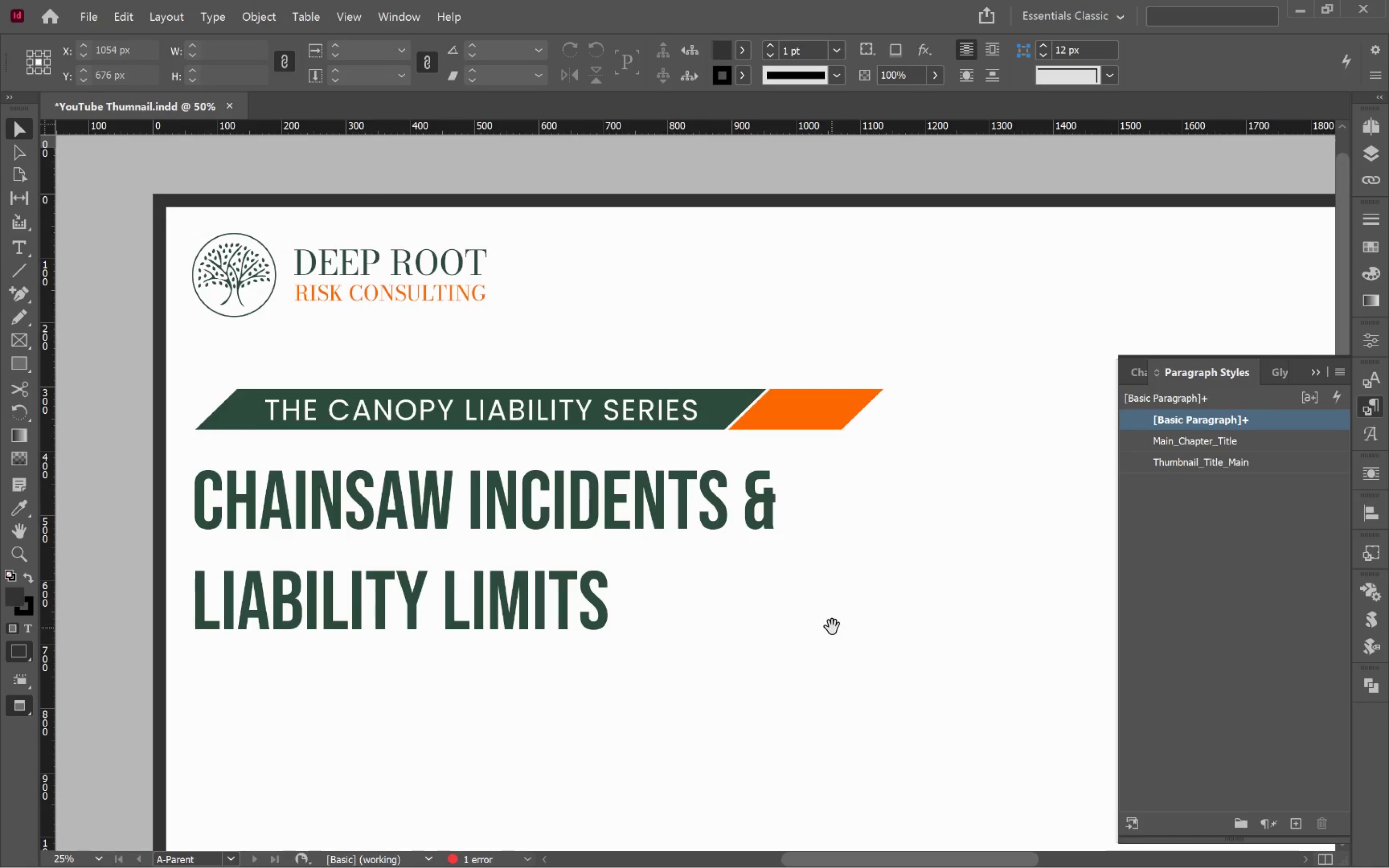 
key(Space)
 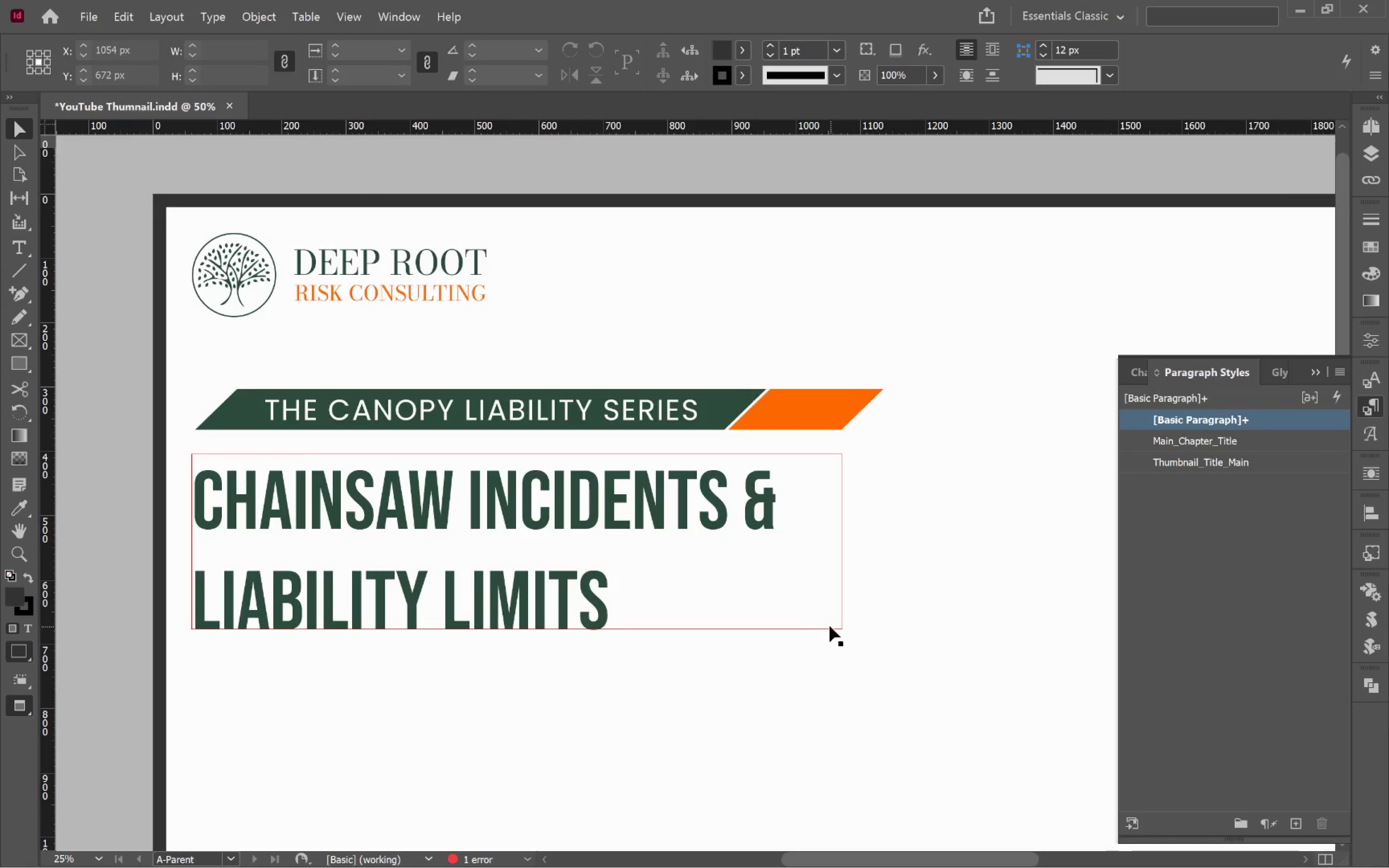 
hold_key(key=Space, duration=0.88)
 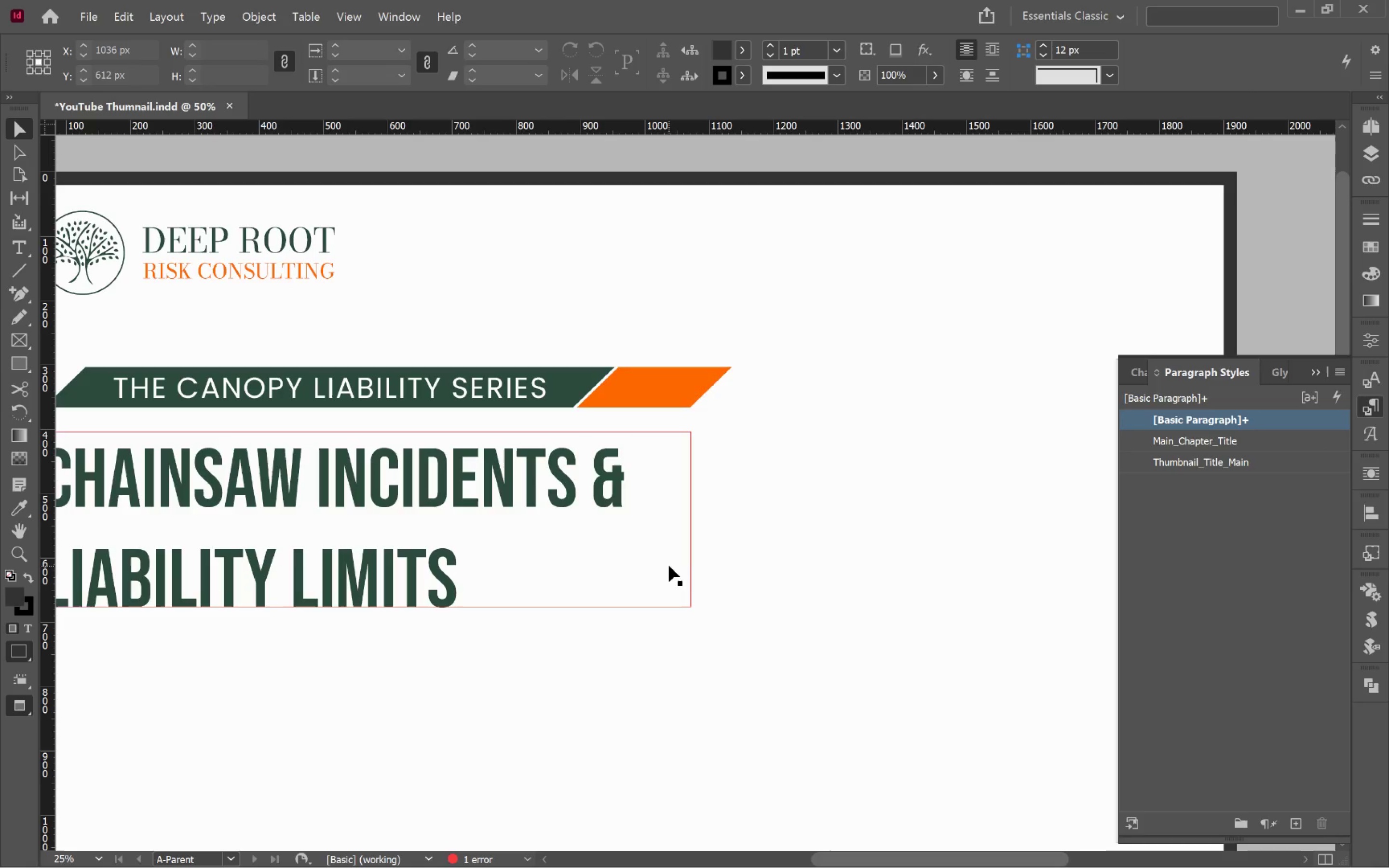 
left_click_drag(start_coordinate=[819, 588], to_coordinate=[668, 566])
 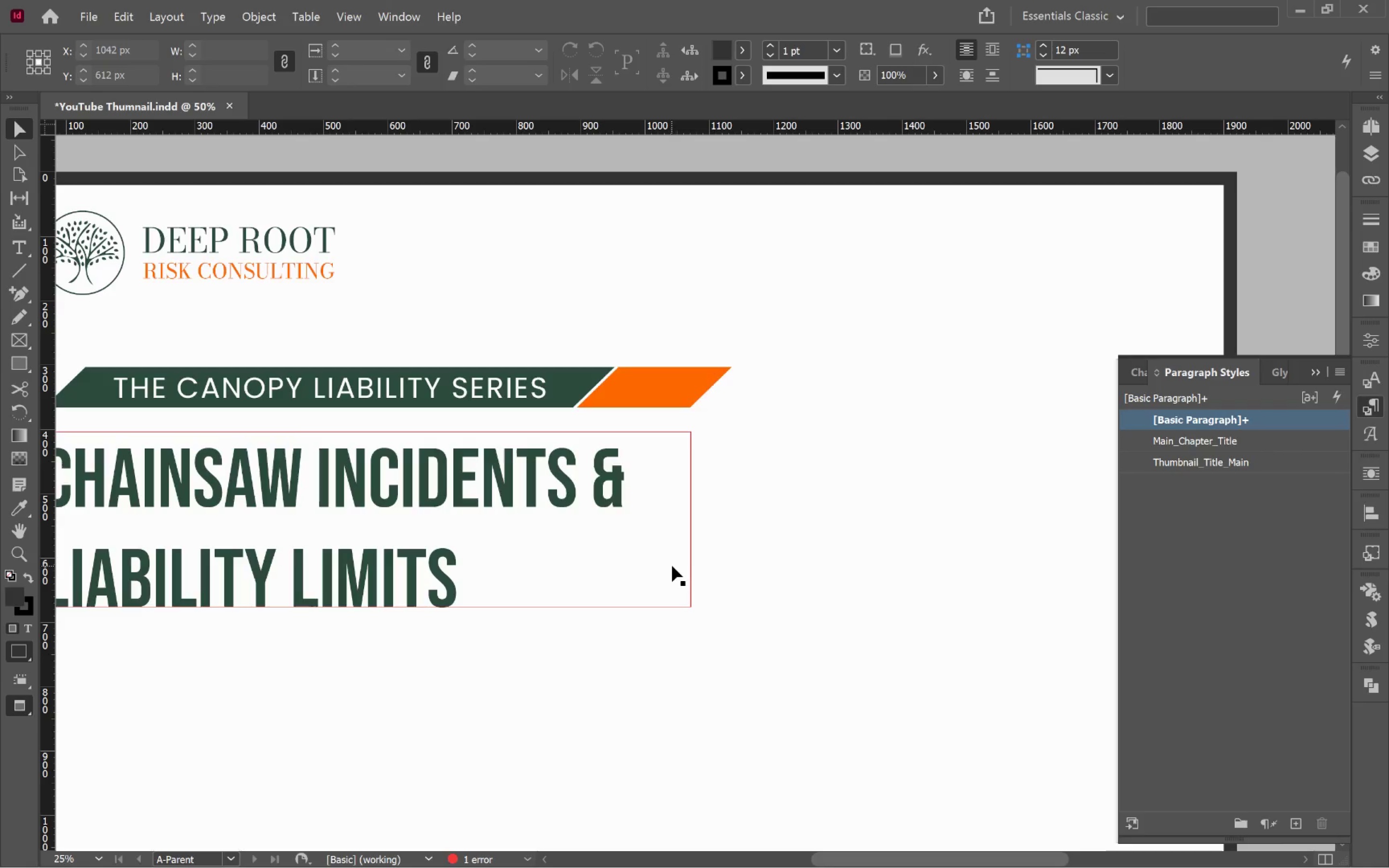 
wait(5.72)
 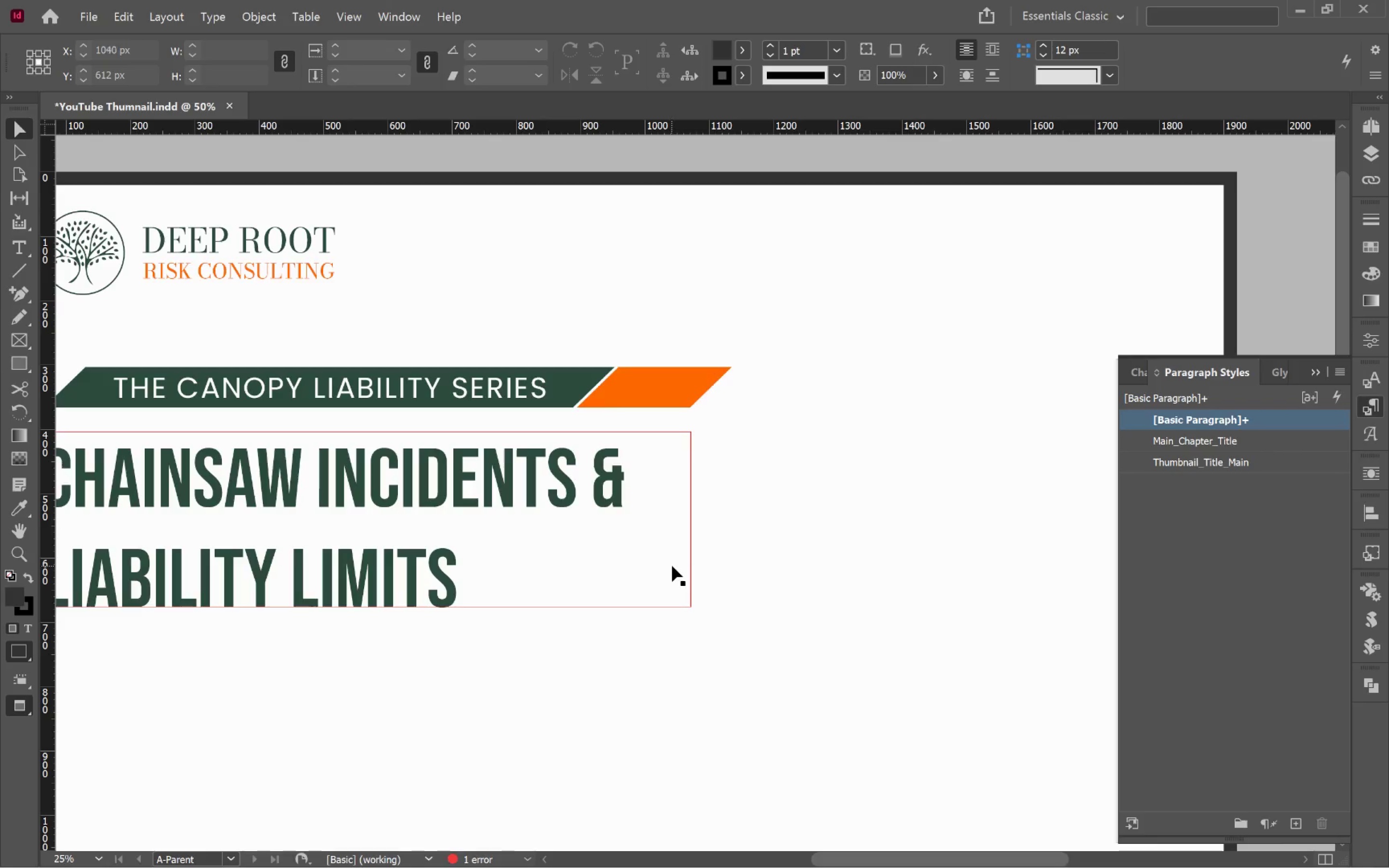 
left_click([490, 488])
 